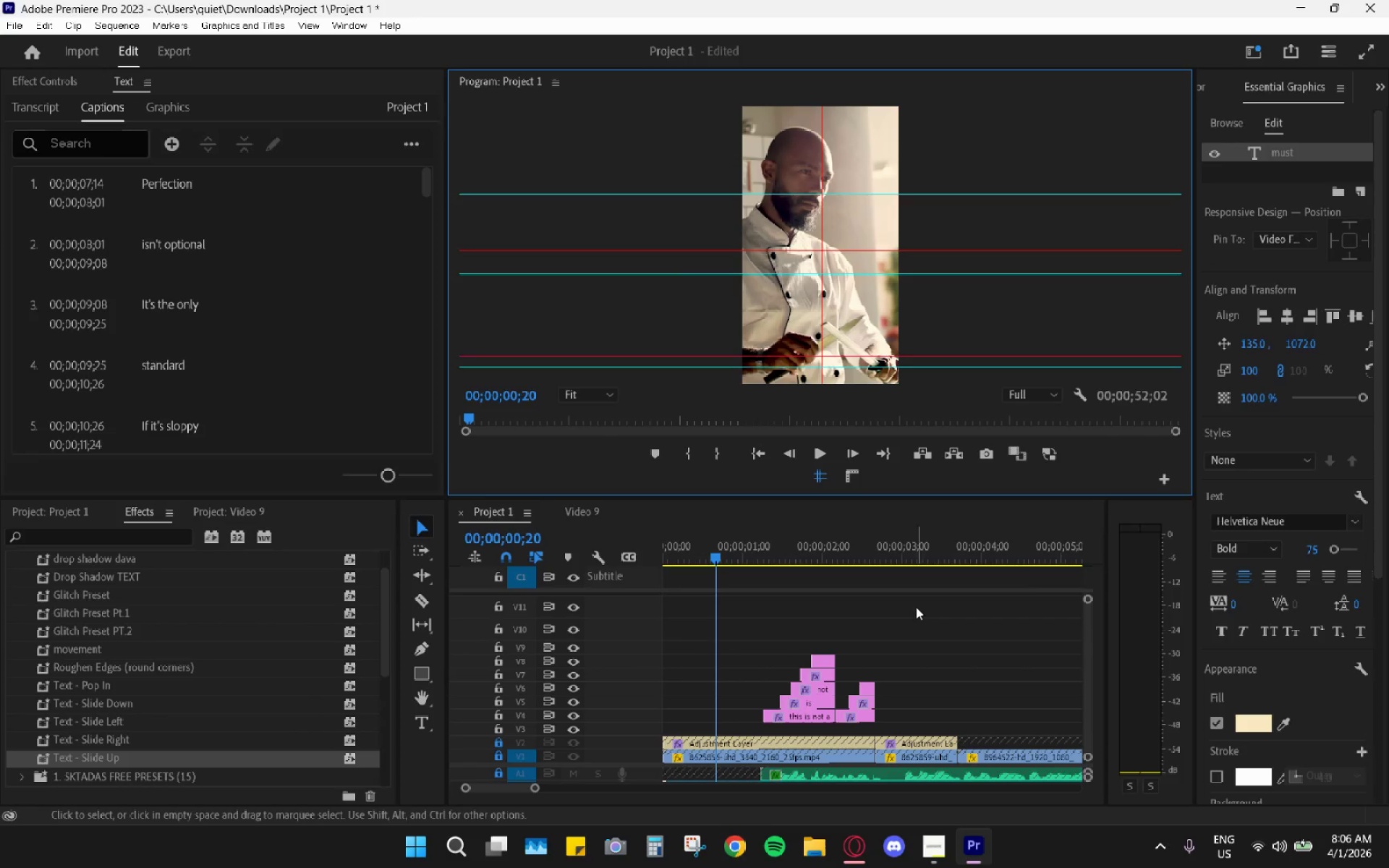 
scroll: coordinate [889, 615], scroll_direction: down, amount: 3.0
 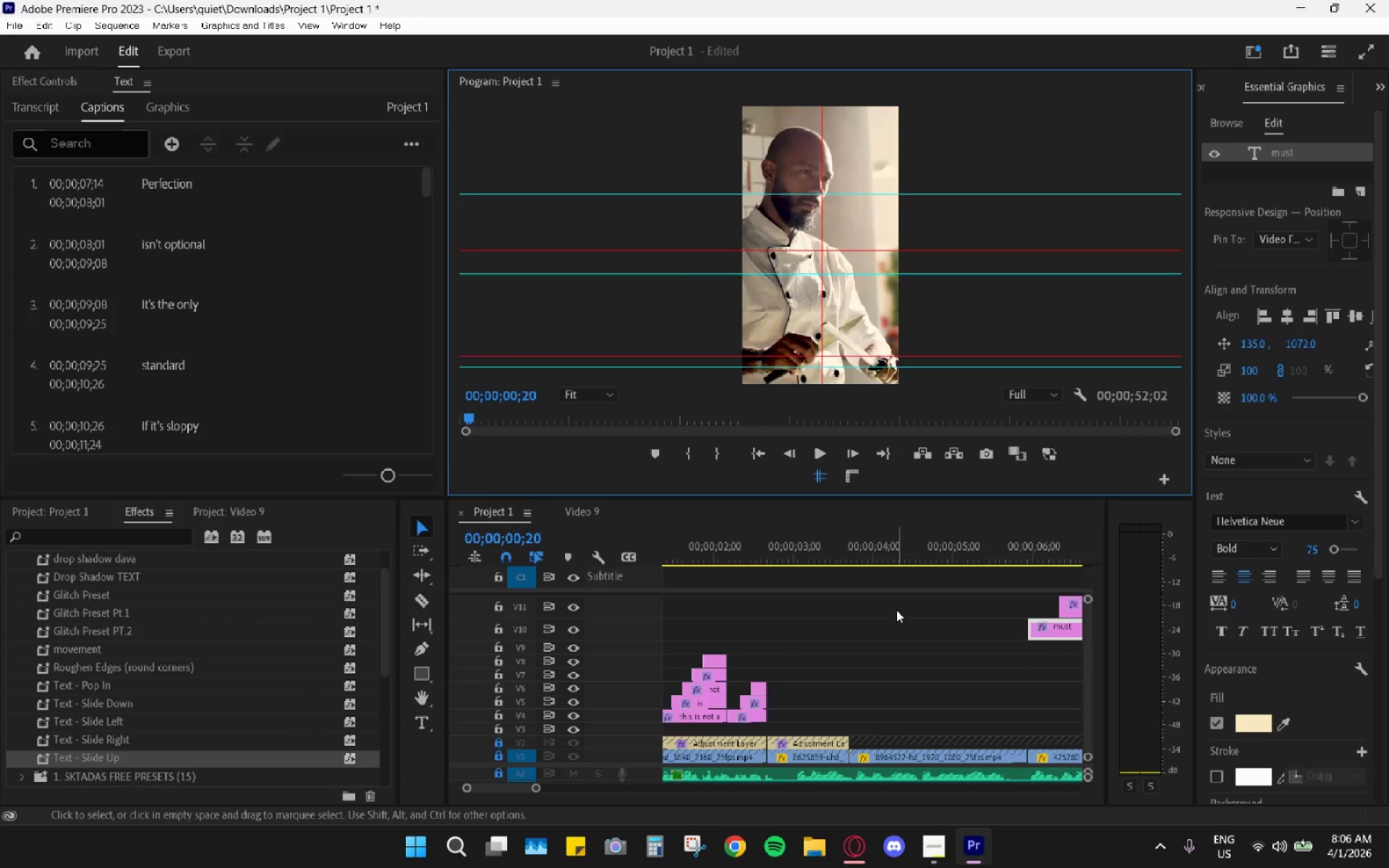 
key(Control+Z)
 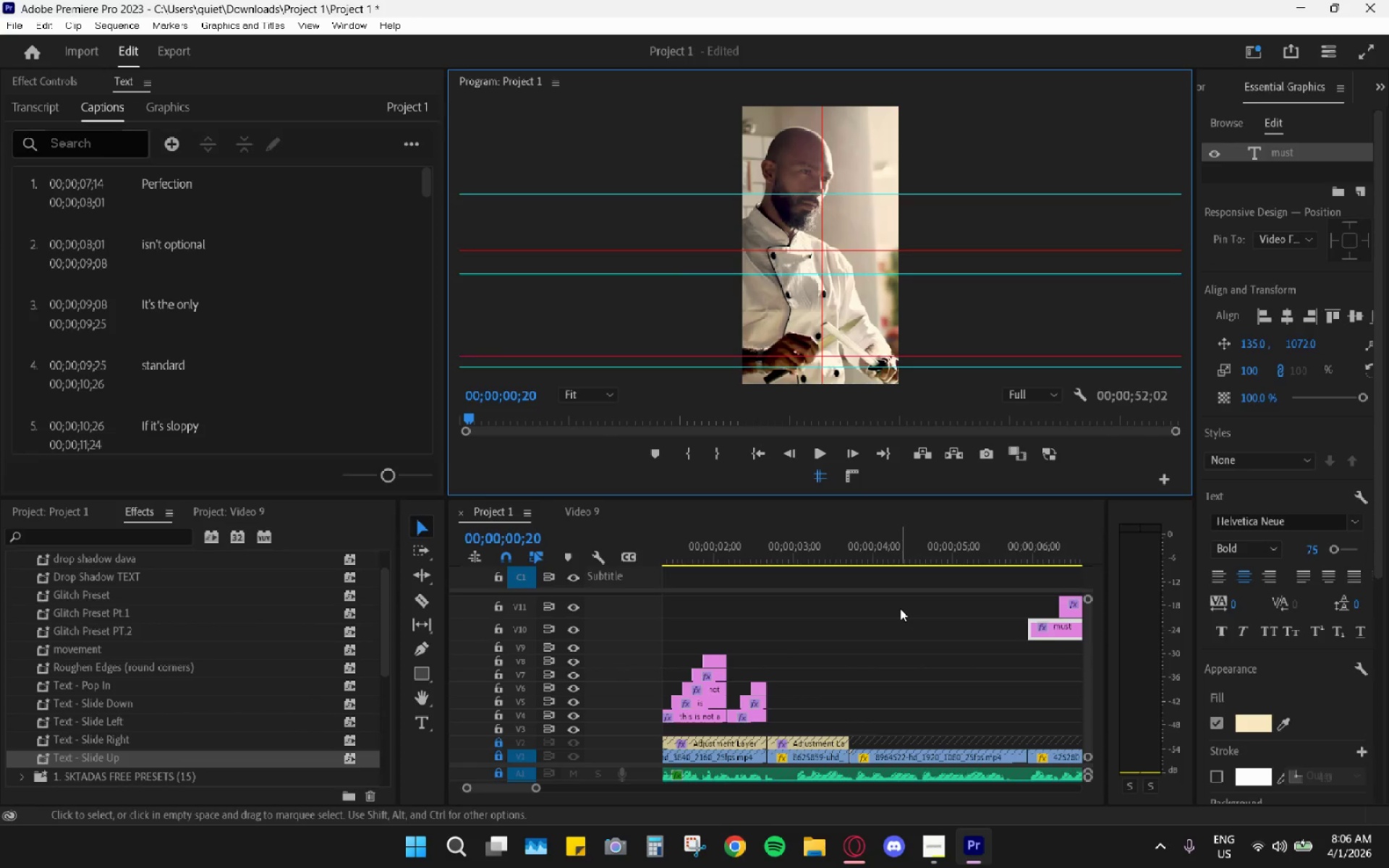 
key(Control+Z)
 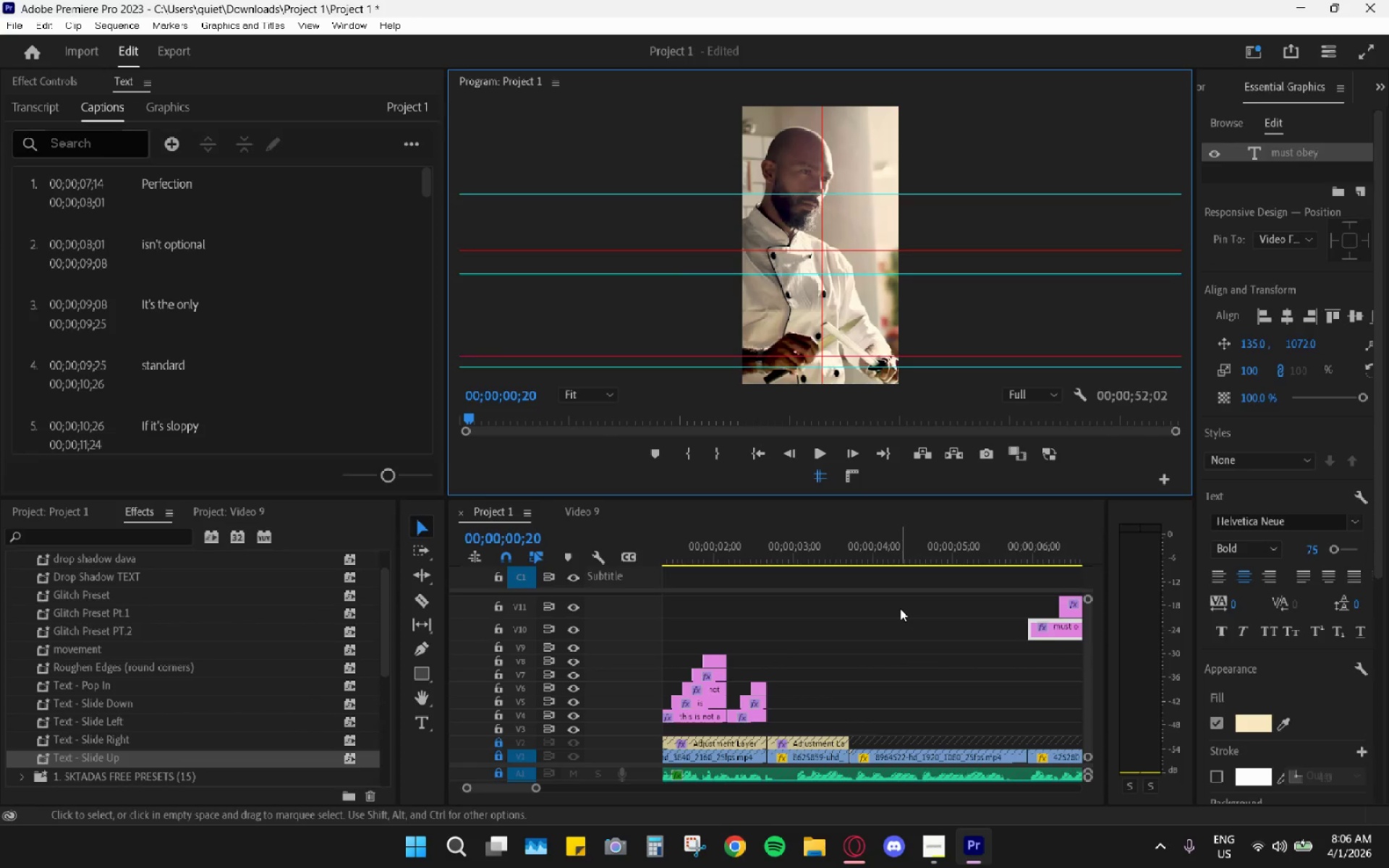 
key(Control+Z)
 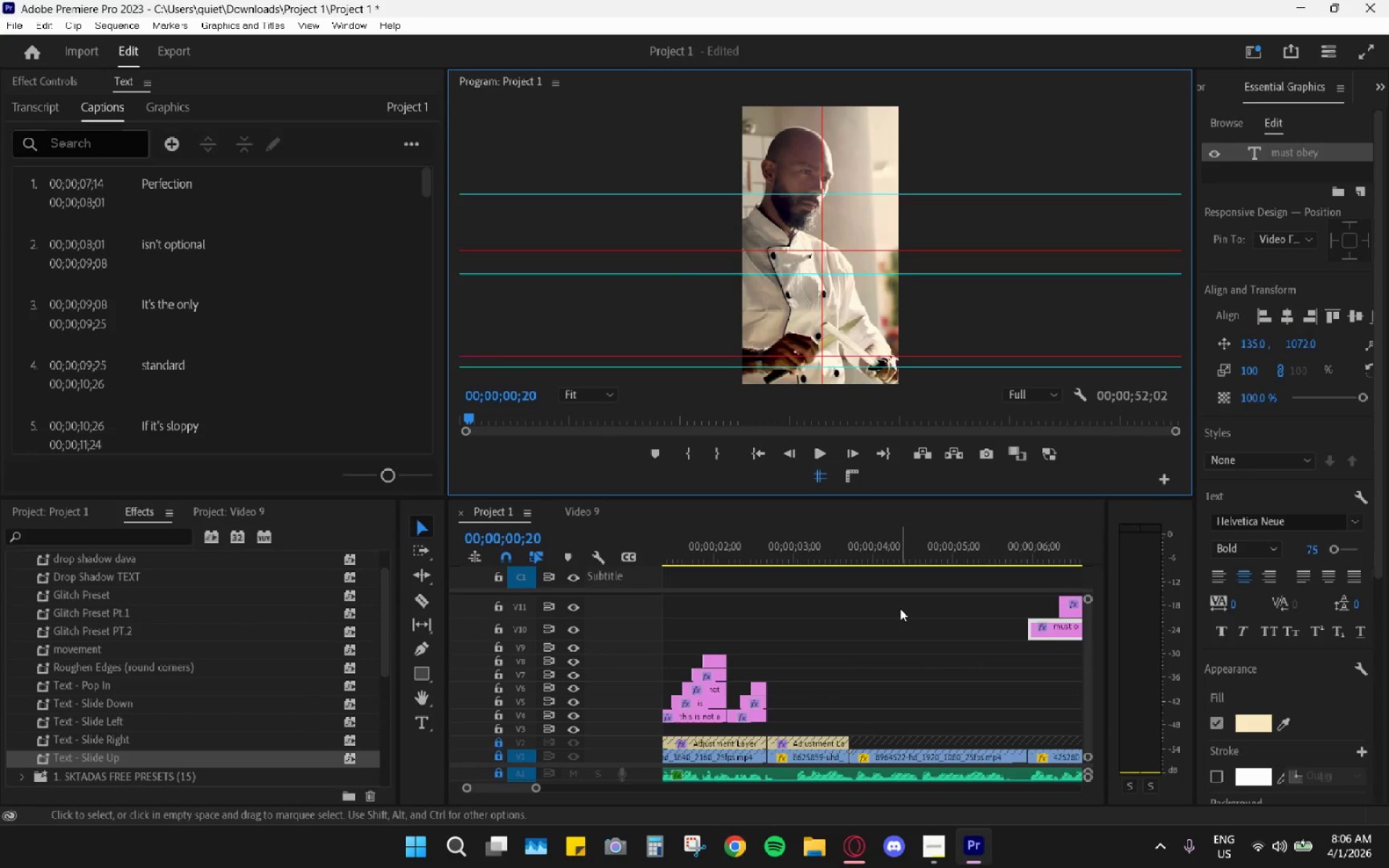 
key(Control+Z)
 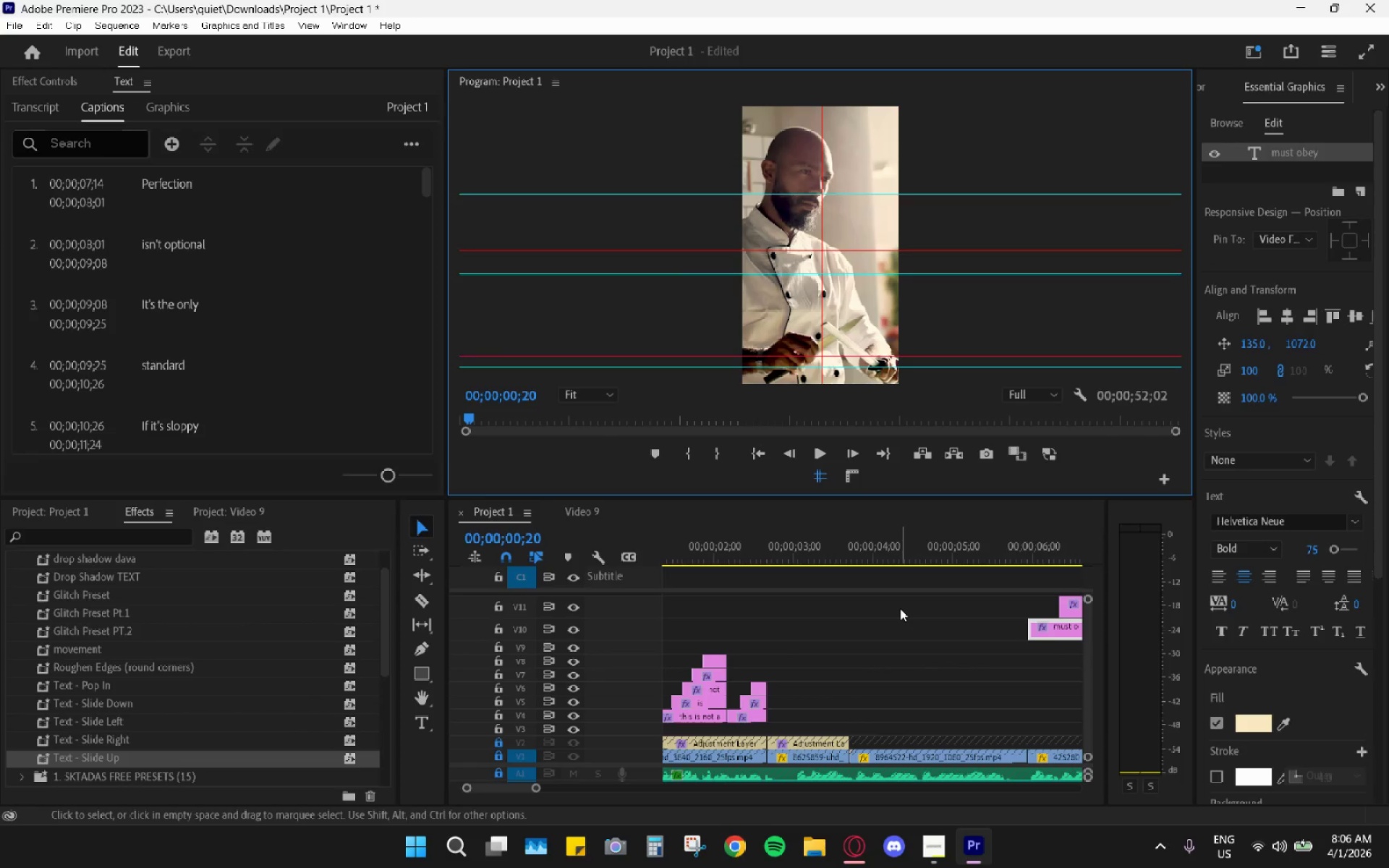 
key(Control+Z)
 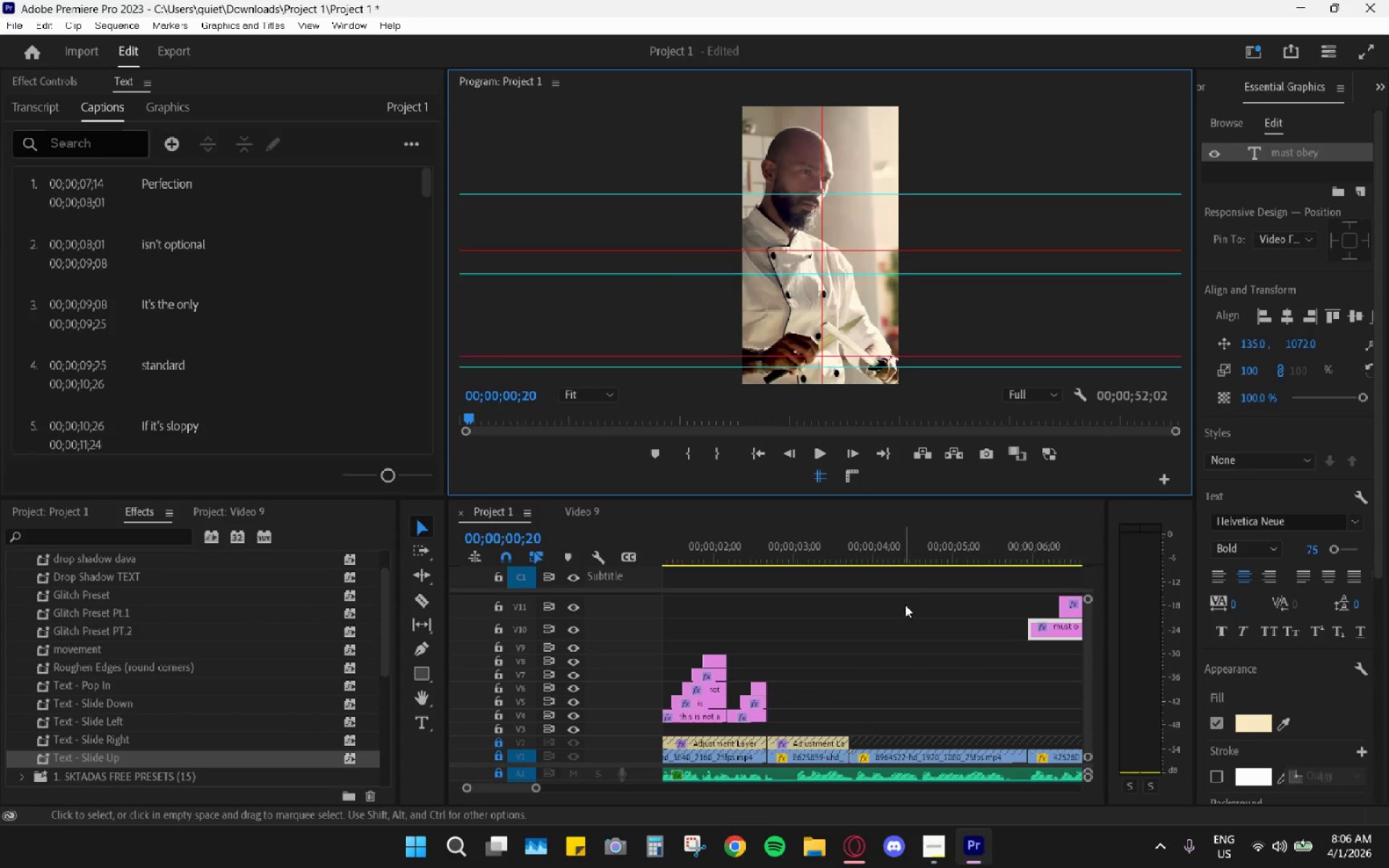 
key(Control+Z)
 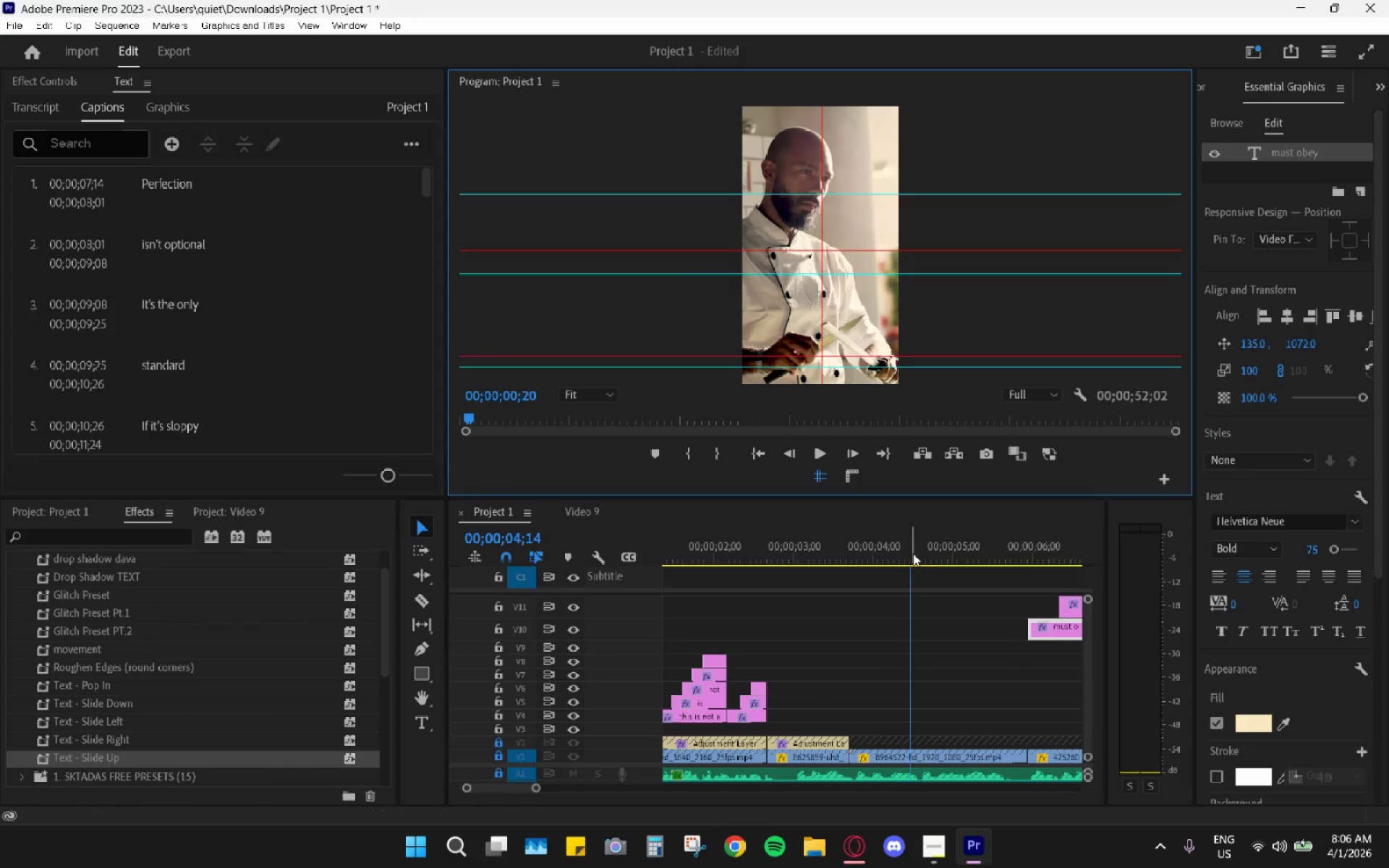 
key(Control+Z)
 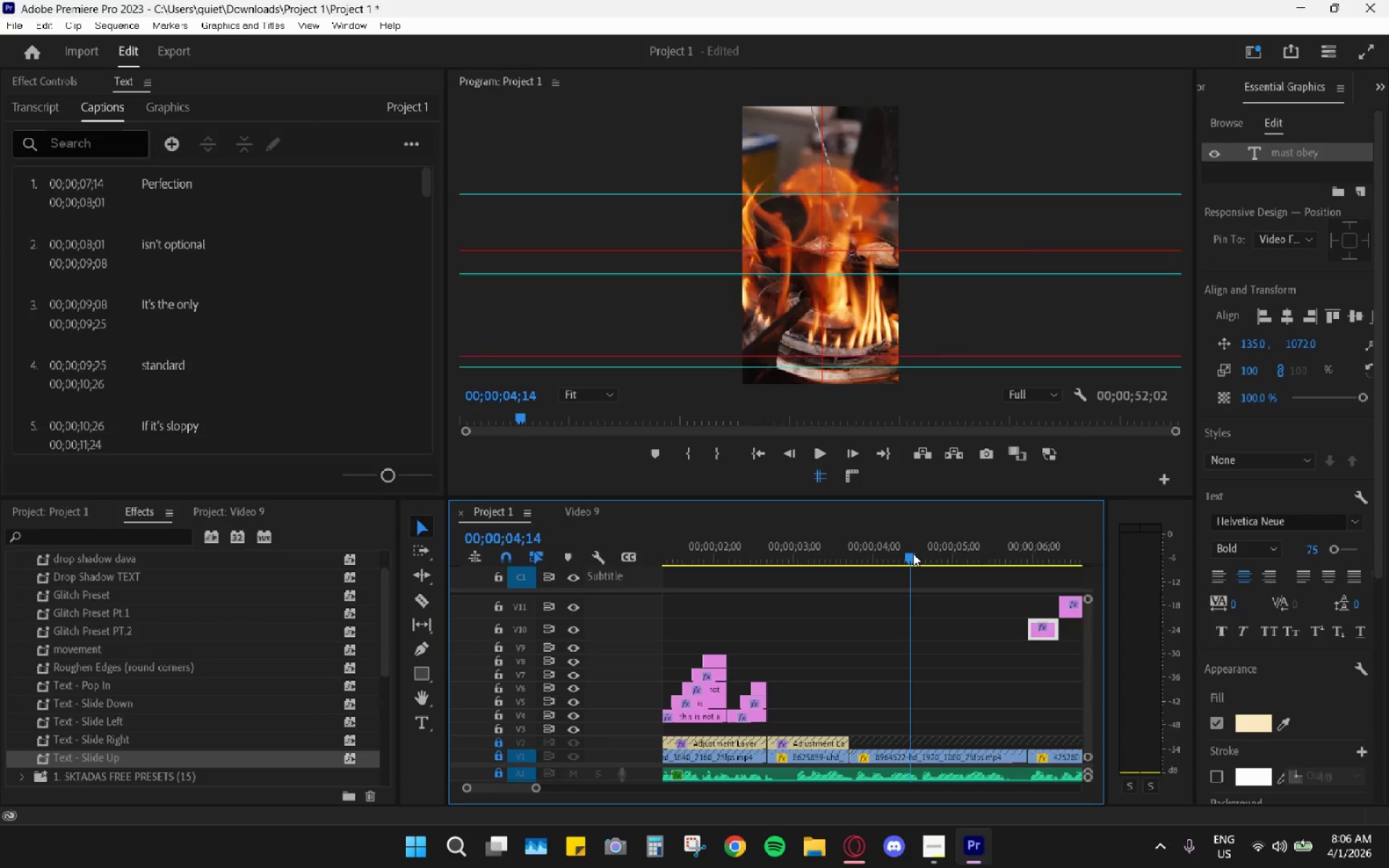 
key(Control+Z)
 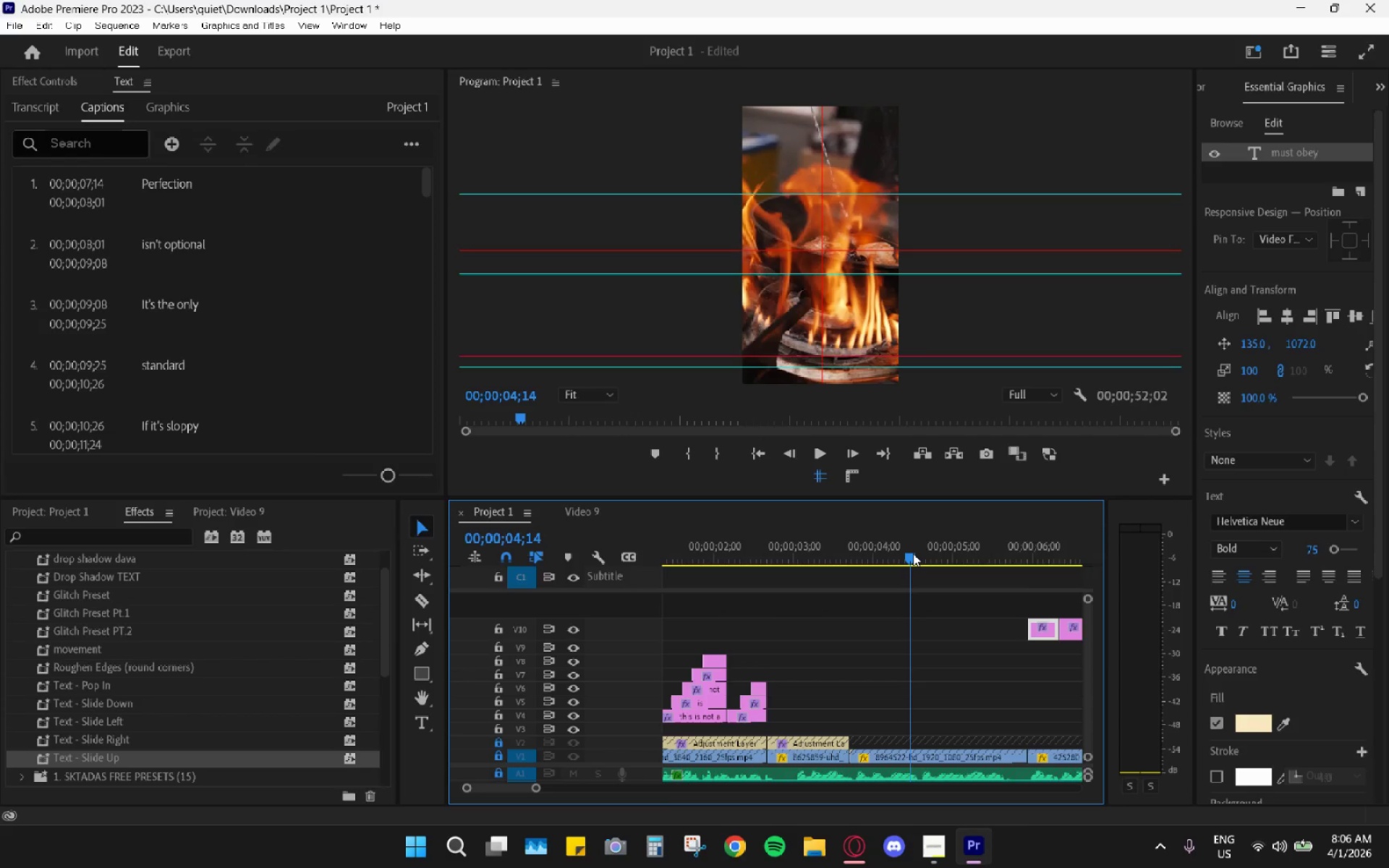 
key(Control+Z)
 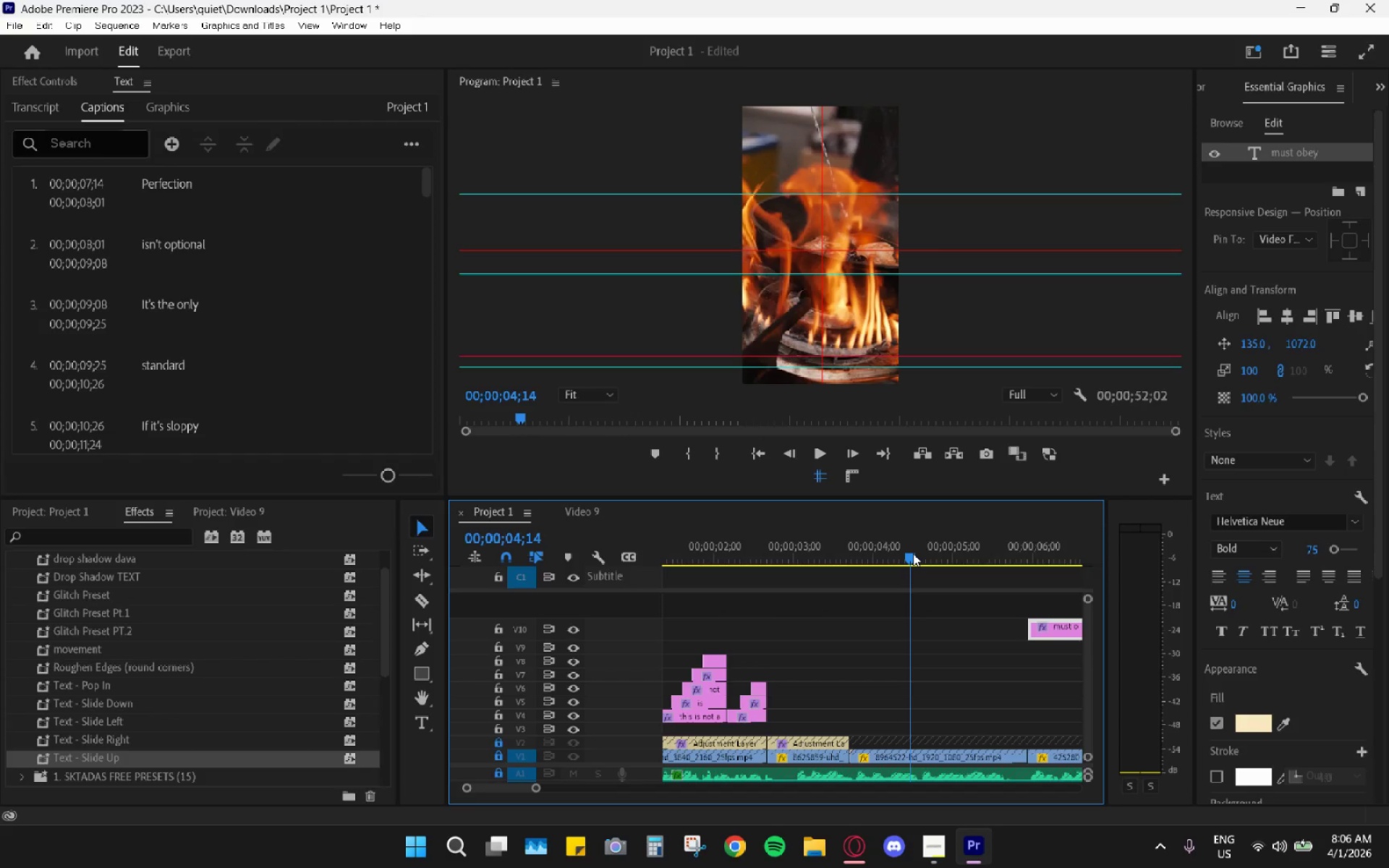 
key(Control+Z)
 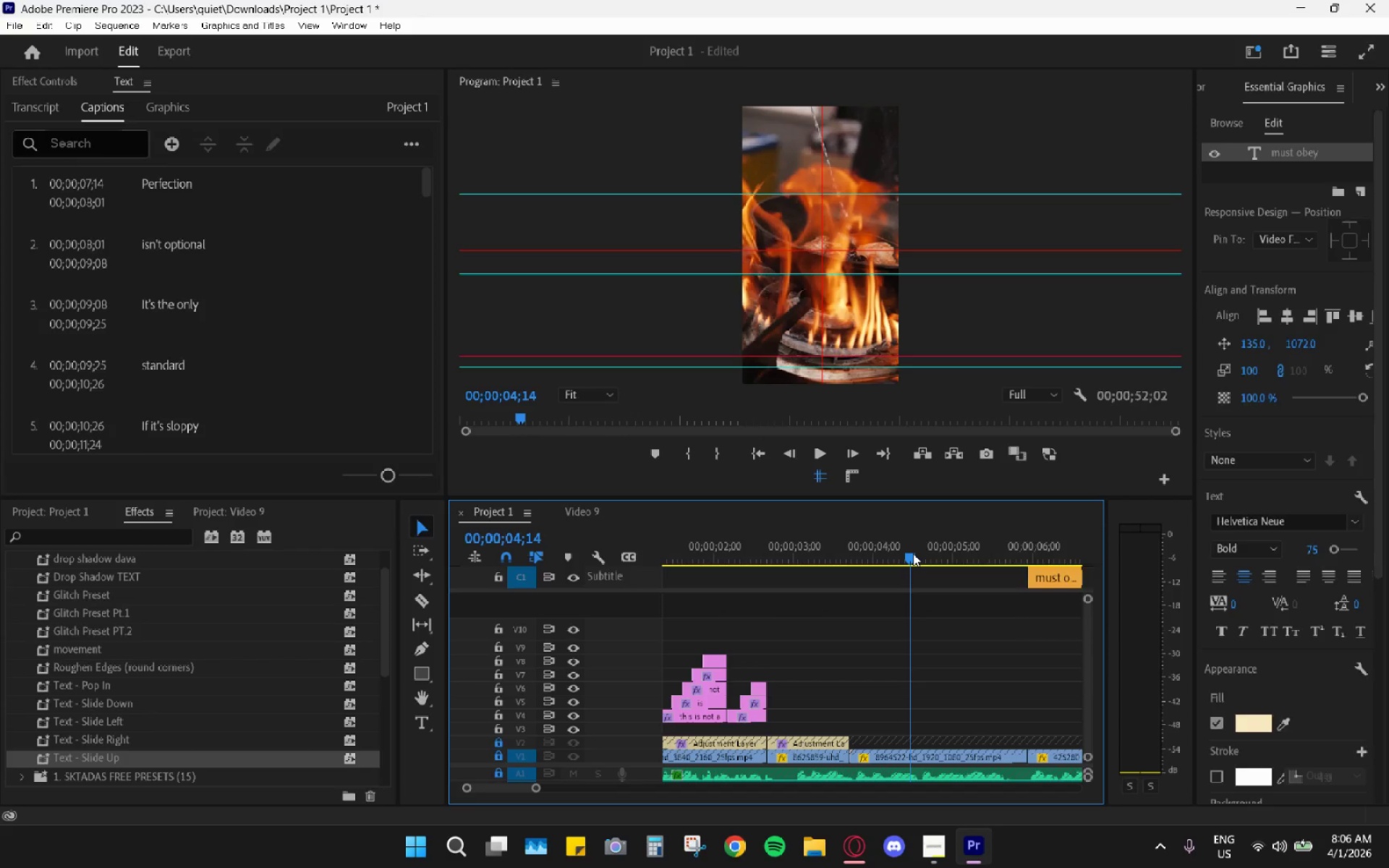 
key(Control+Z)
 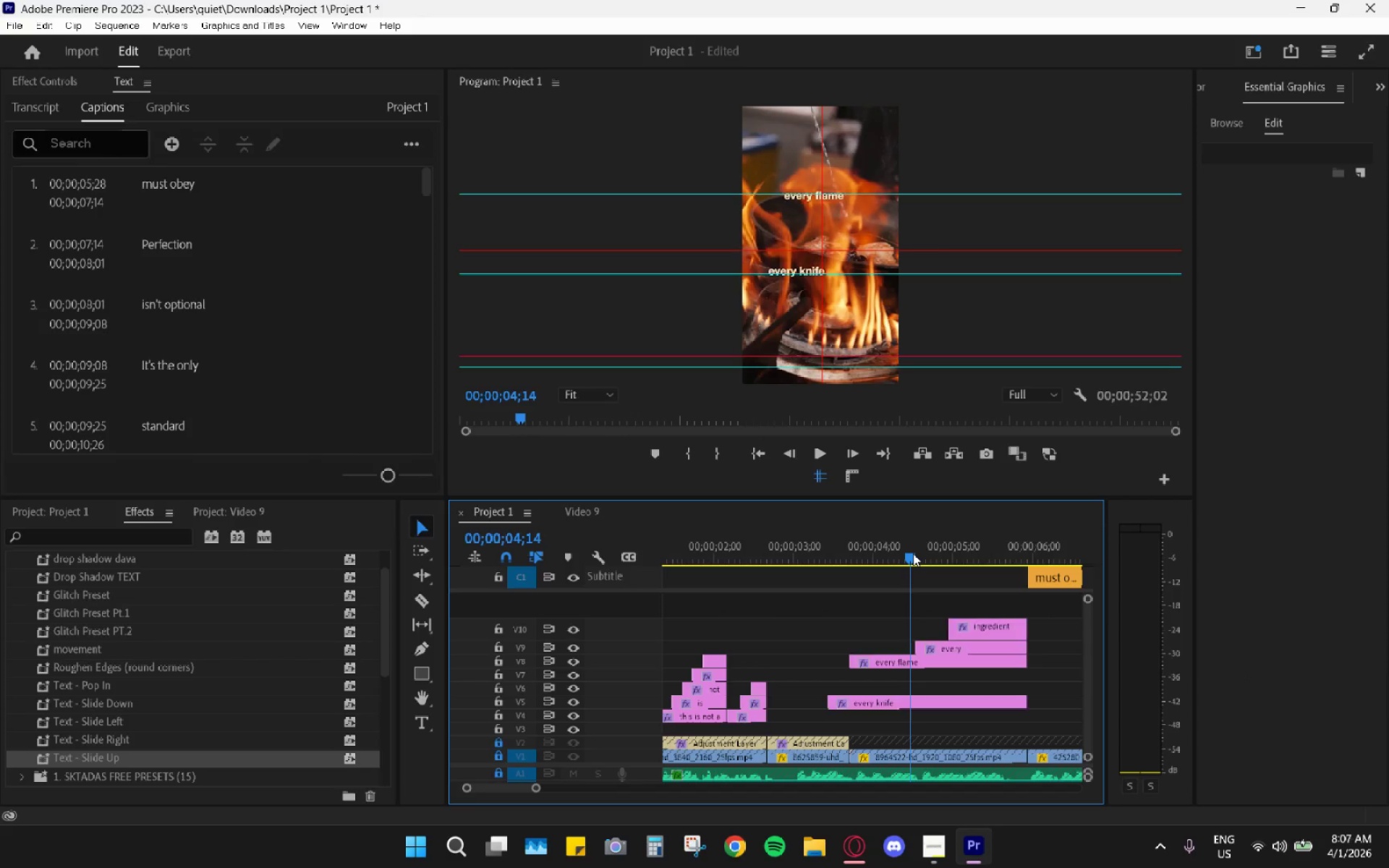 
key(Control+Z)
 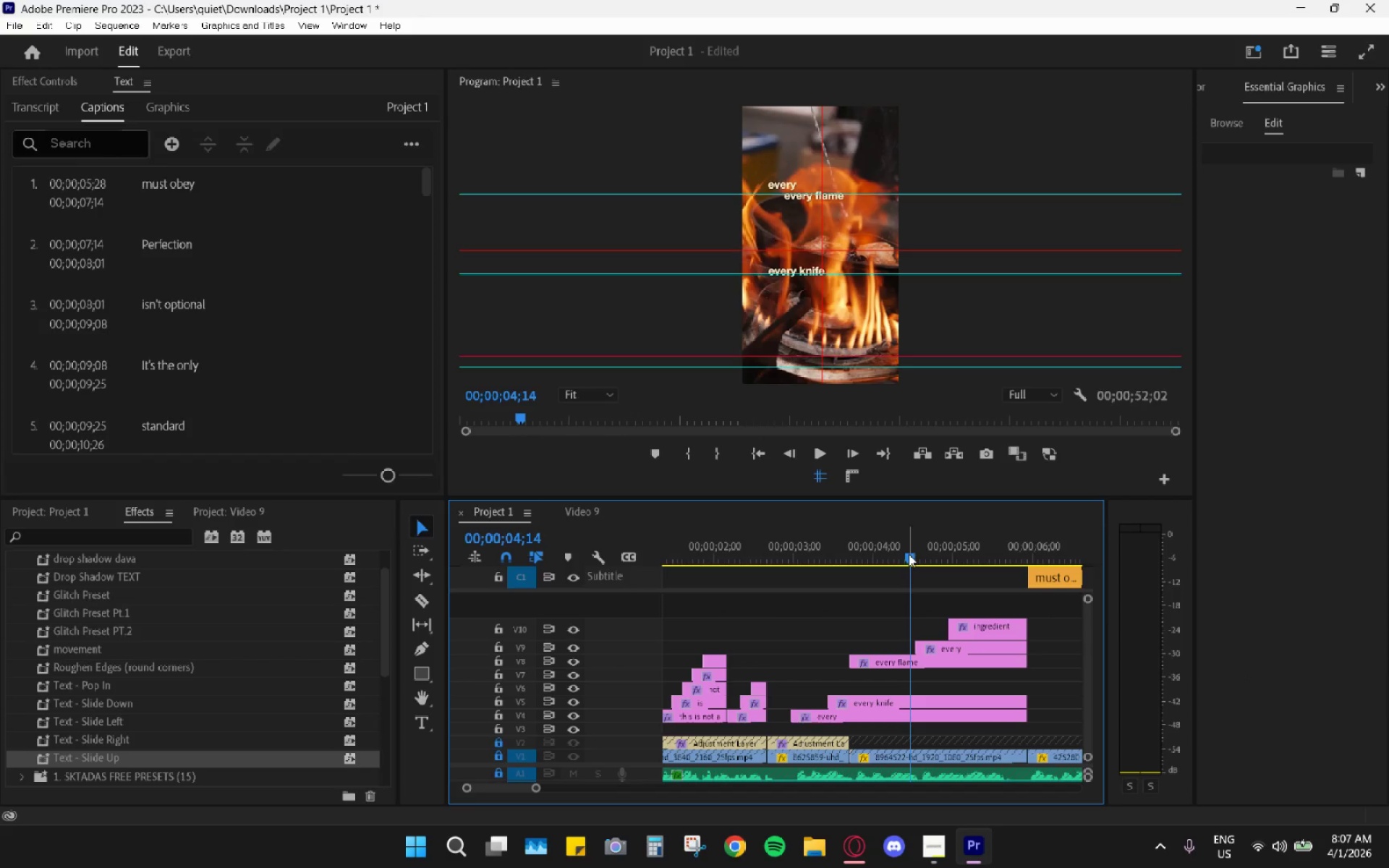 
scroll: coordinate [917, 587], scroll_direction: down, amount: 4.0
 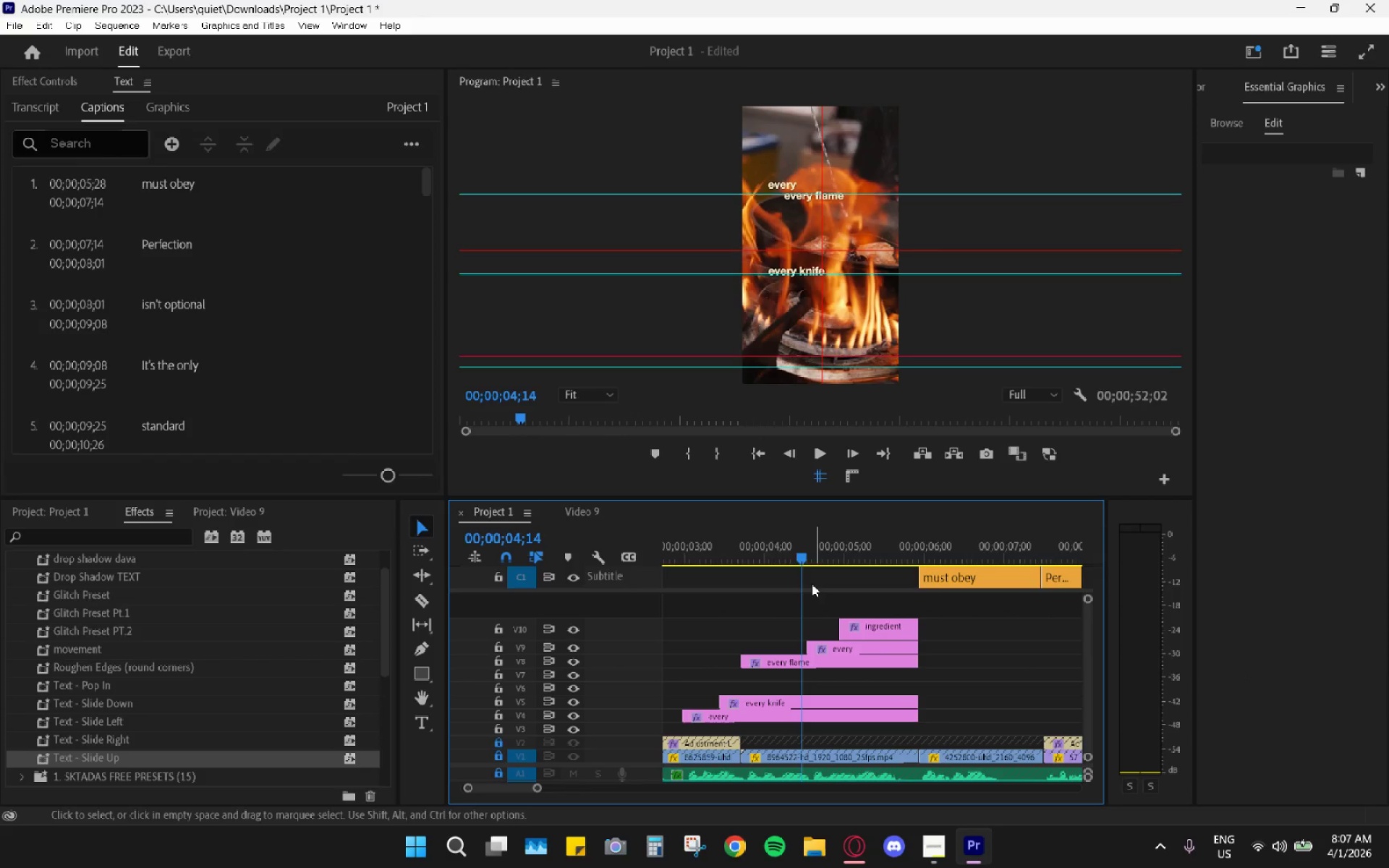 
key(Alt+AltLeft)
 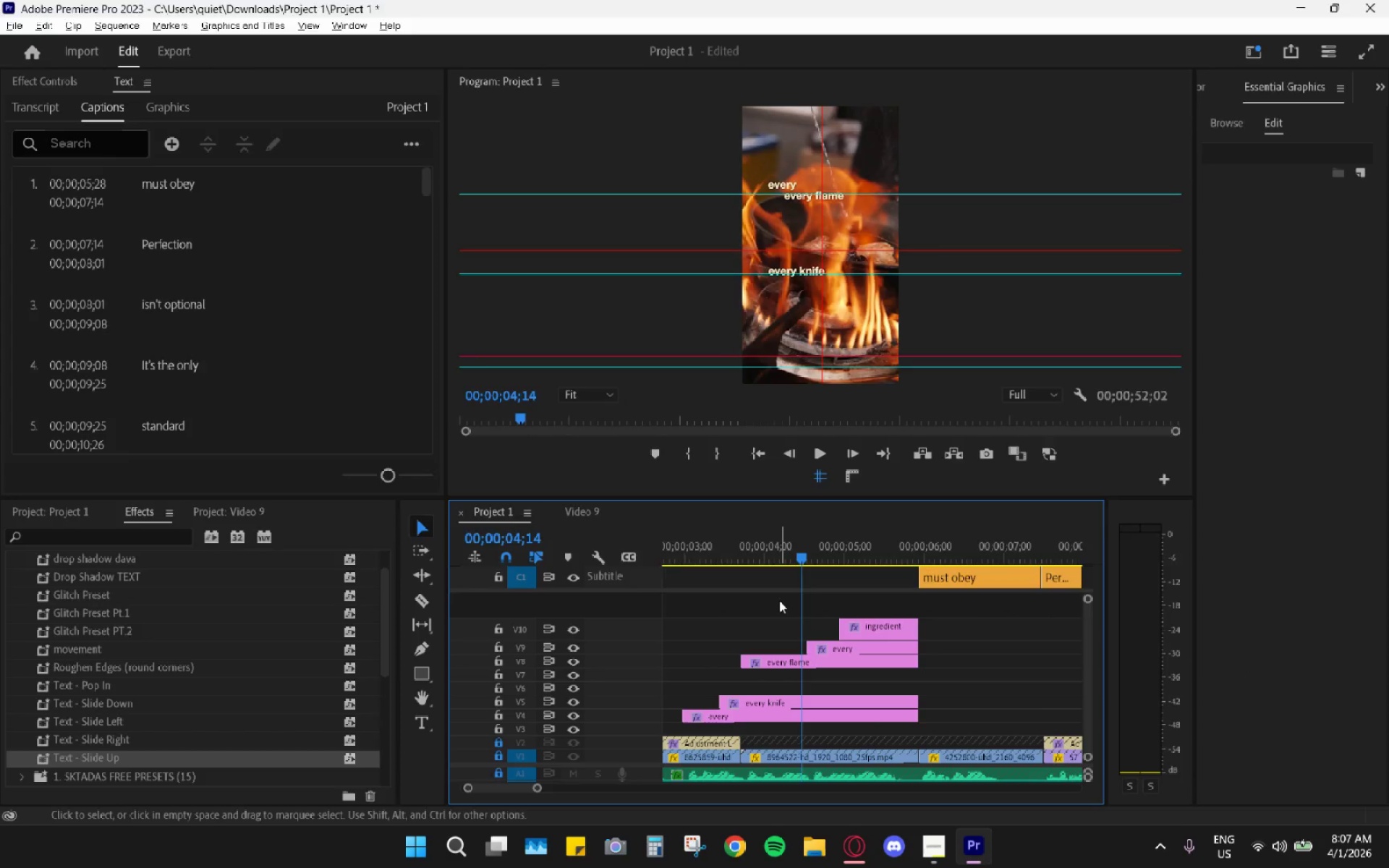 
key(Alt+Tab)
 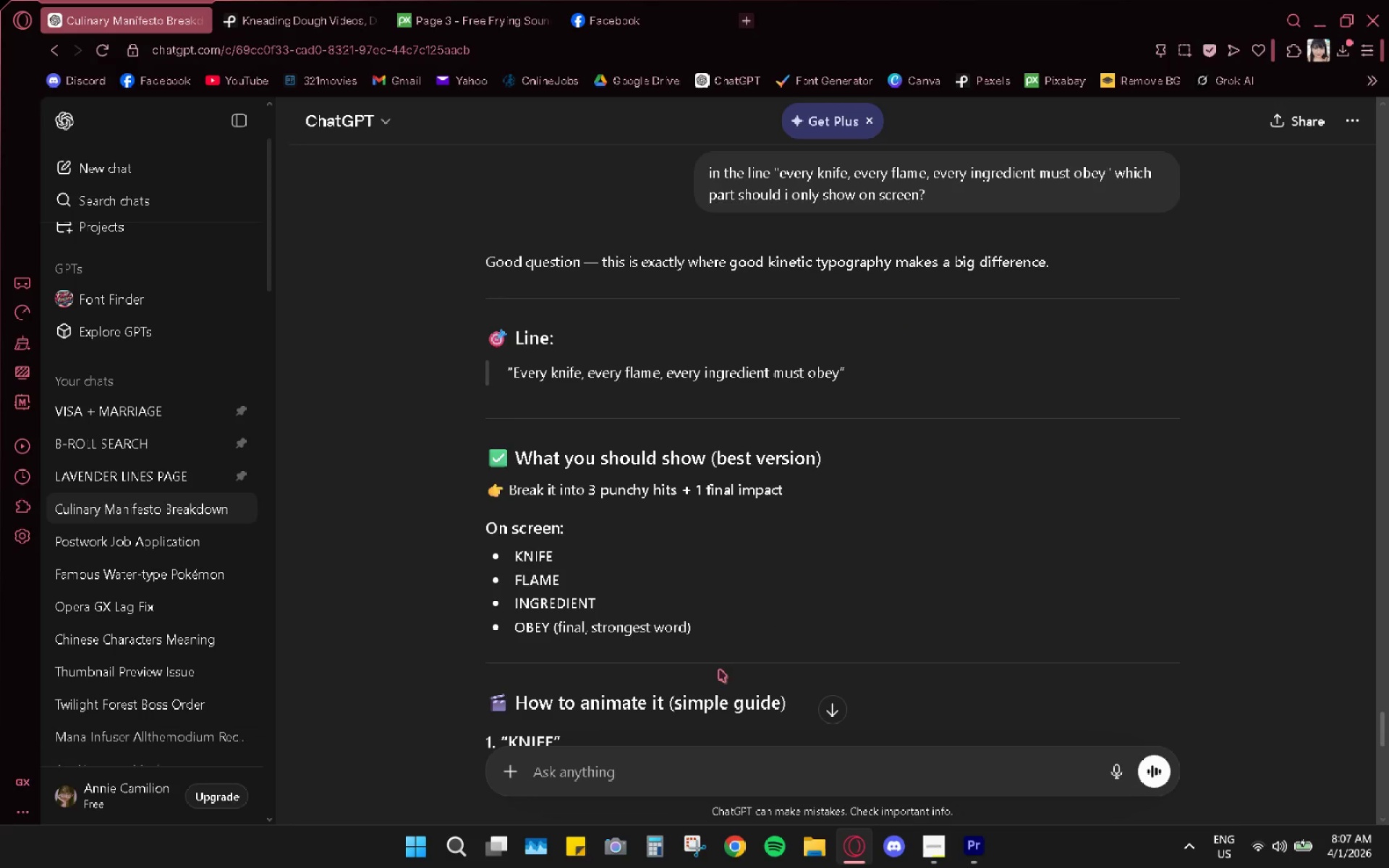 
scroll: coordinate [719, 646], scroll_direction: down, amount: 3.0
 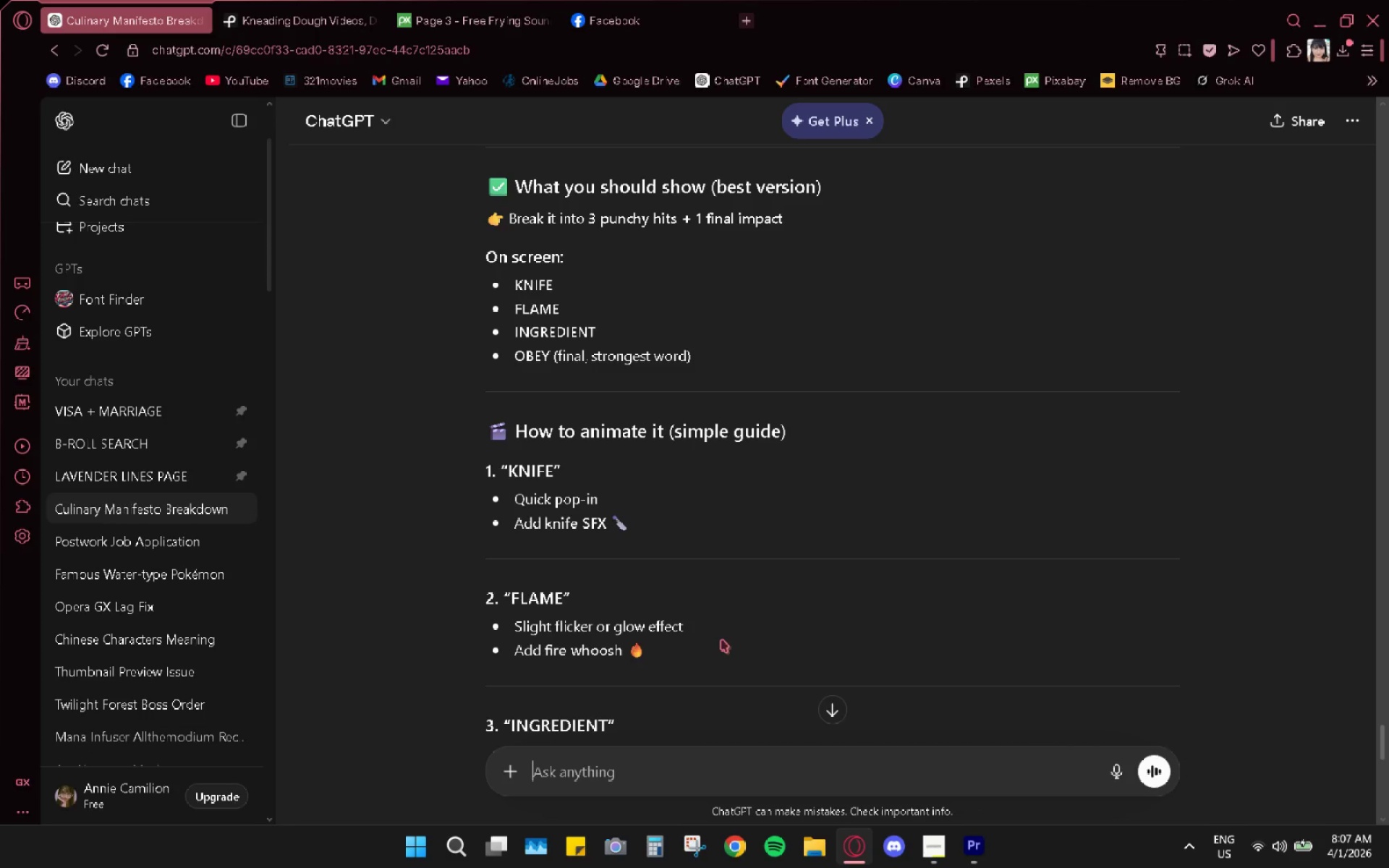 
wait(15.03)
 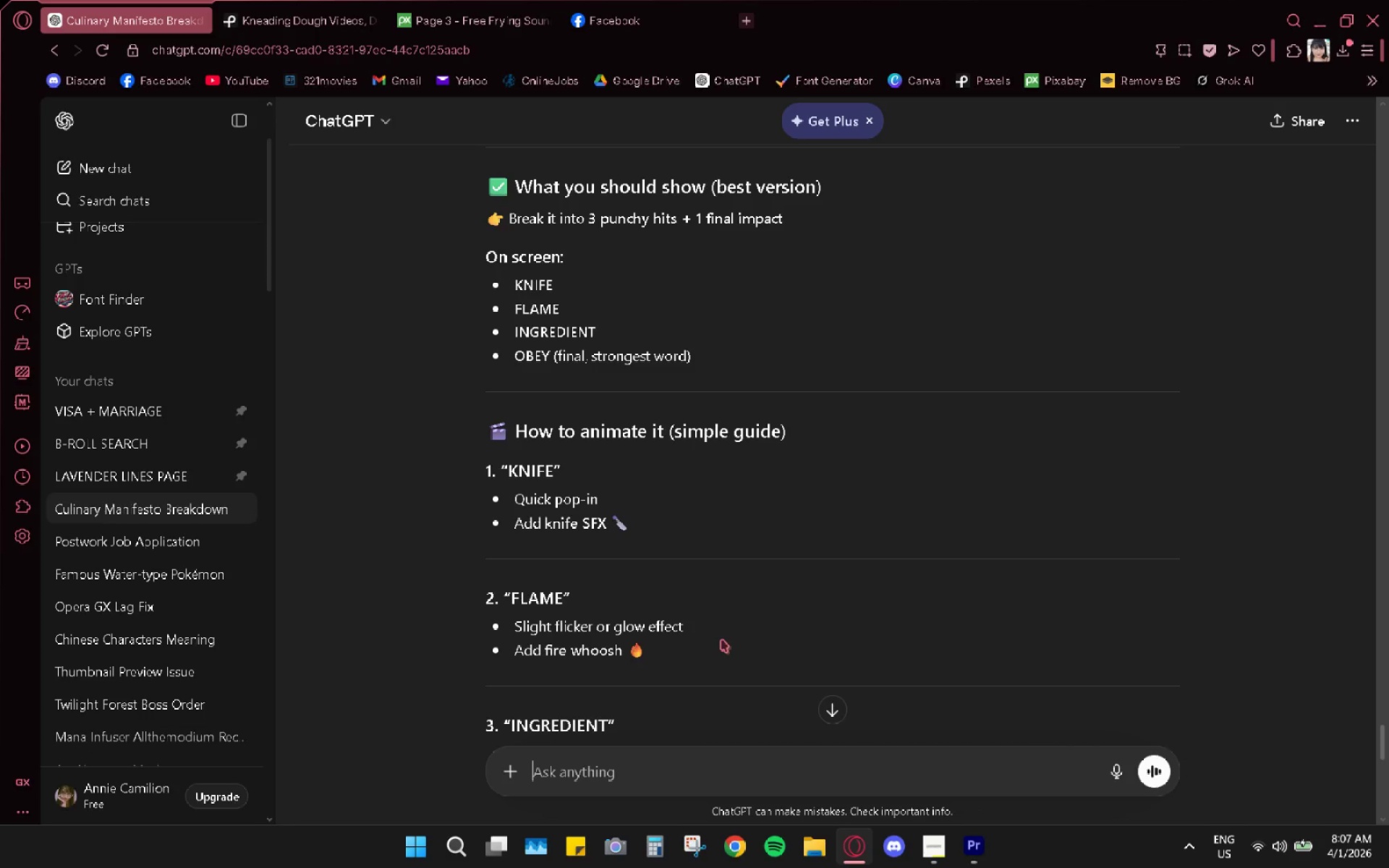 
left_click([987, 844])
 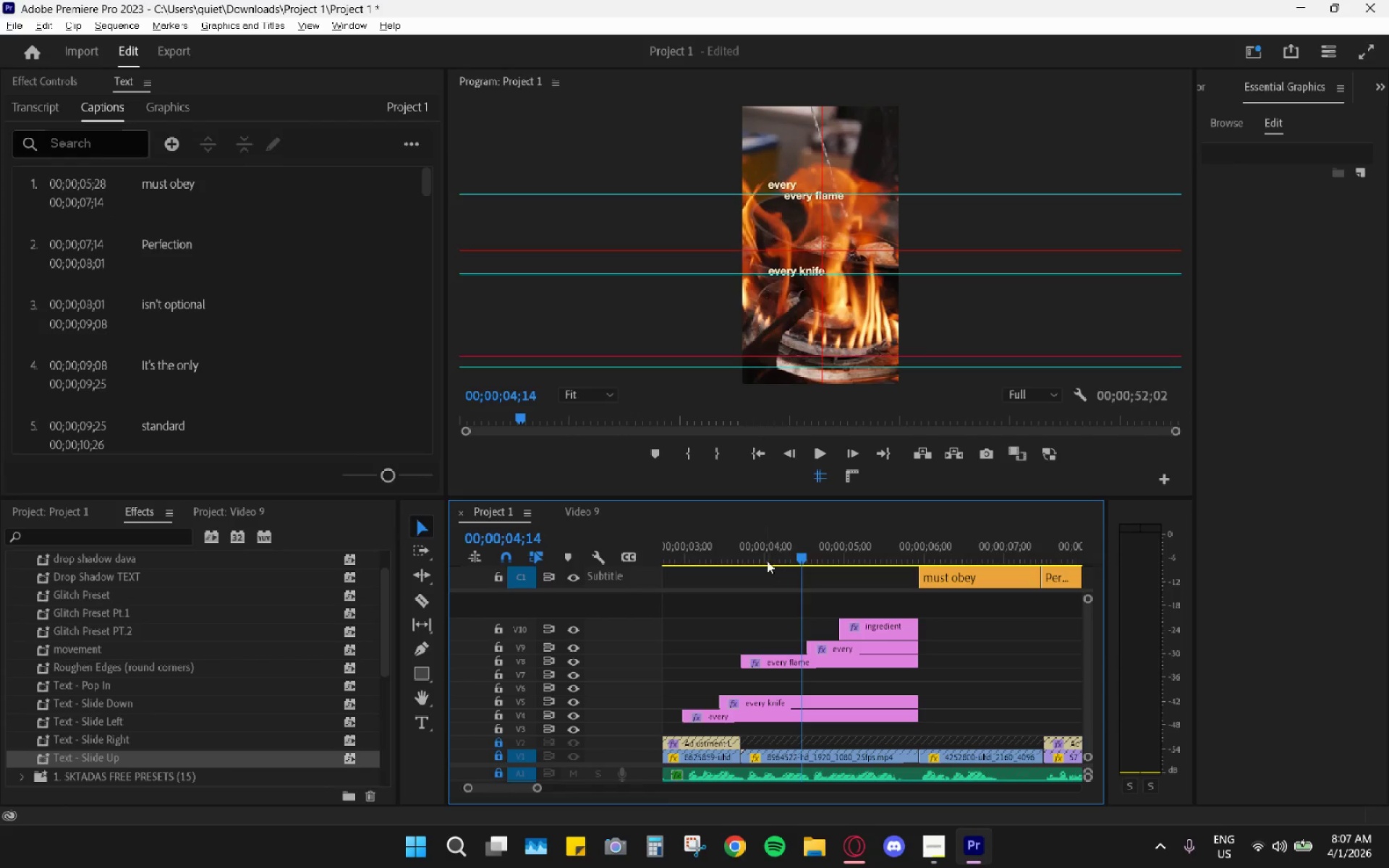 
left_click_drag(start_coordinate=[772, 550], to_coordinate=[717, 535])
 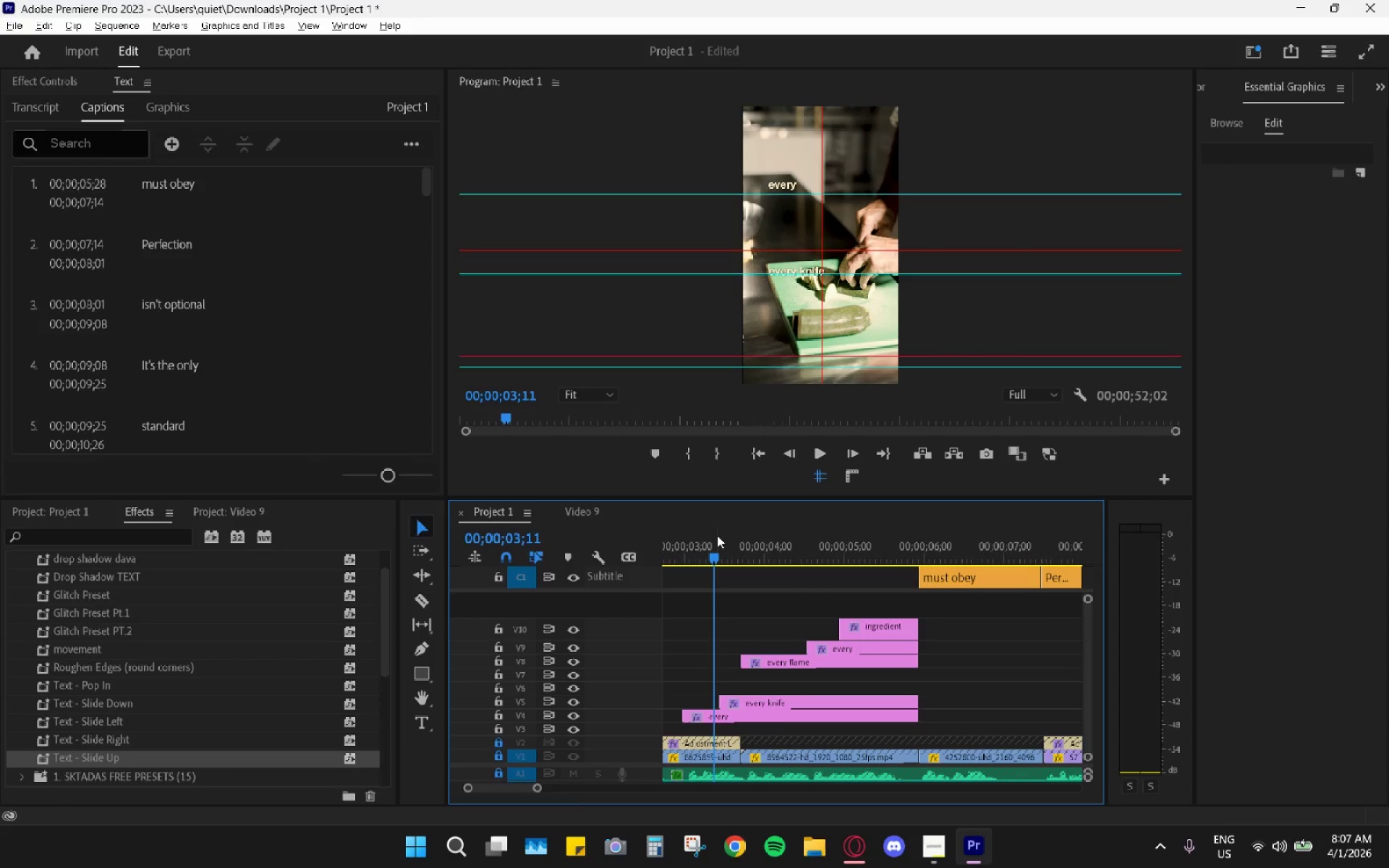 
key(Space)
 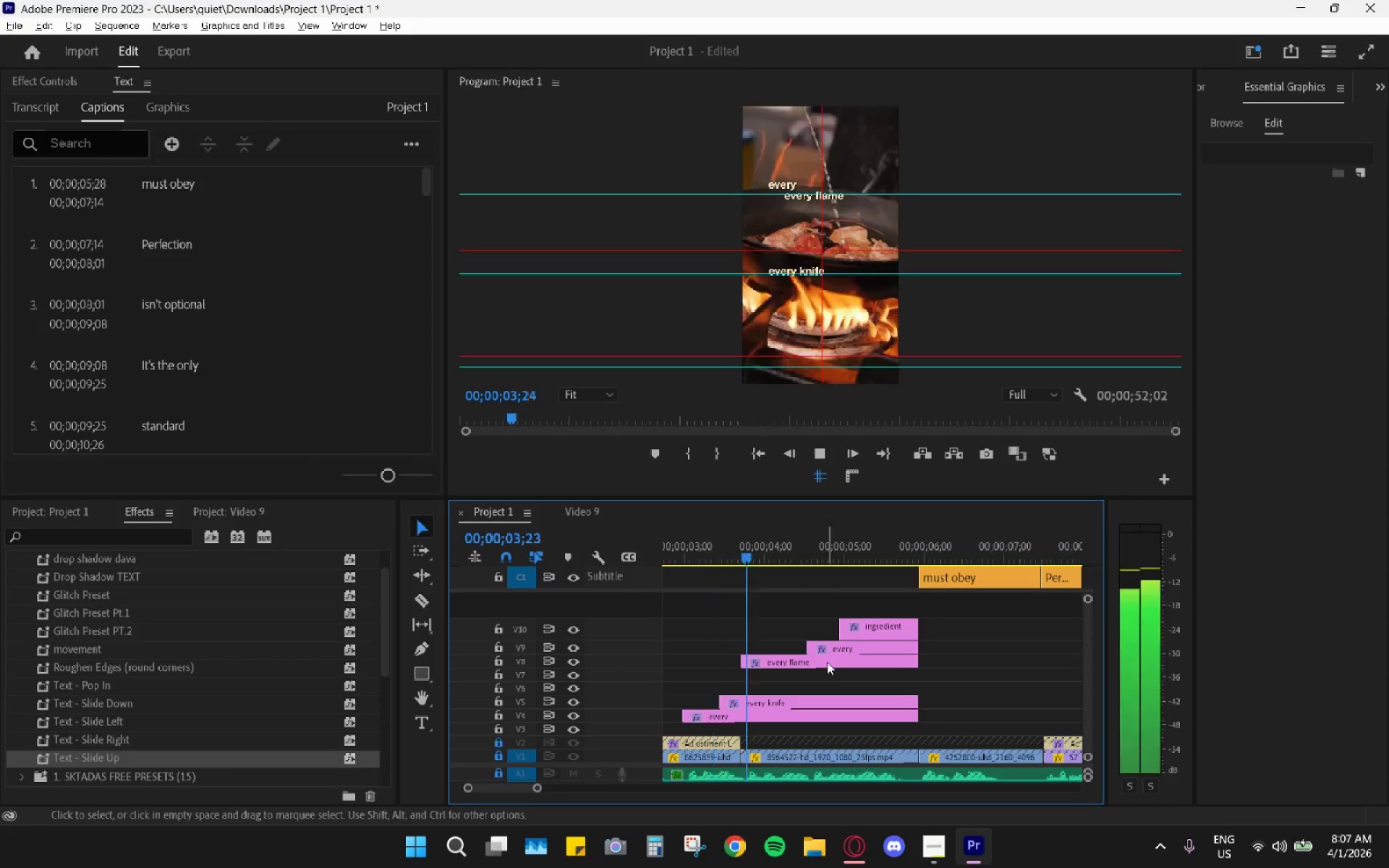 
key(Space)
 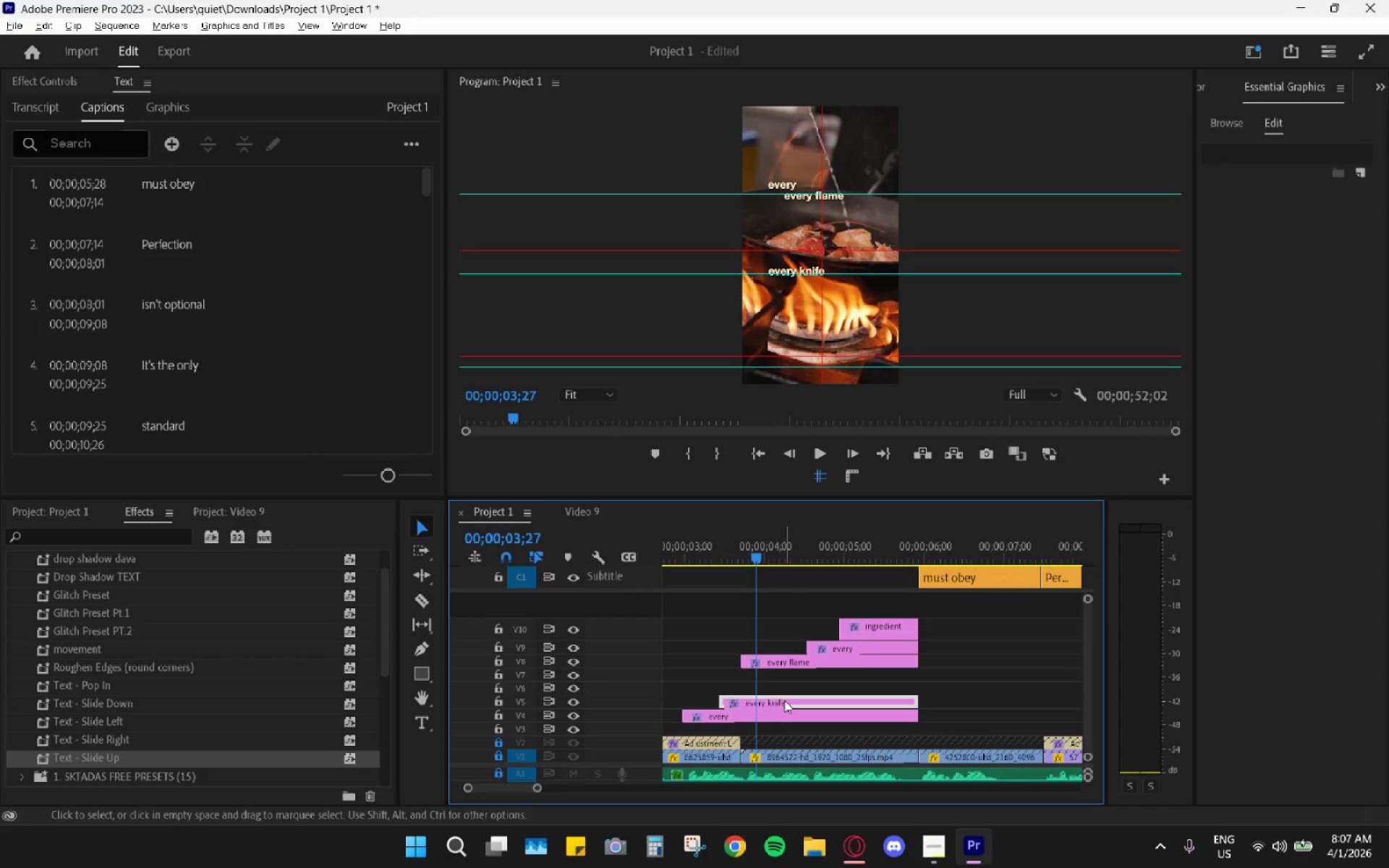 
double_click([782, 715])
 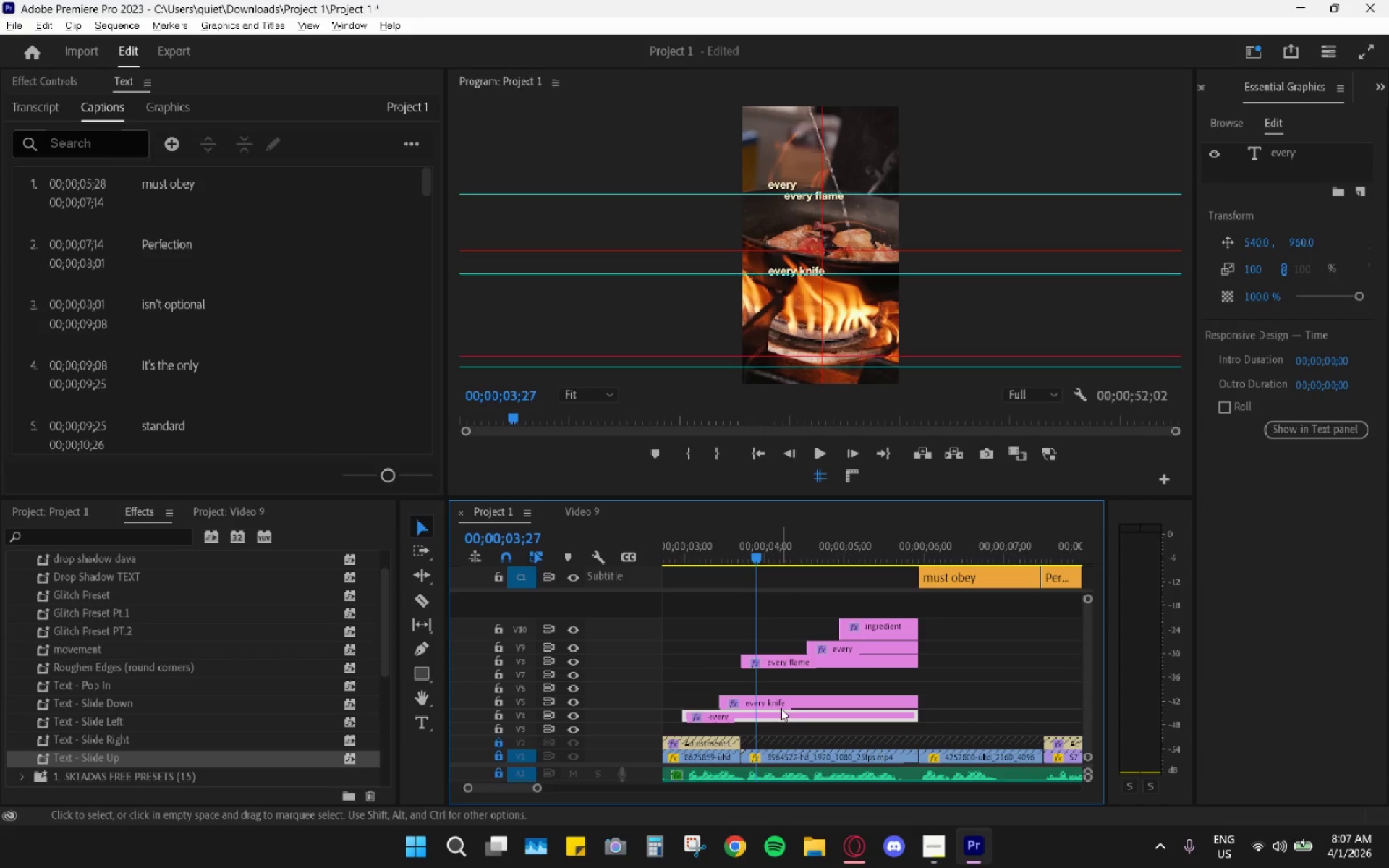 
key(J)
 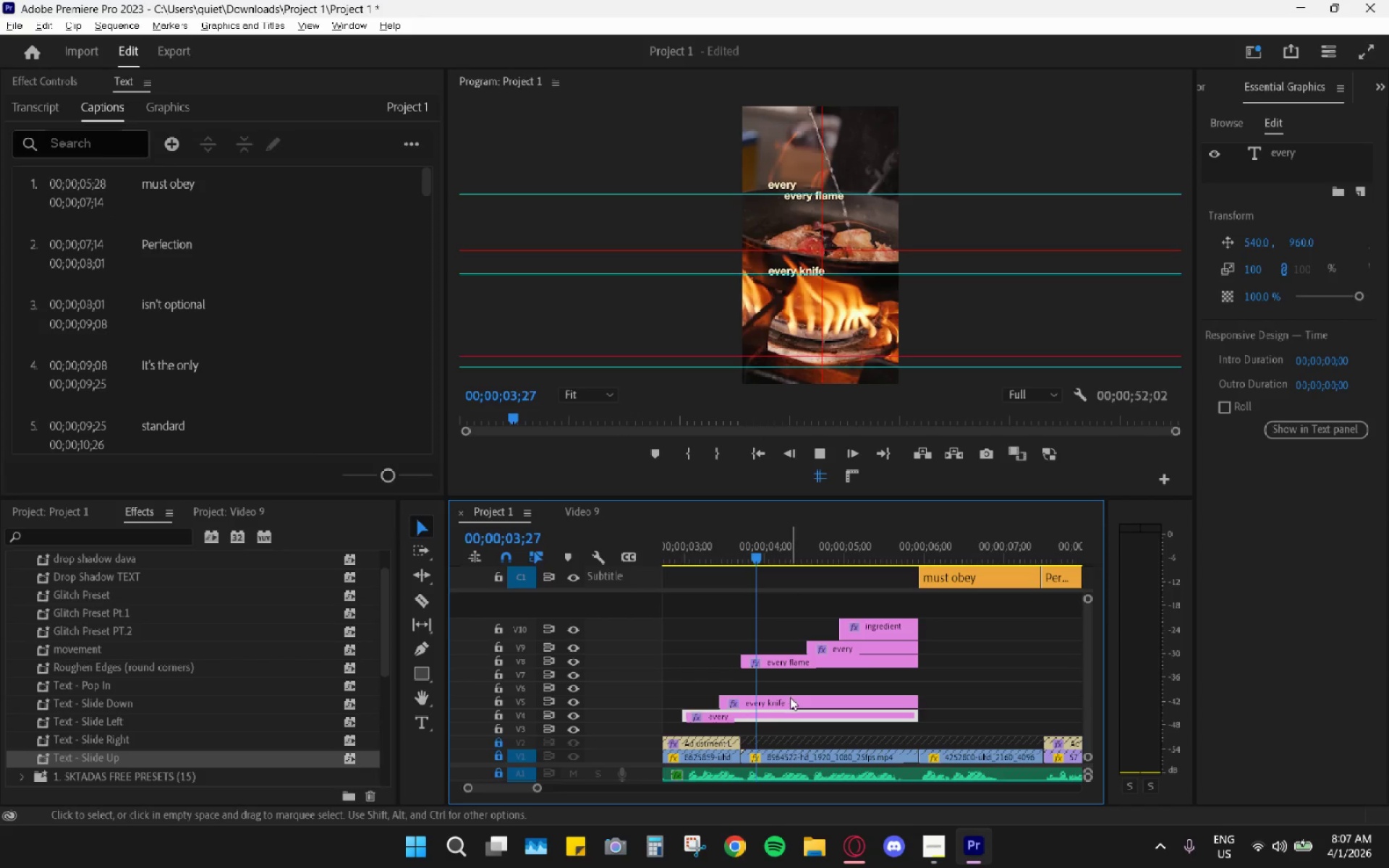 
key(H)
 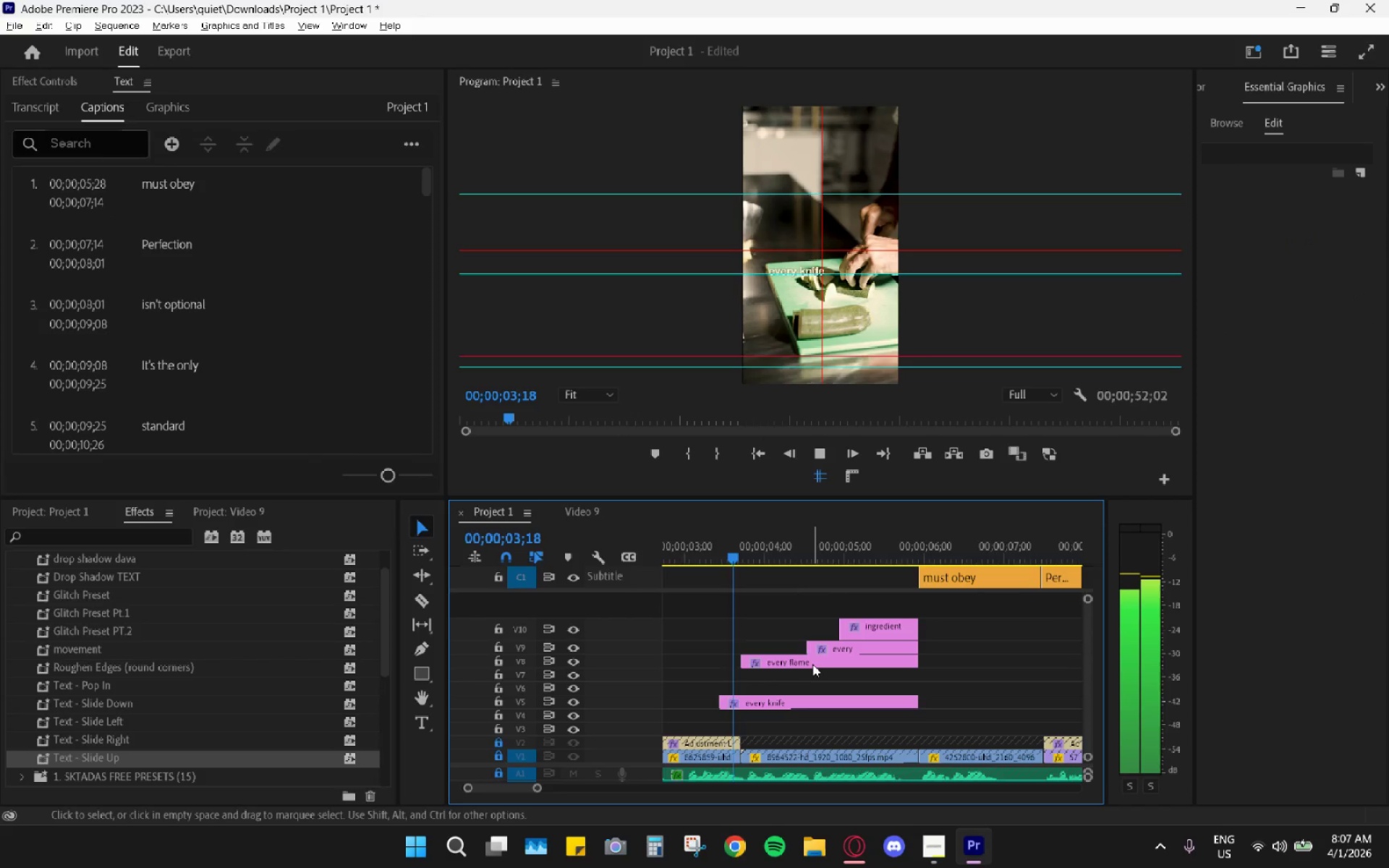 
key(H)
 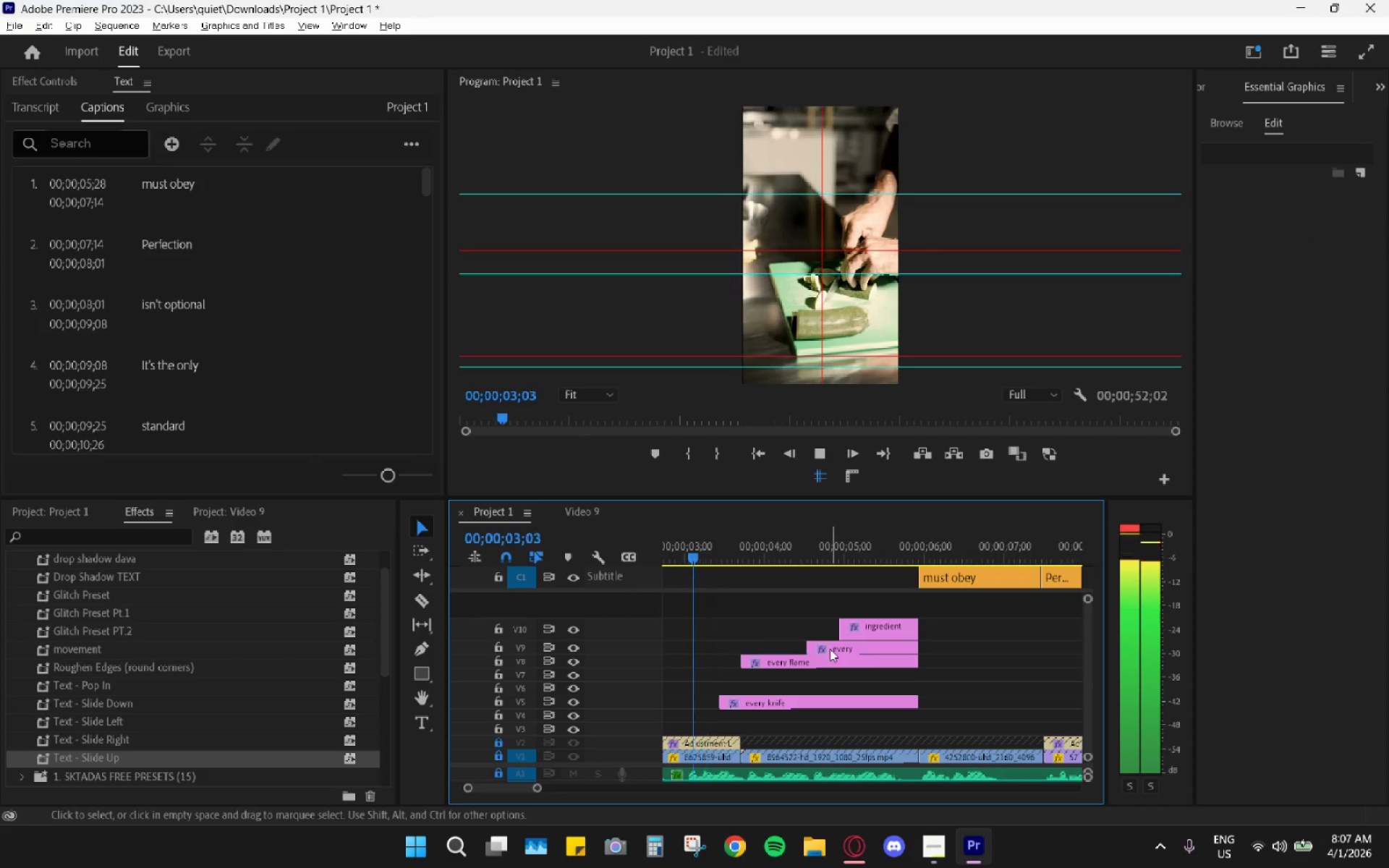 
key(Space)
 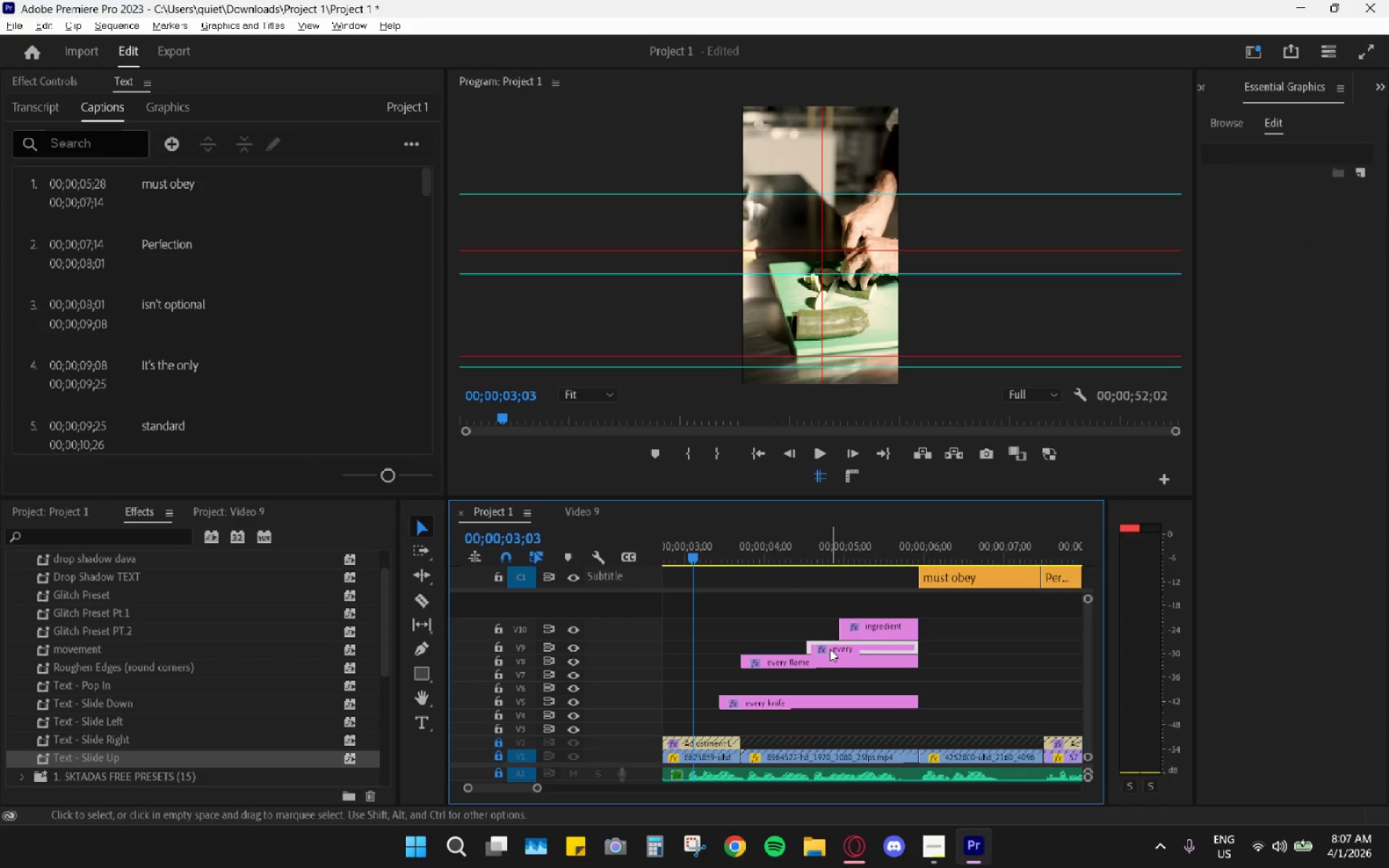 
left_click([830, 649])
 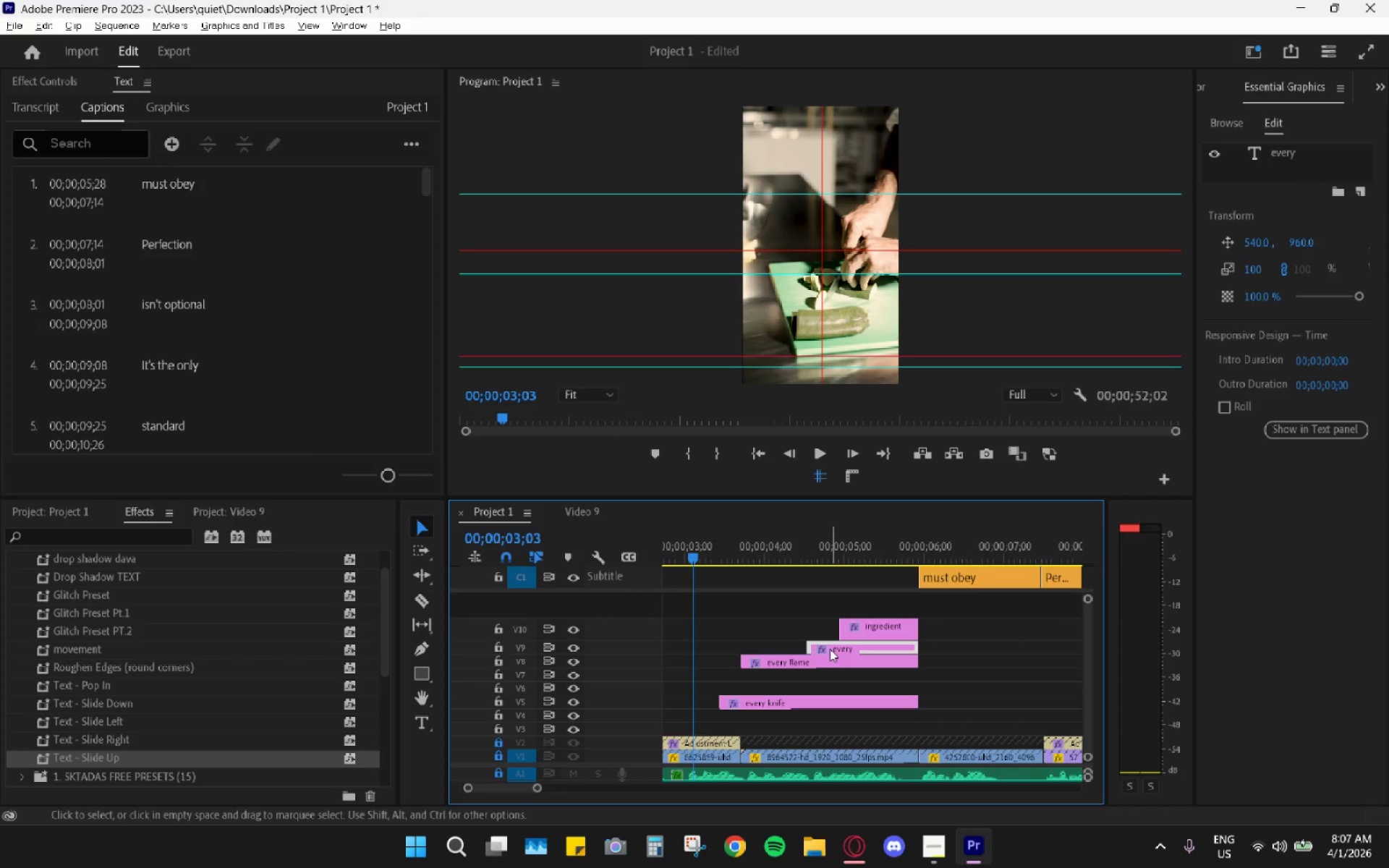 
key(H)
 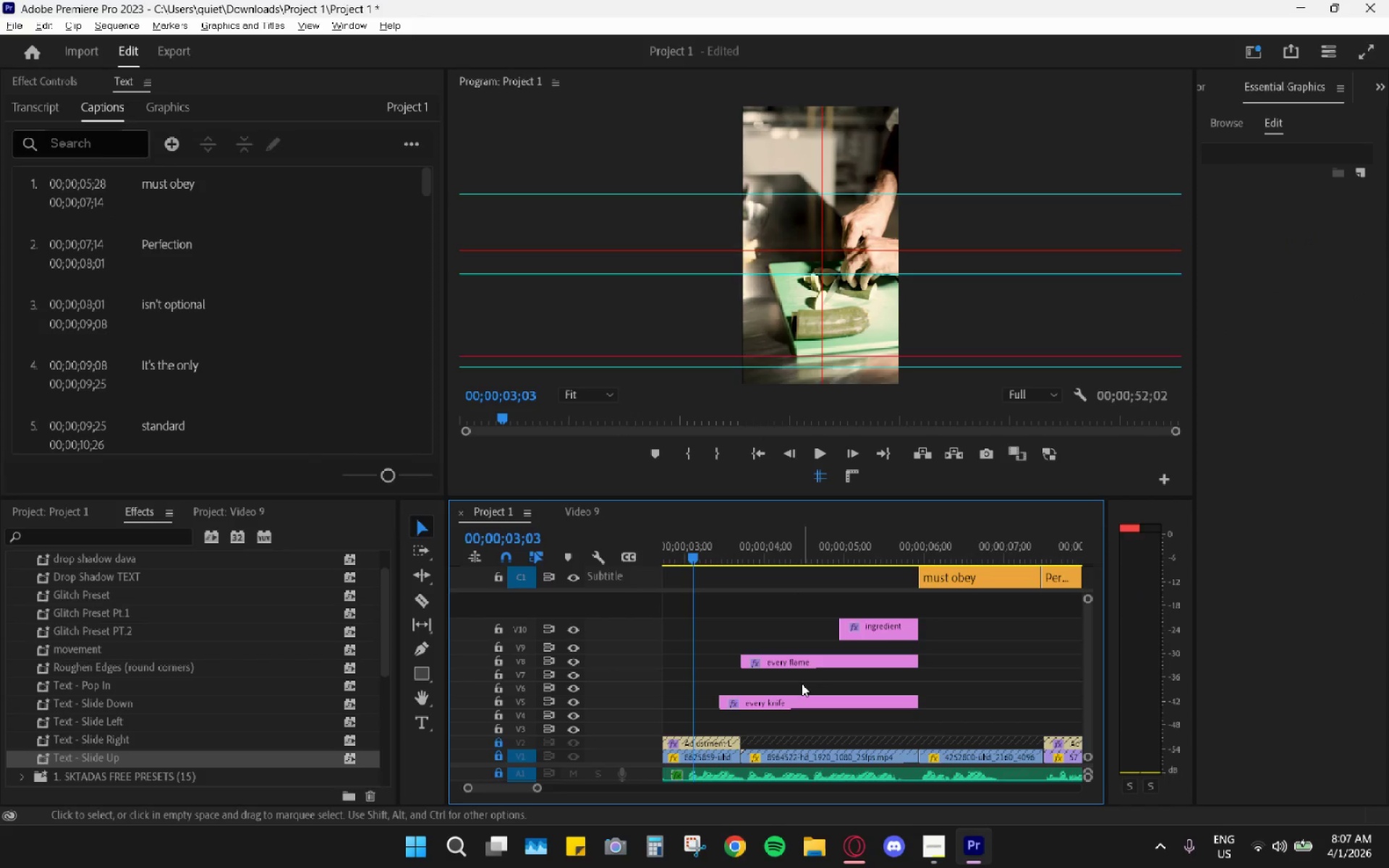 
left_click([788, 699])
 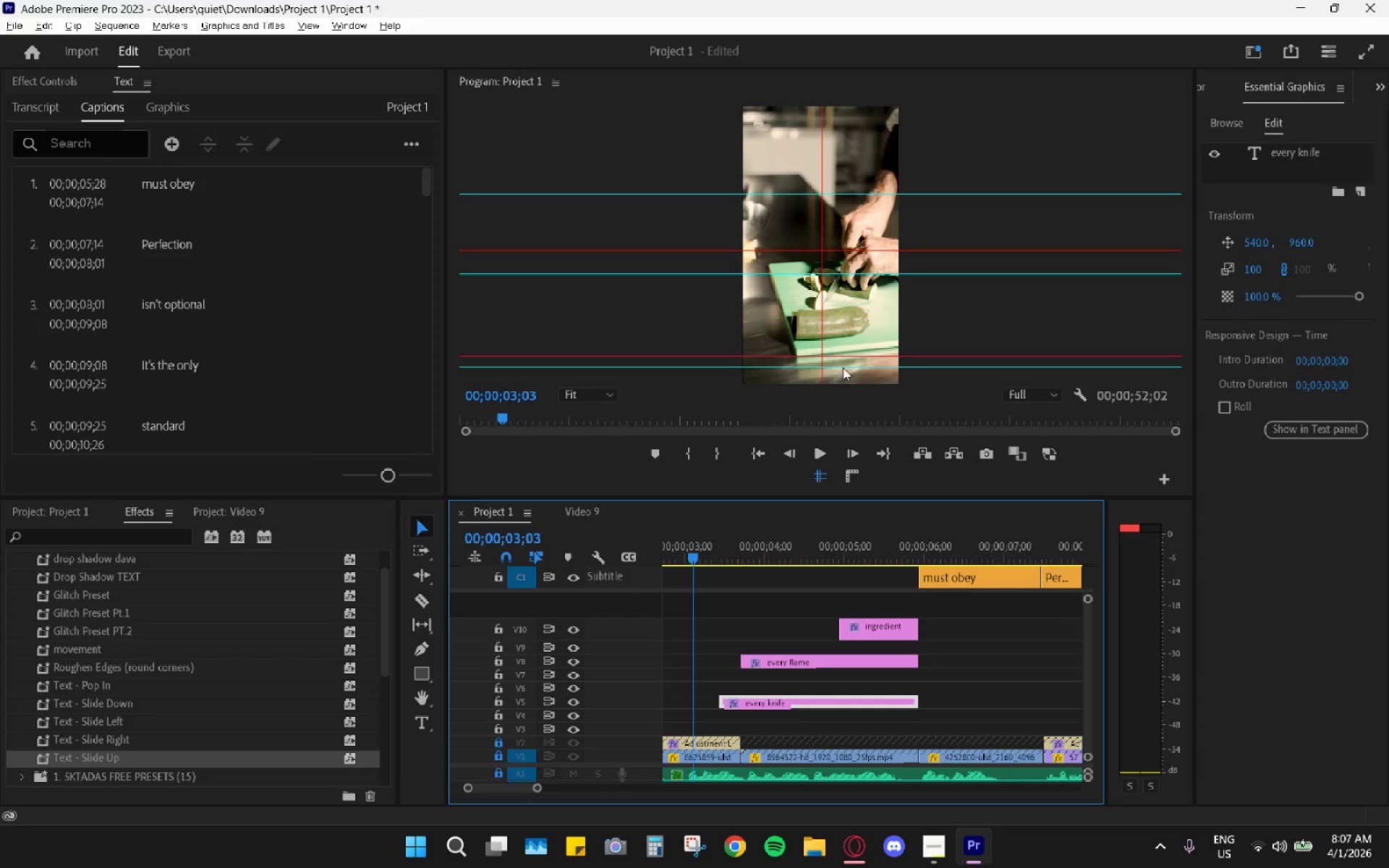 
left_click_drag(start_coordinate=[831, 526], to_coordinate=[876, 546])
 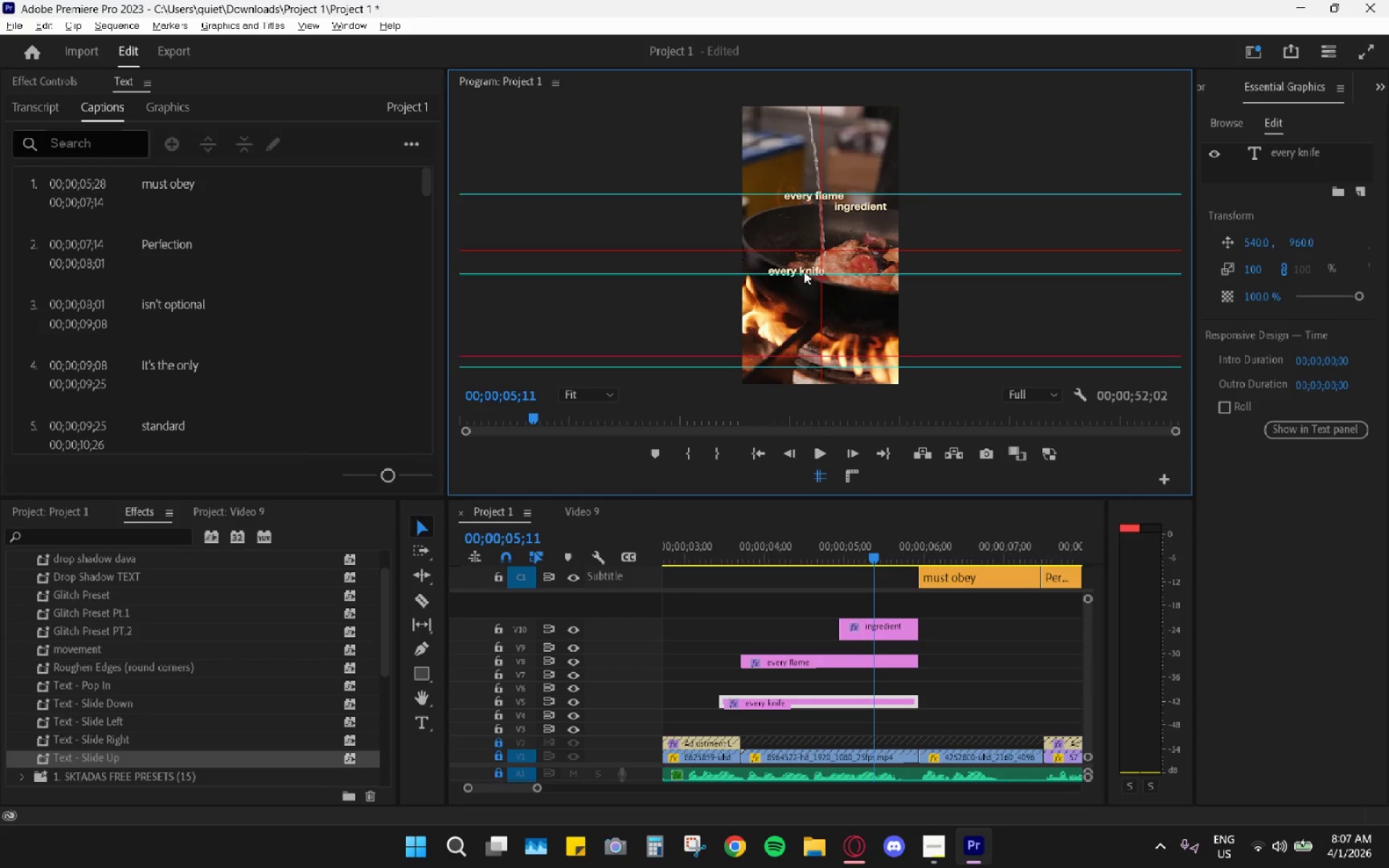 
double_click([802, 267])
 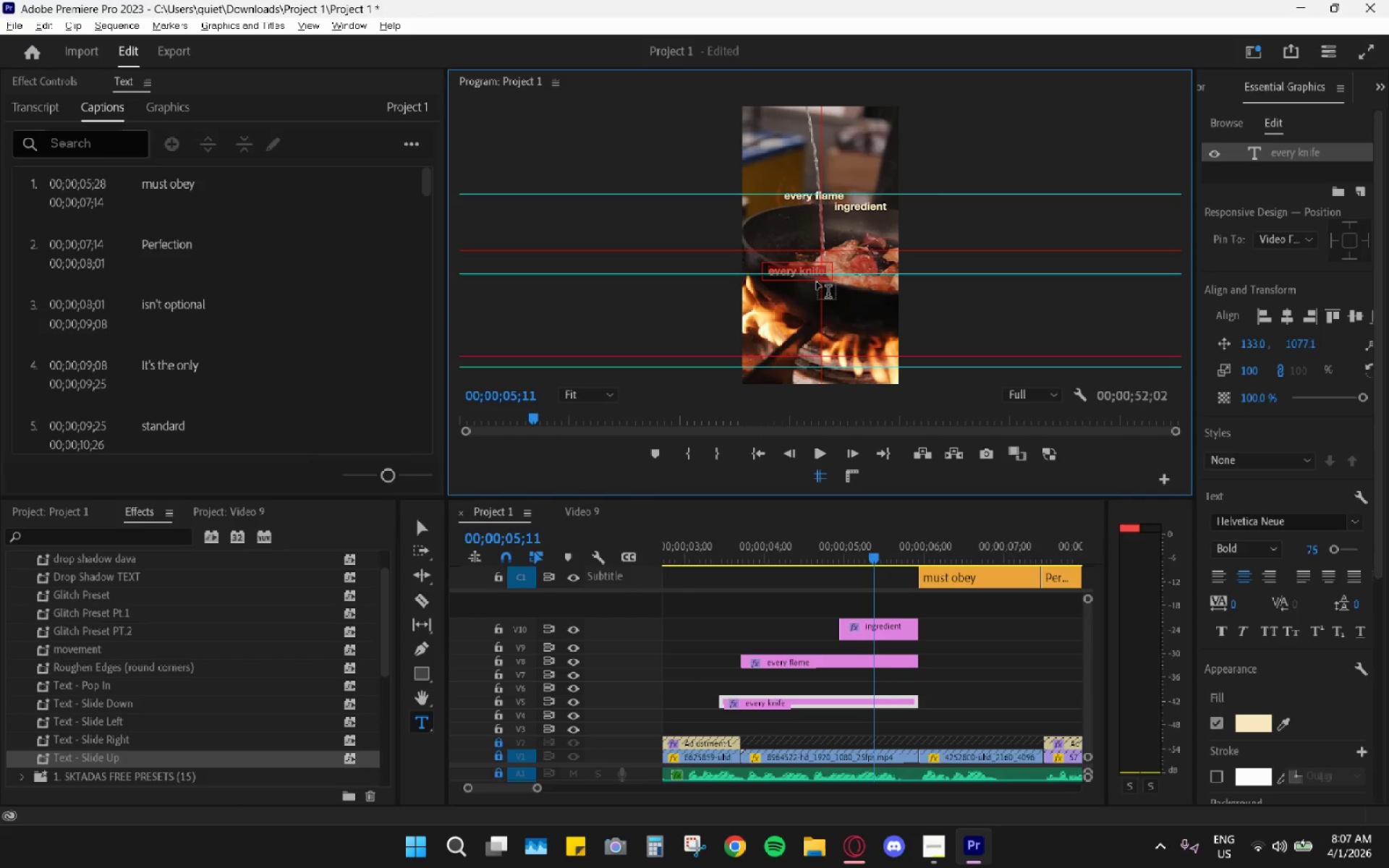 
type(knife)
 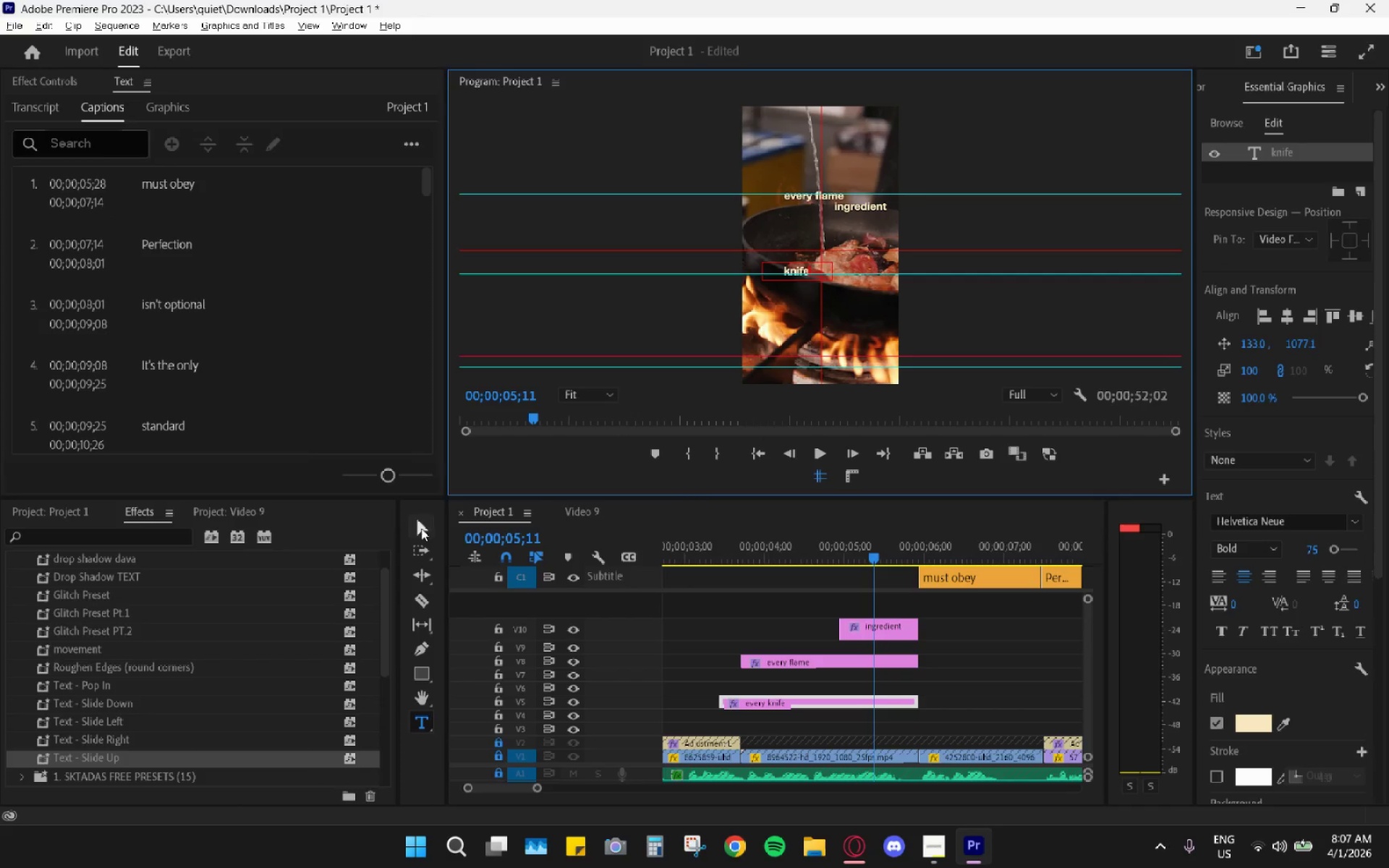 
left_click([846, 663])
 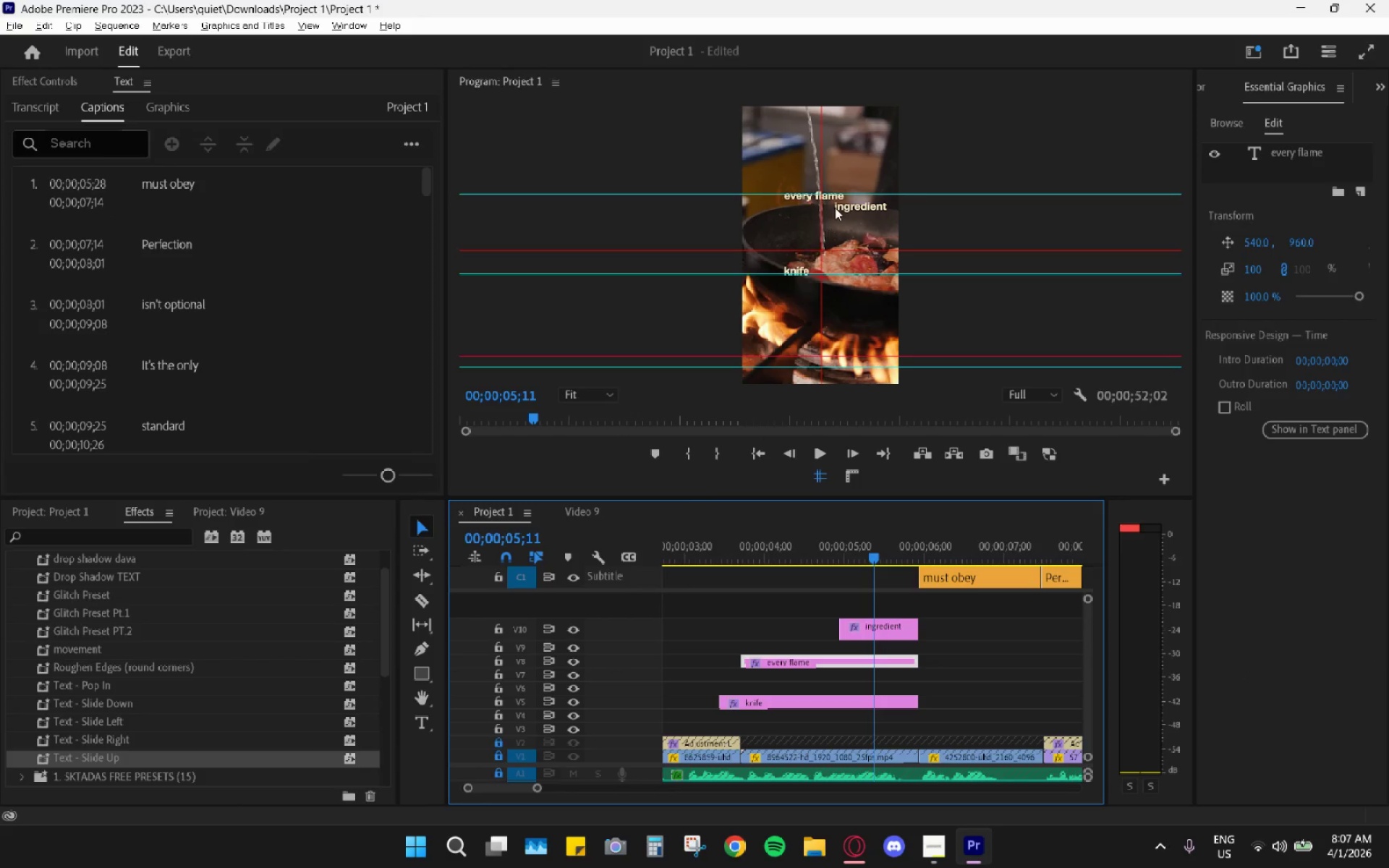 
left_click([833, 200])
 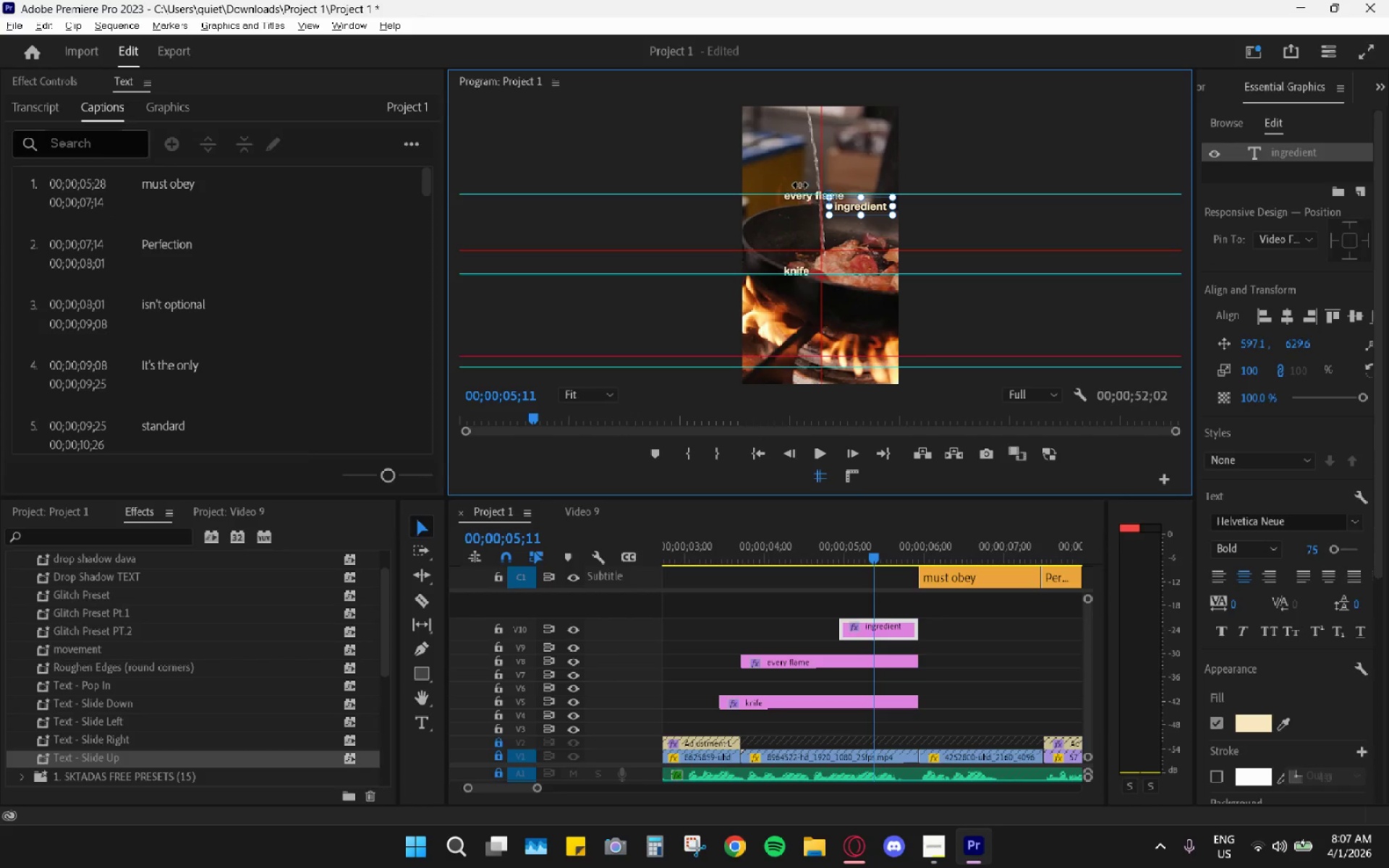 
double_click([800, 185])
 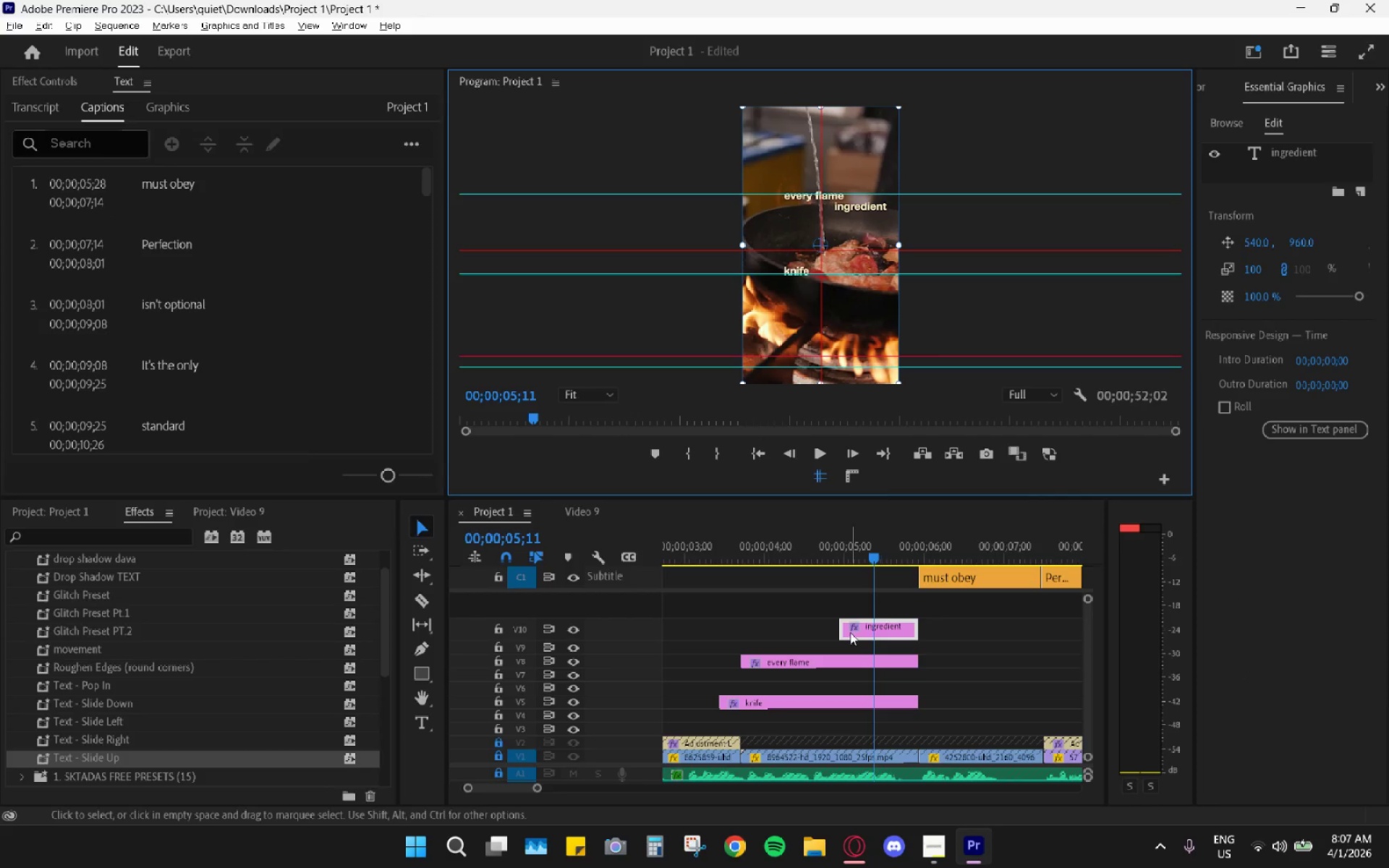 
left_click([833, 657])
 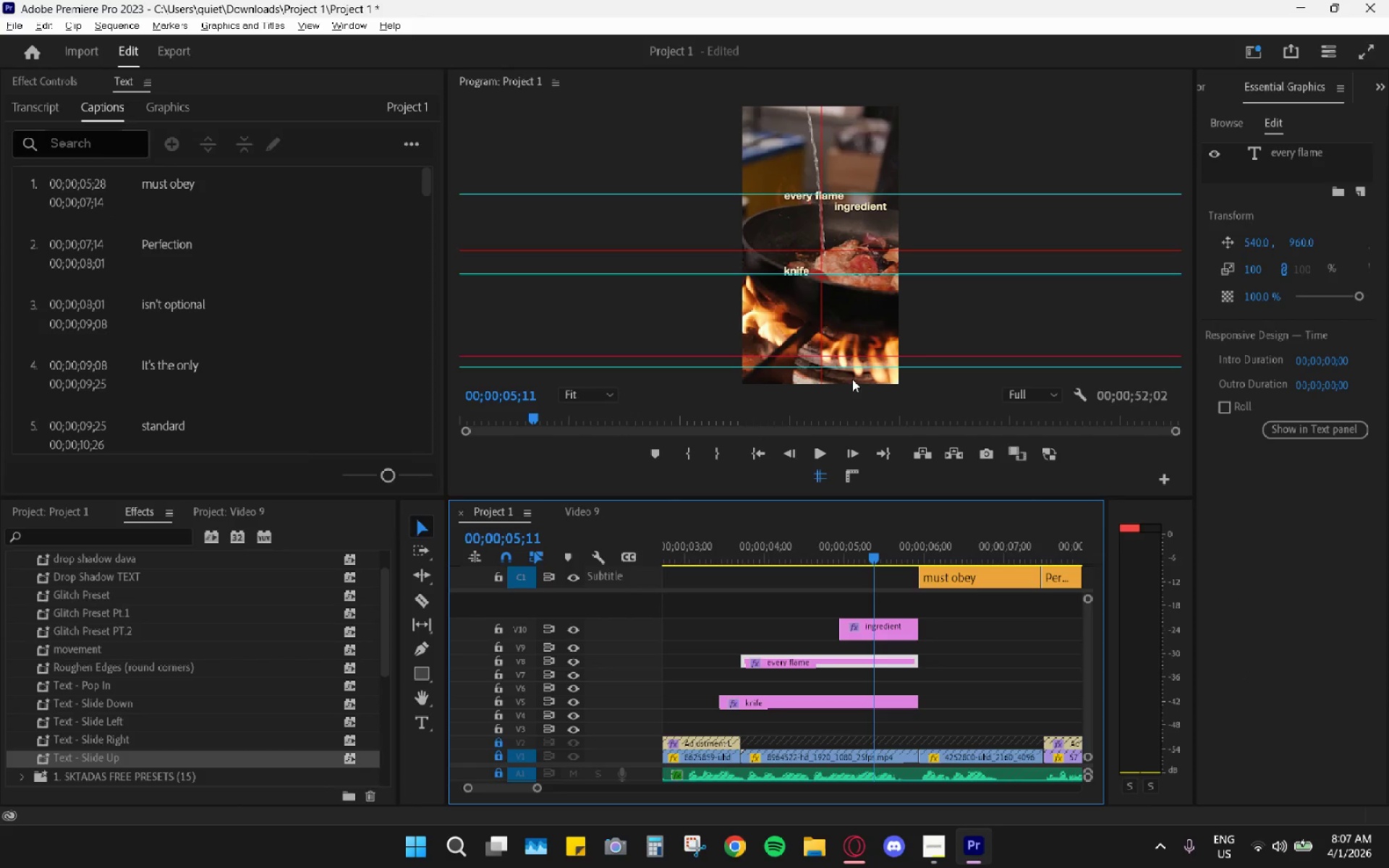 
left_click([794, 222])
 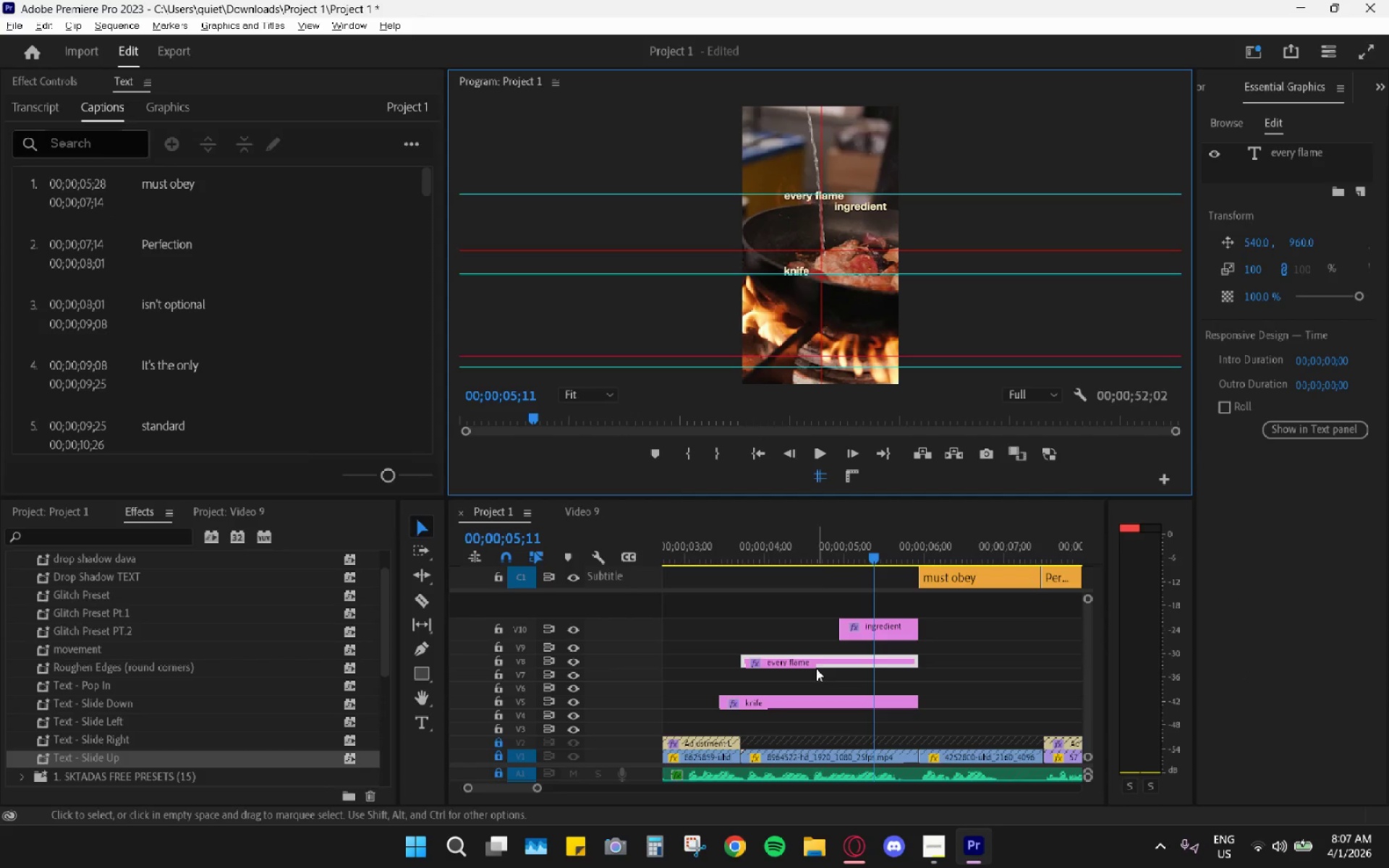 
left_click([817, 540])
 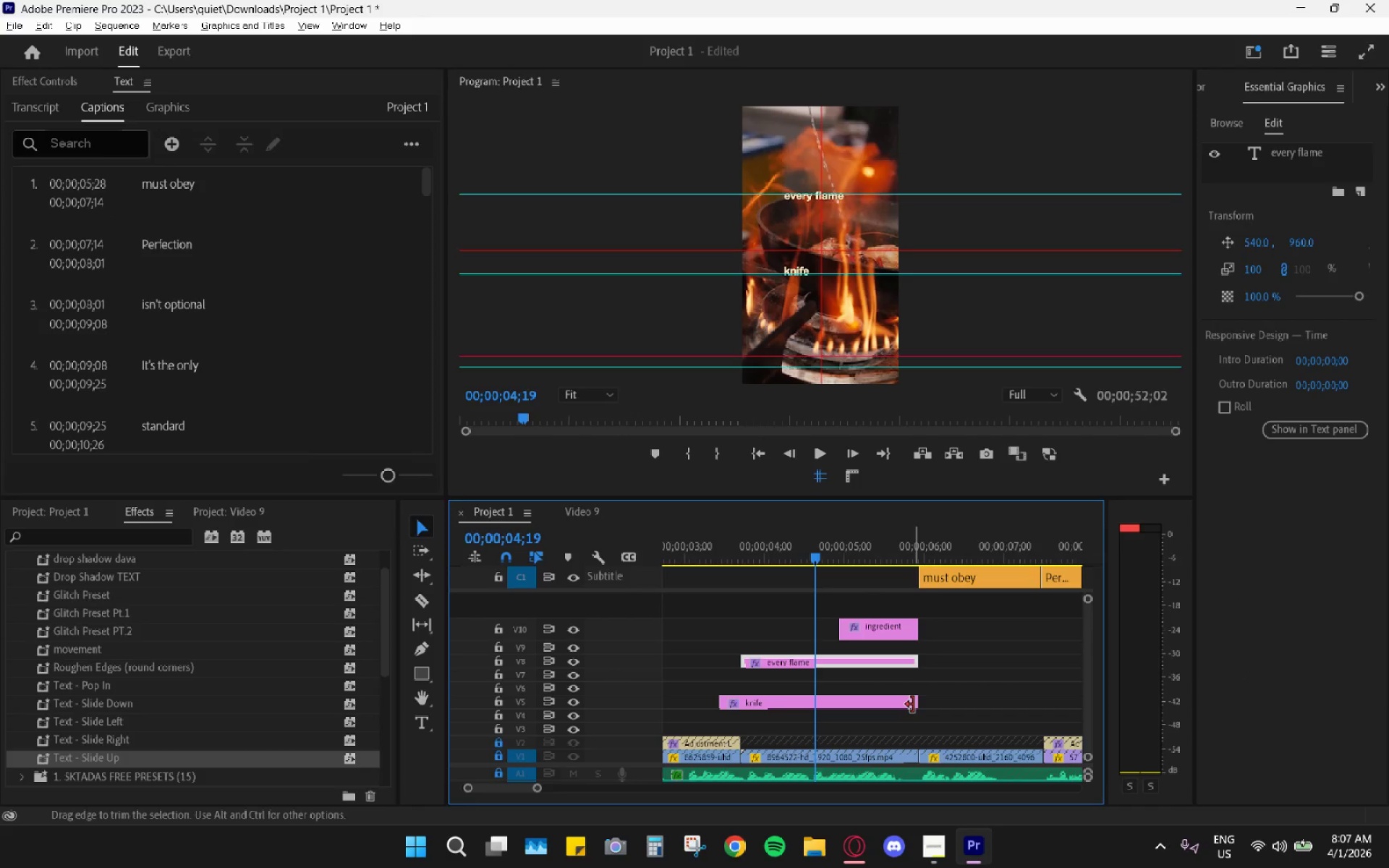 
left_click_drag(start_coordinate=[733, 557], to_coordinate=[706, 555])
 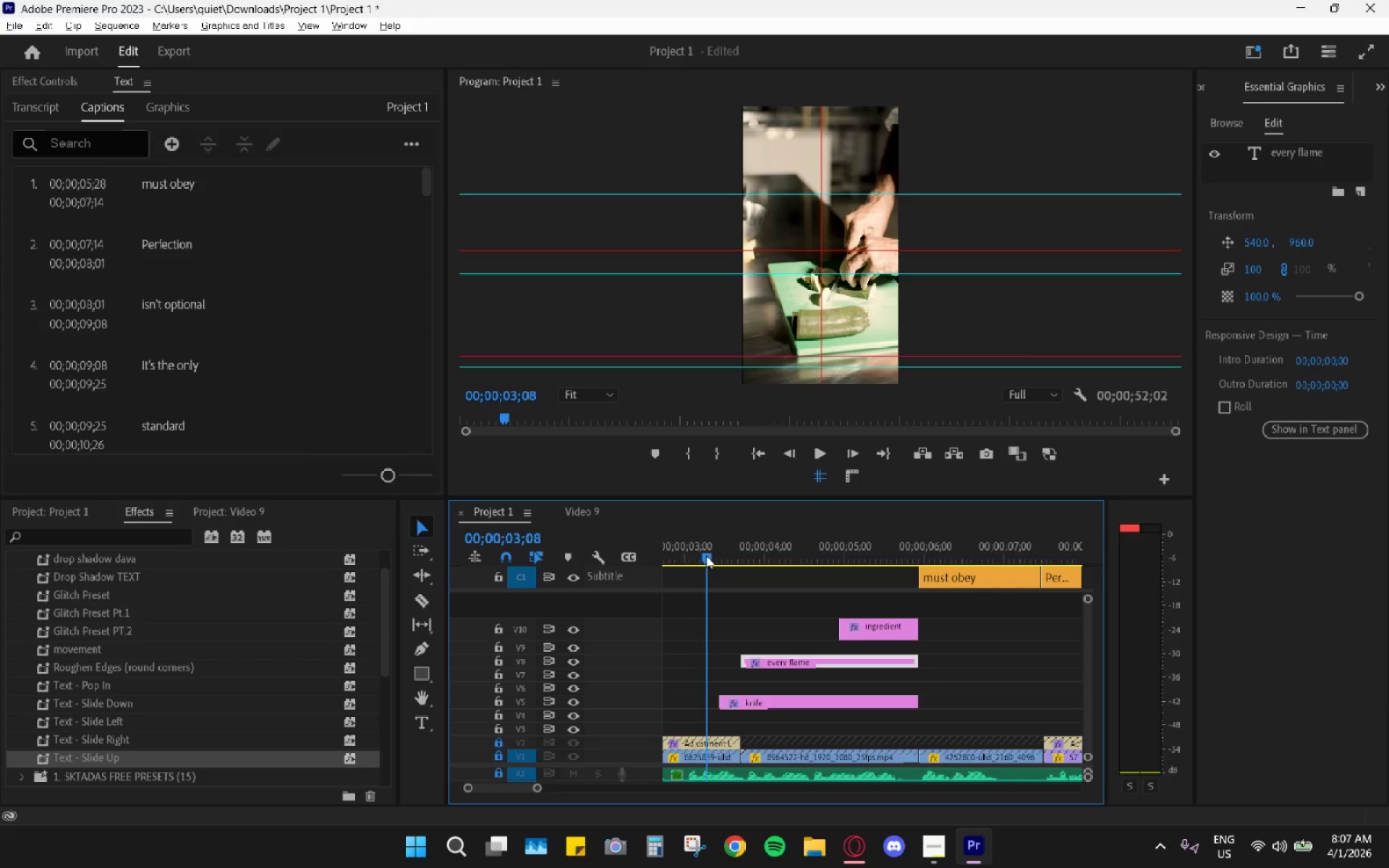 
key(Space)
 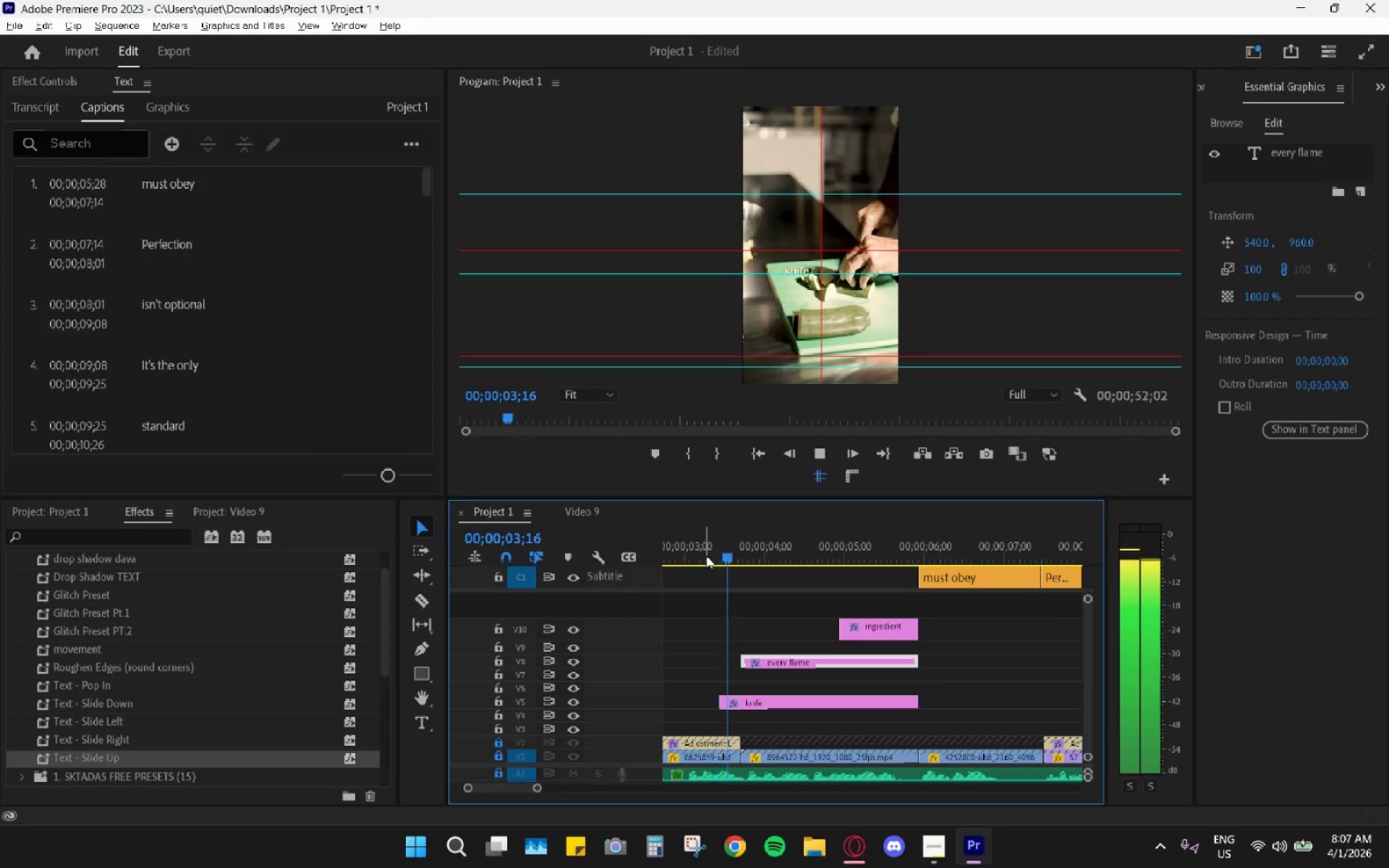 
key(Space)
 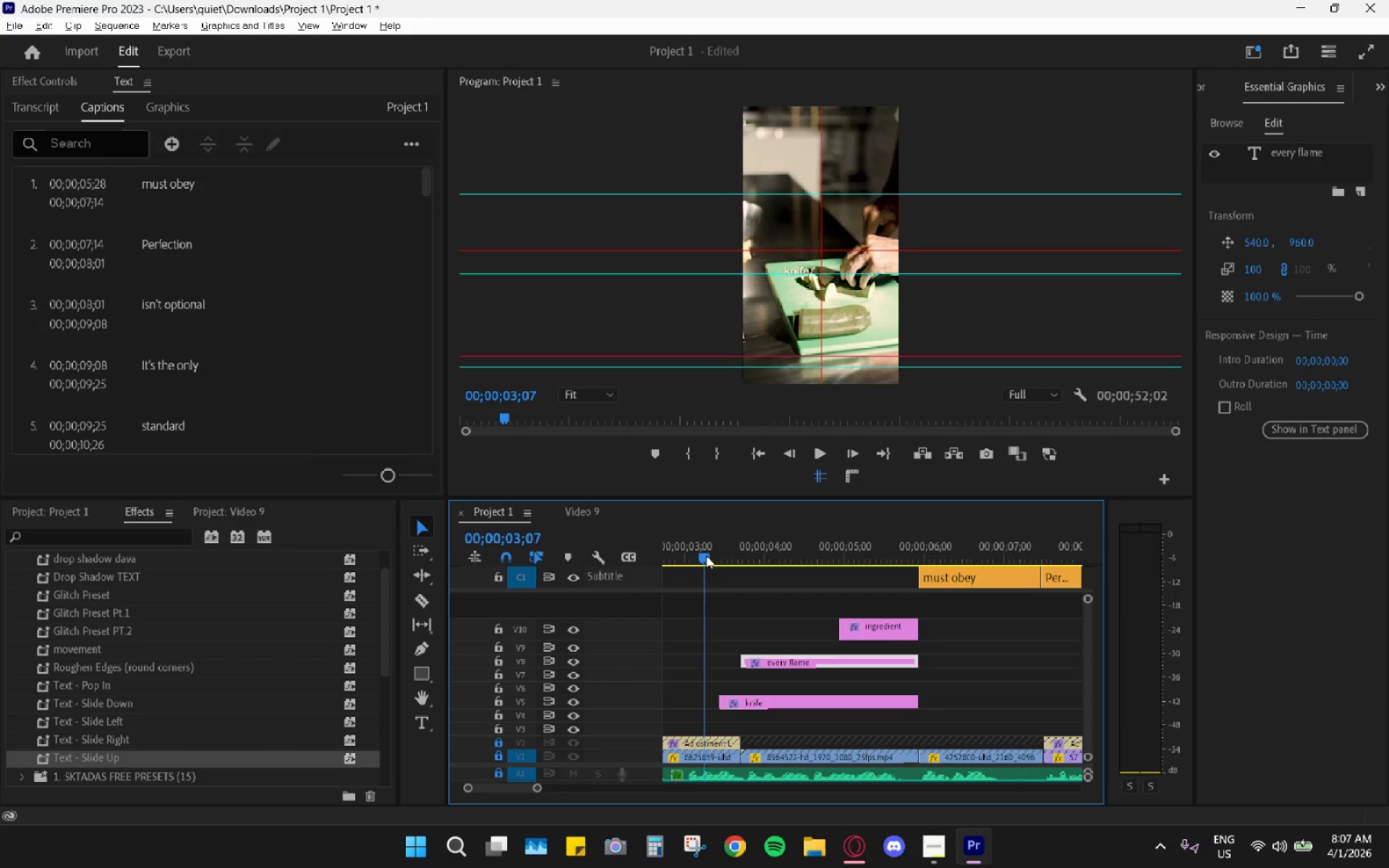 
left_click_drag(start_coordinate=[706, 556], to_coordinate=[694, 560])
 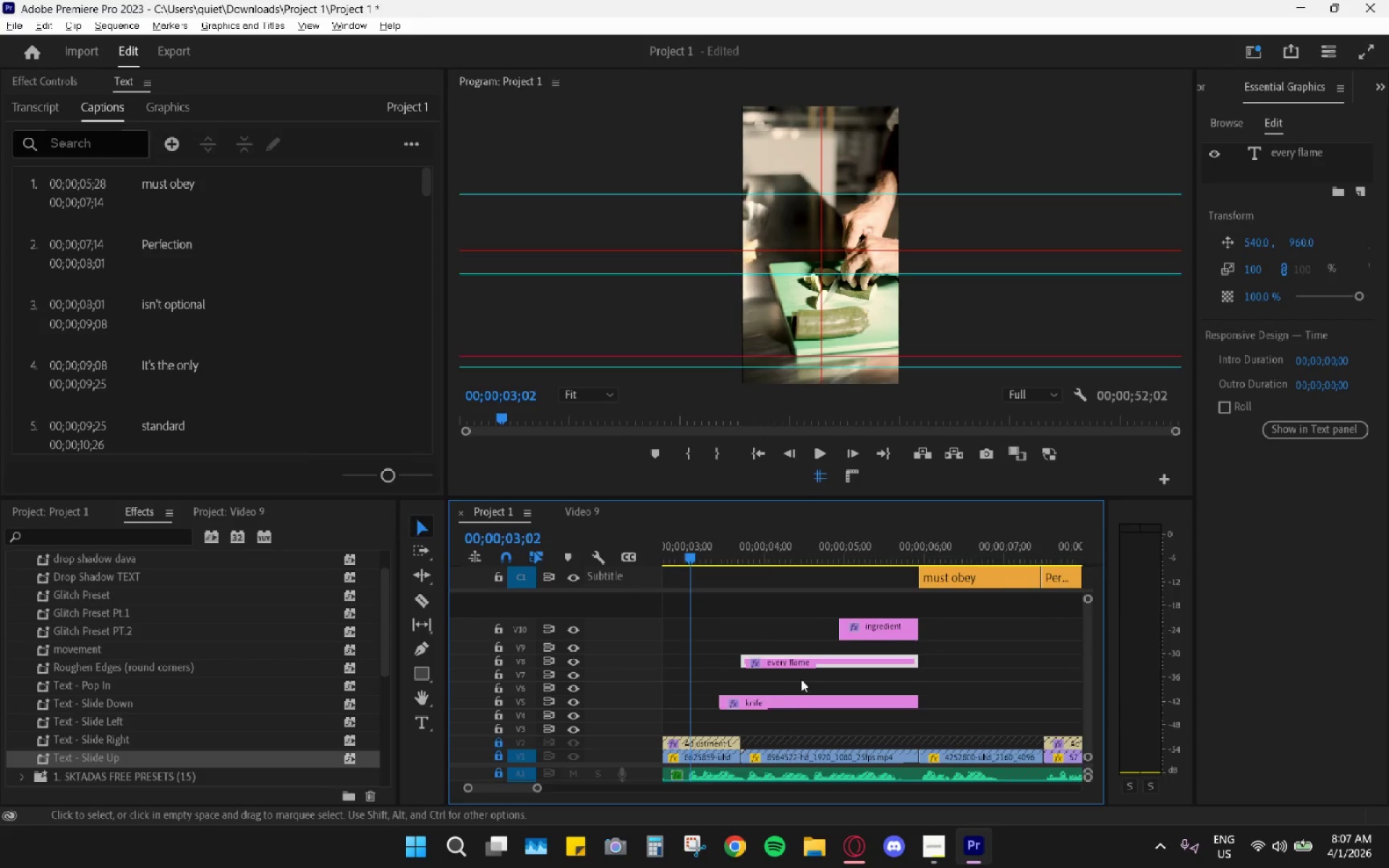 
scroll: coordinate [802, 681], scroll_direction: up, amount: 3.0
 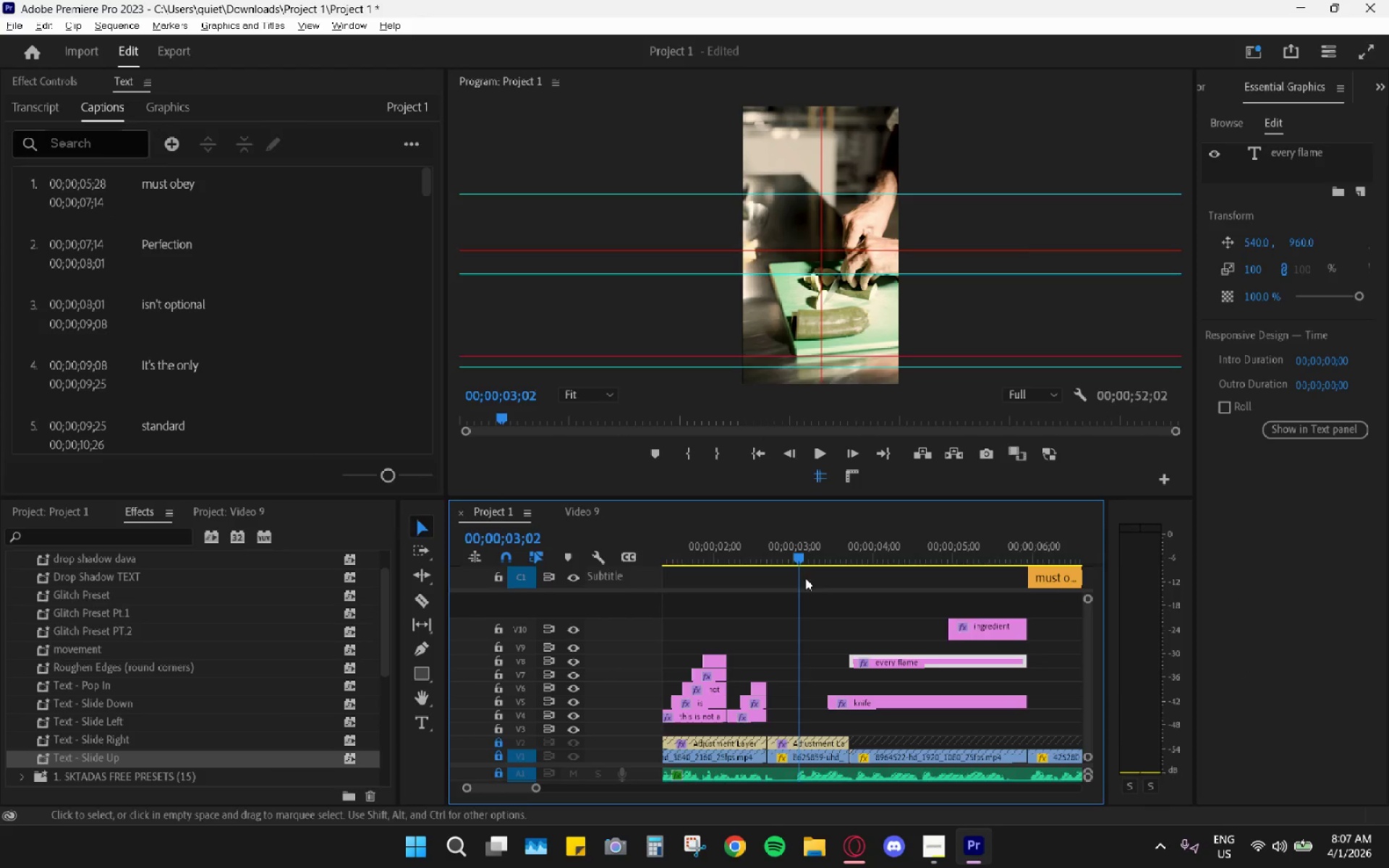 
left_click_drag(start_coordinate=[794, 550], to_coordinate=[771, 554])
 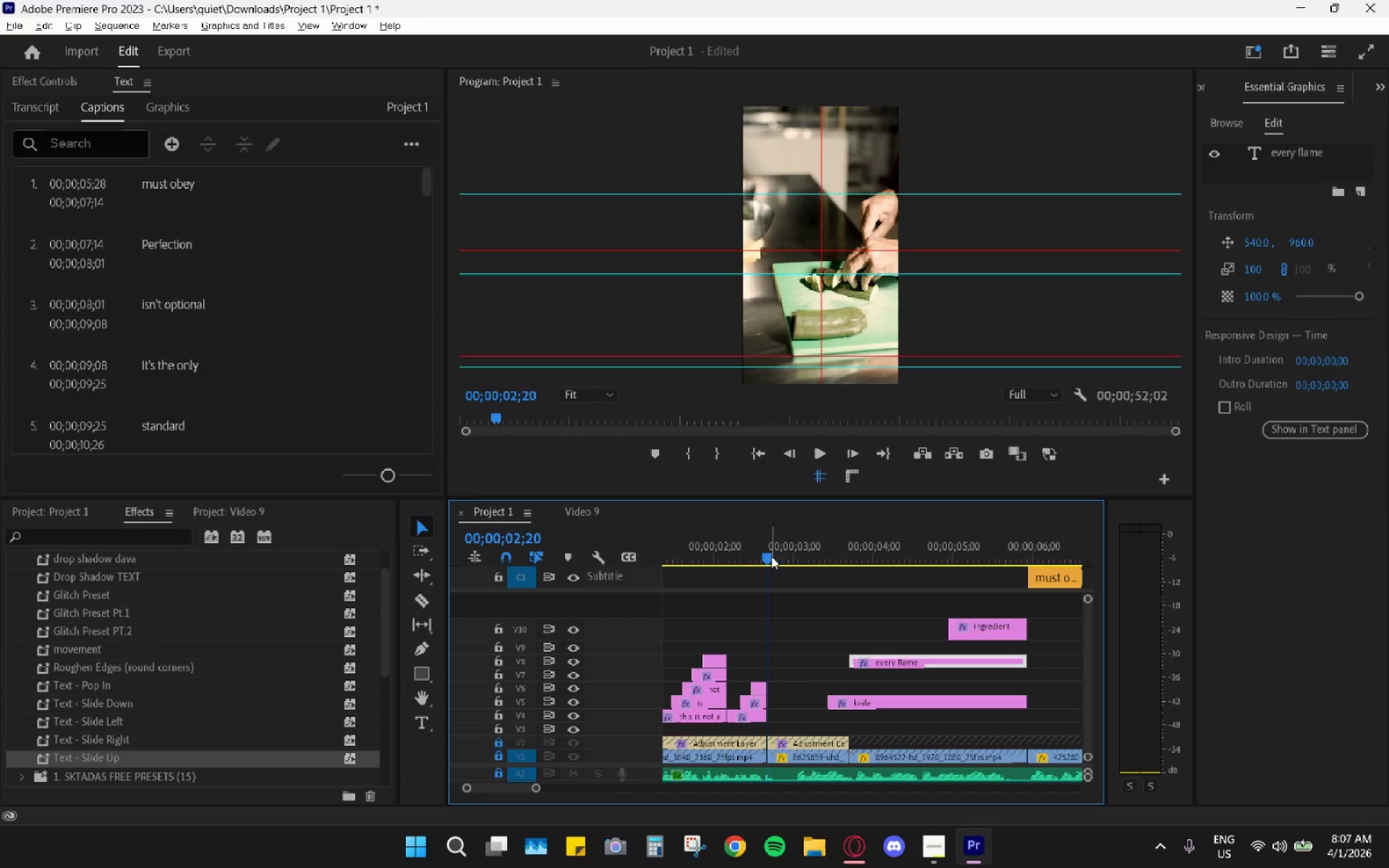 
key(Space)
 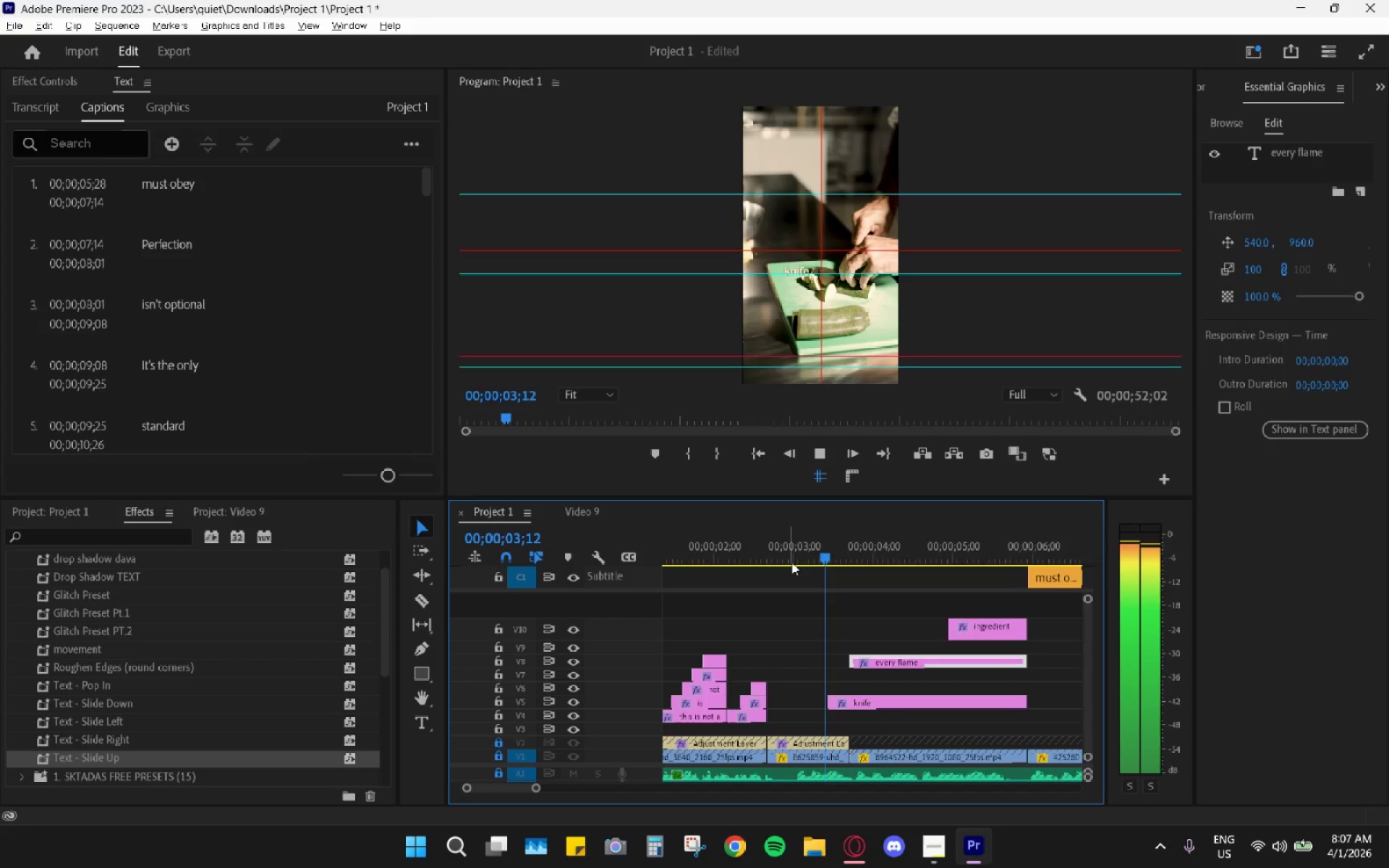 
key(Space)
 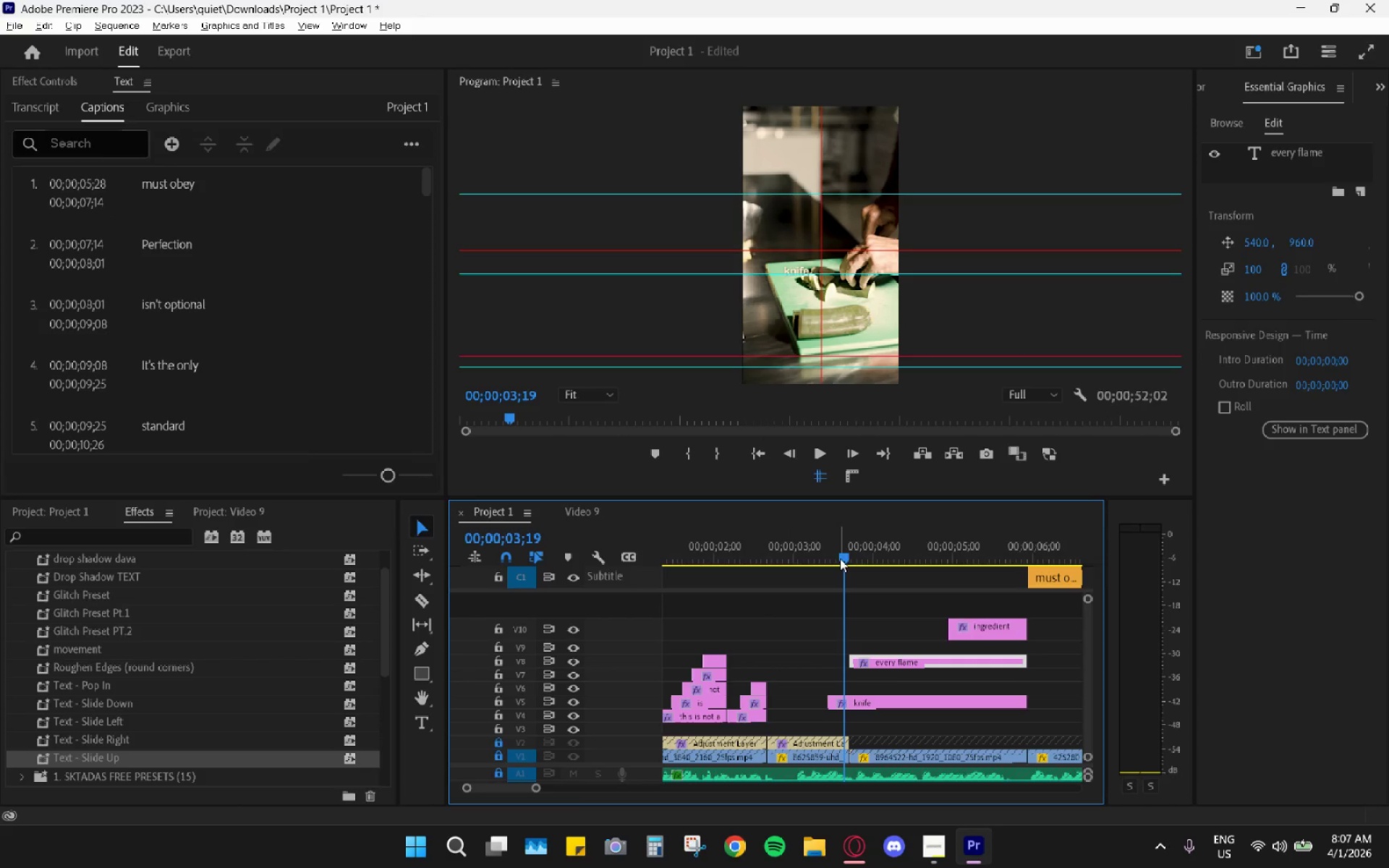 
left_click_drag(start_coordinate=[849, 555], to_coordinate=[852, 556])
 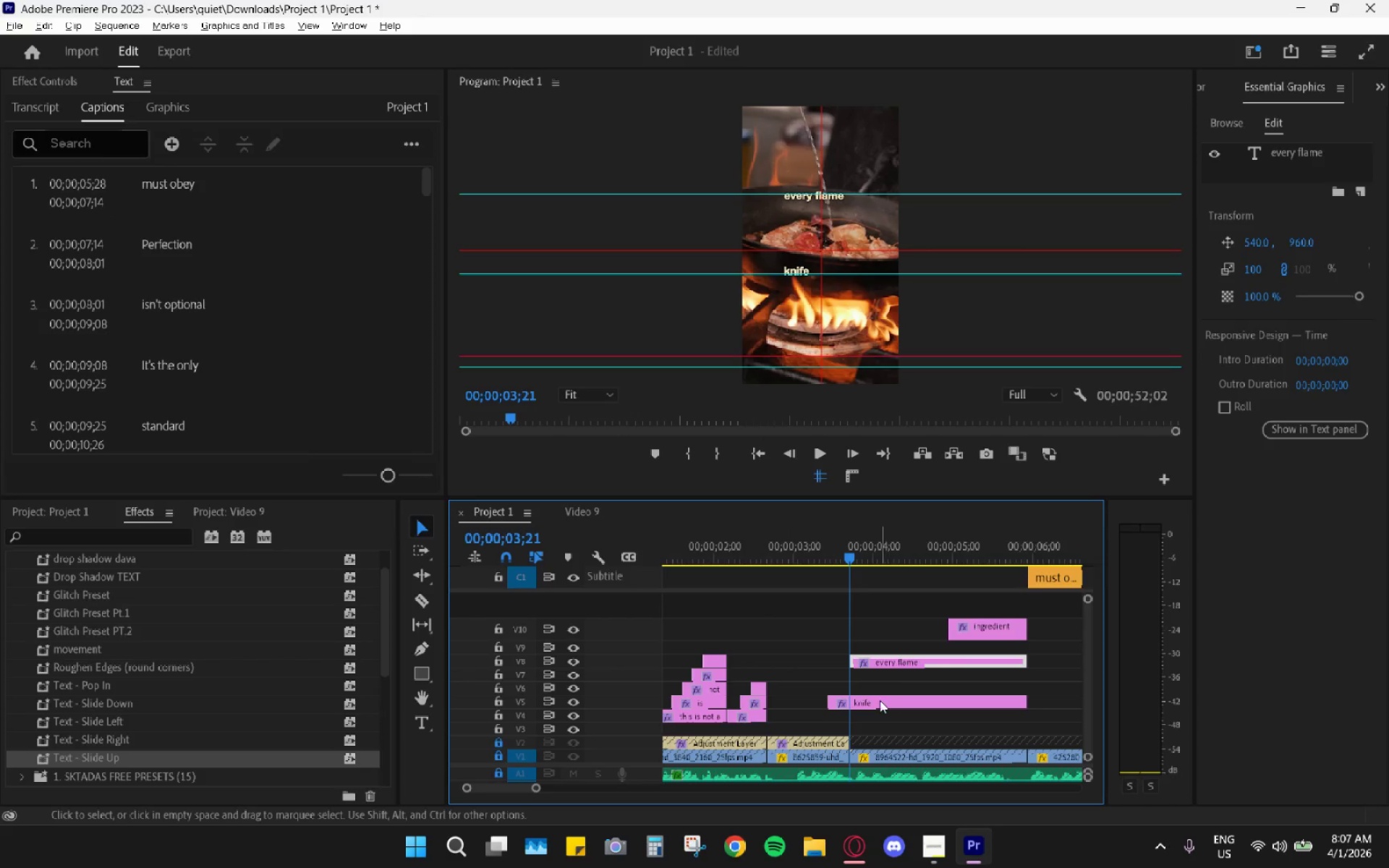 
left_click_drag(start_coordinate=[880, 701], to_coordinate=[881, 706])
 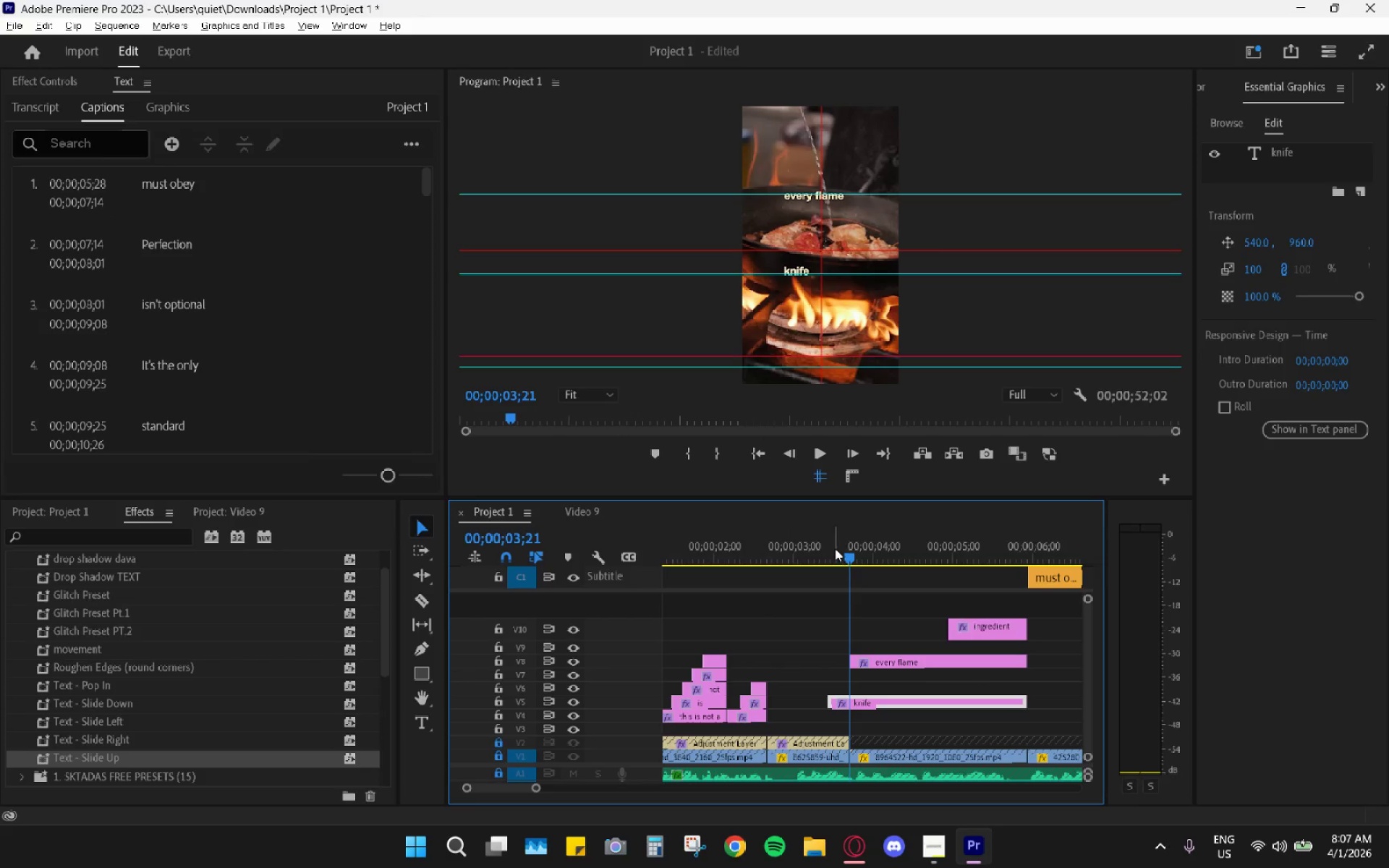 
left_click_drag(start_coordinate=[828, 541], to_coordinate=[792, 544])
 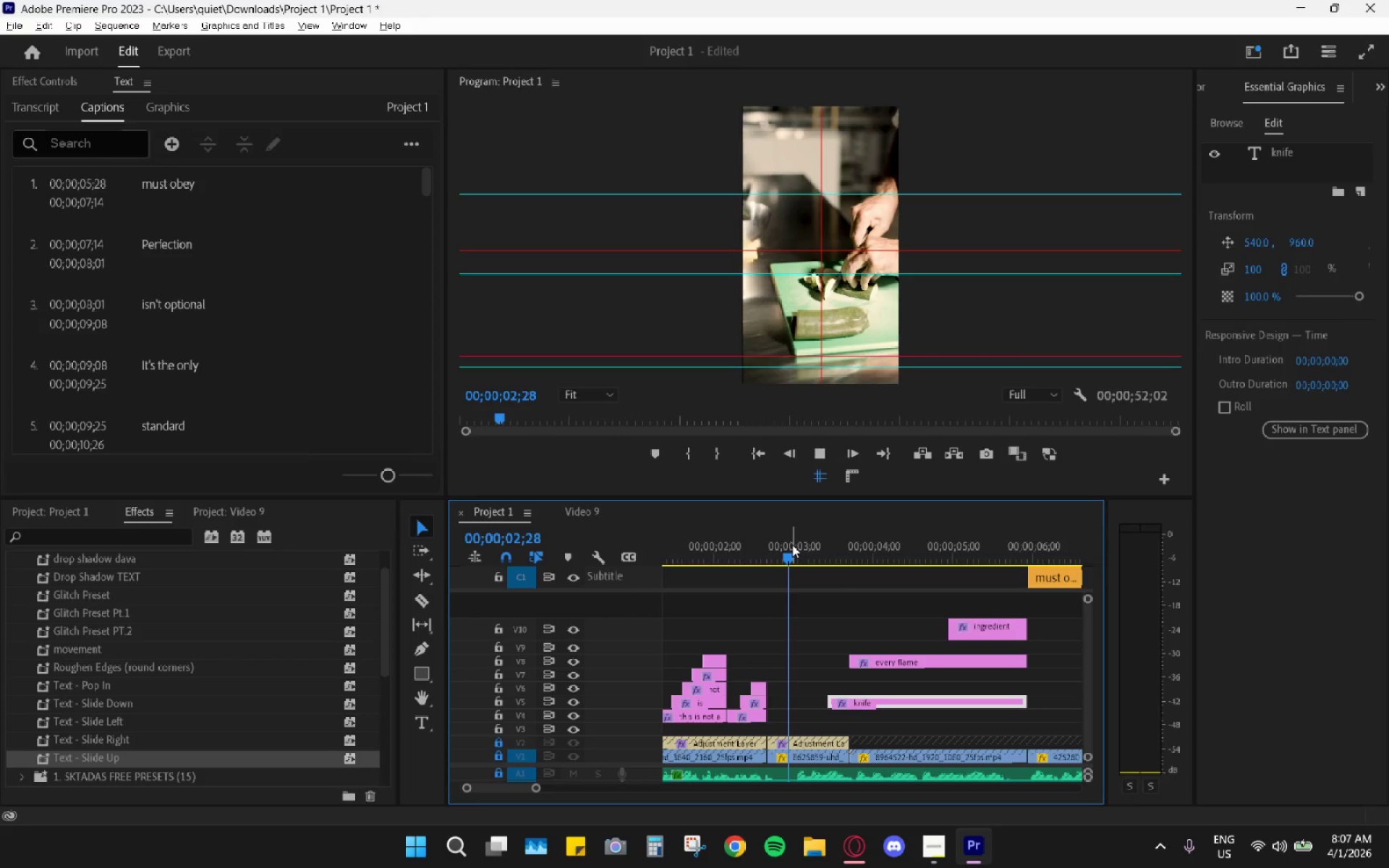 
key(Space)
 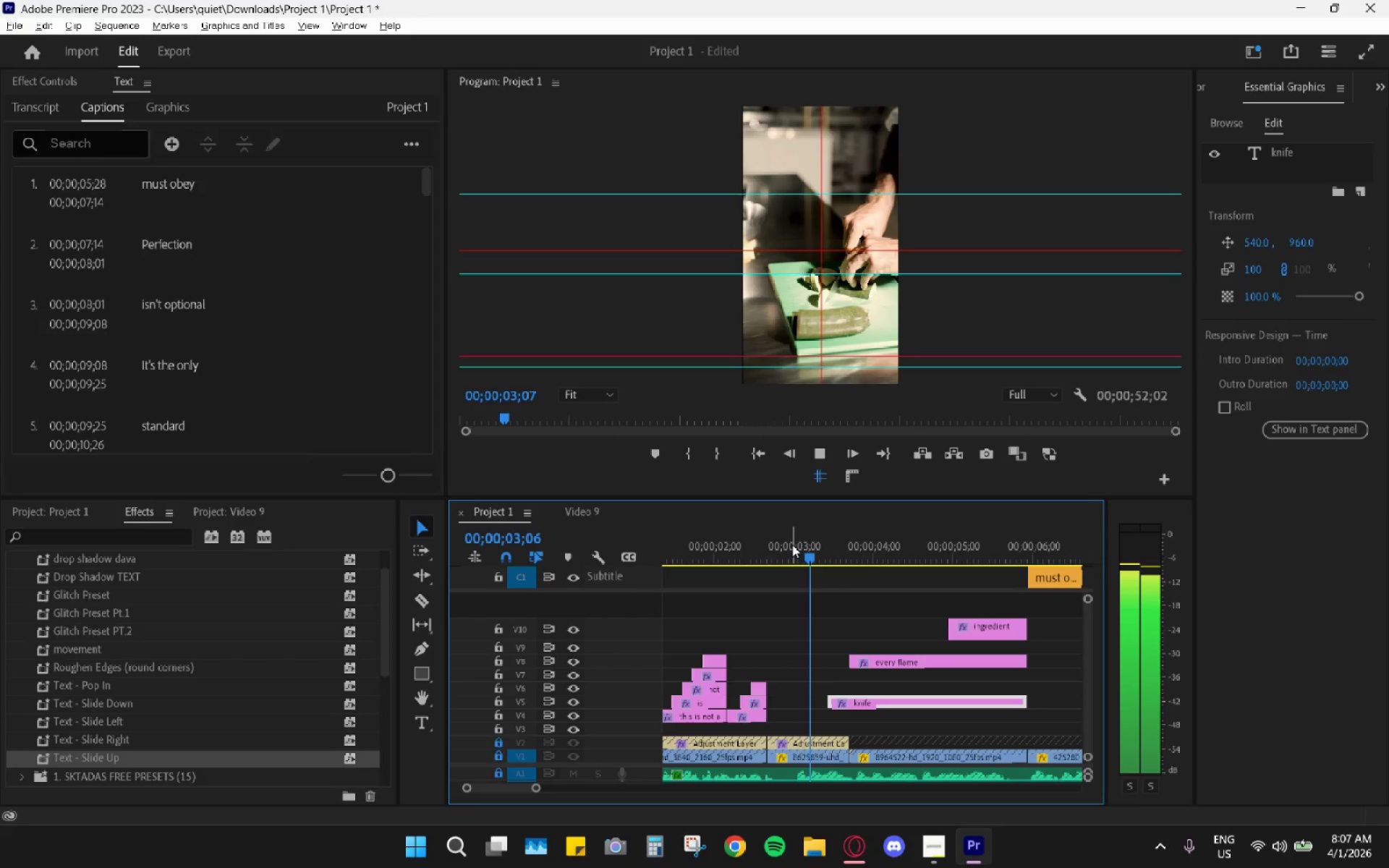 
key(Space)
 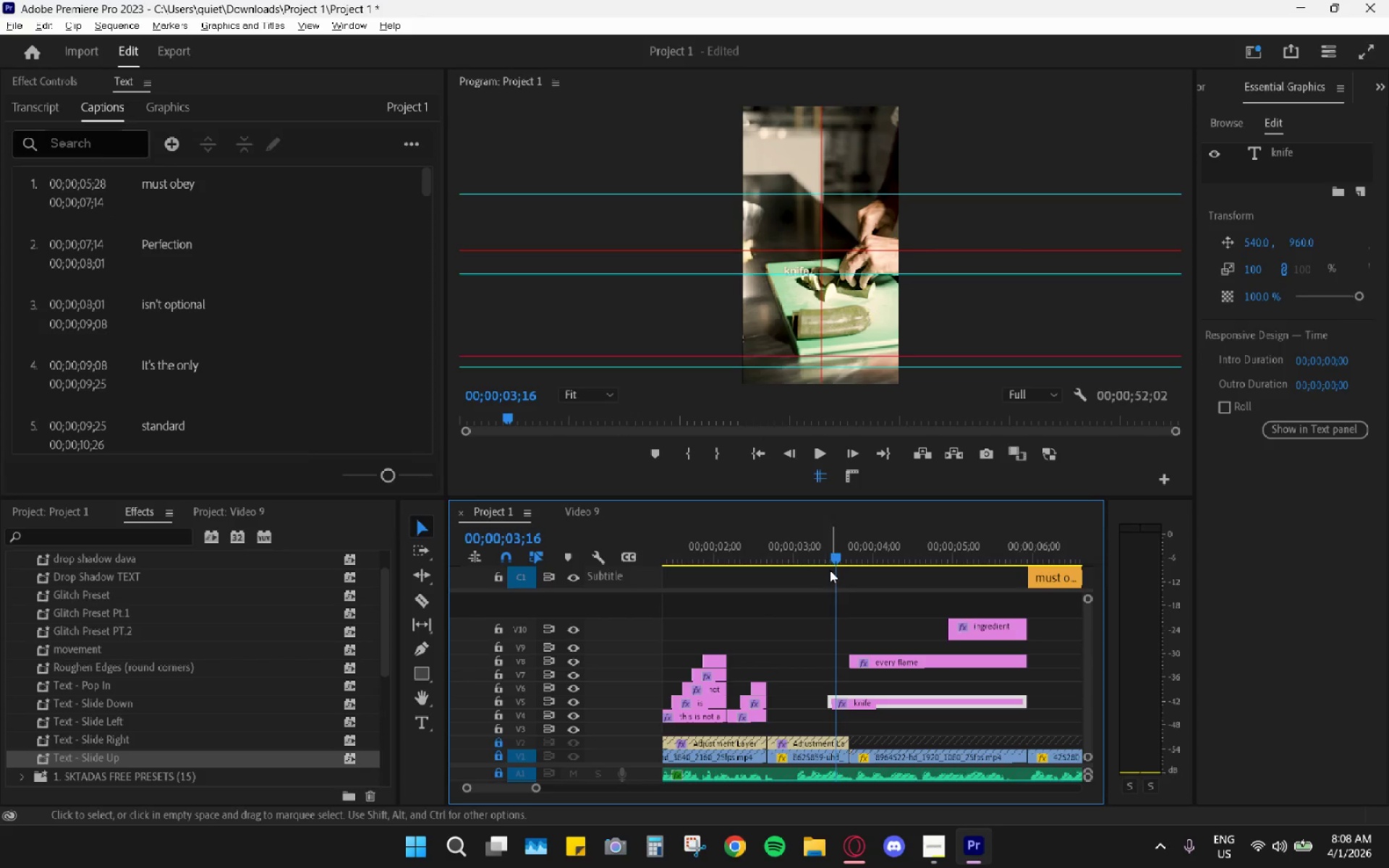 
left_click_drag(start_coordinate=[819, 543], to_coordinate=[814, 542])
 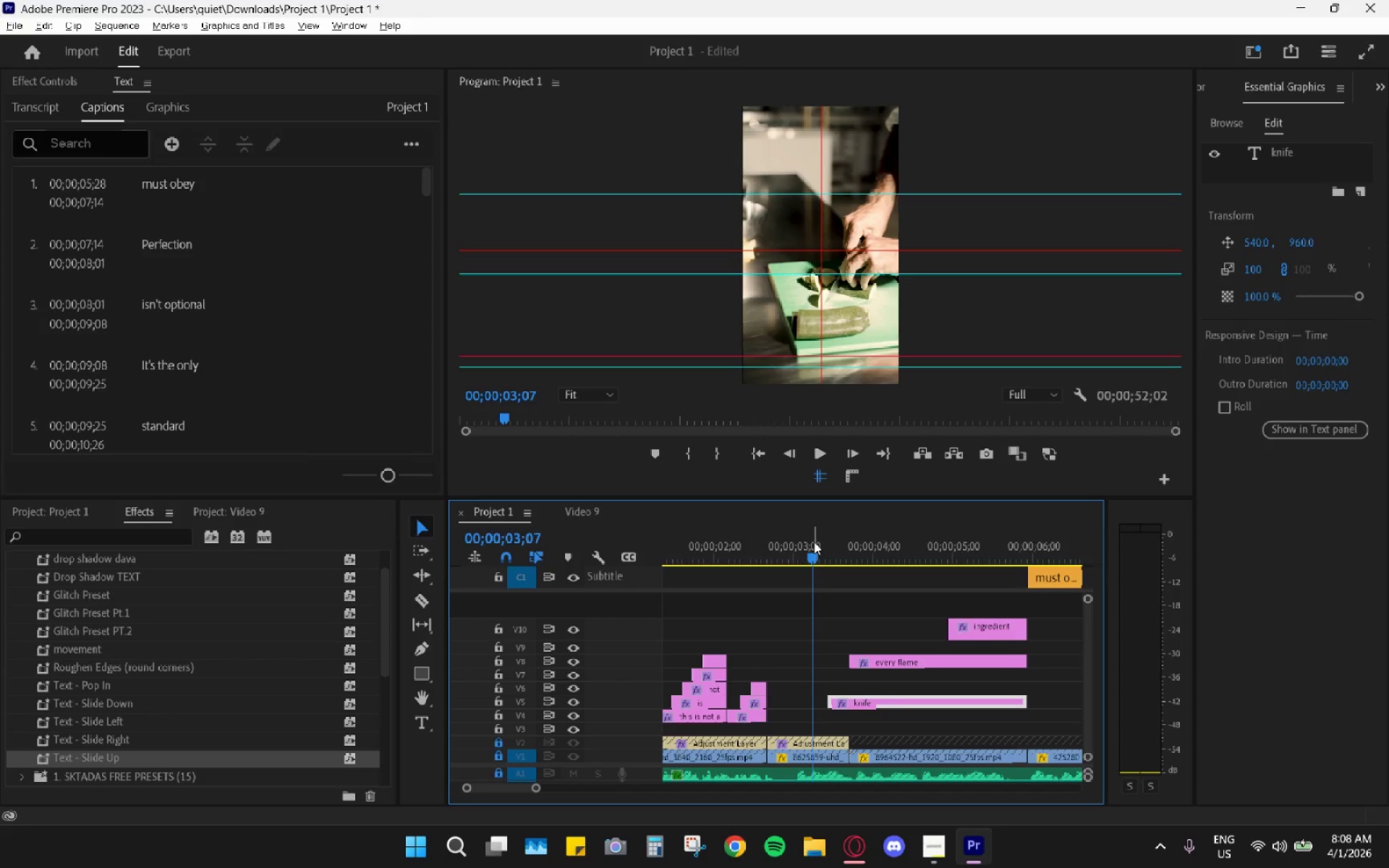 
key(Space)
 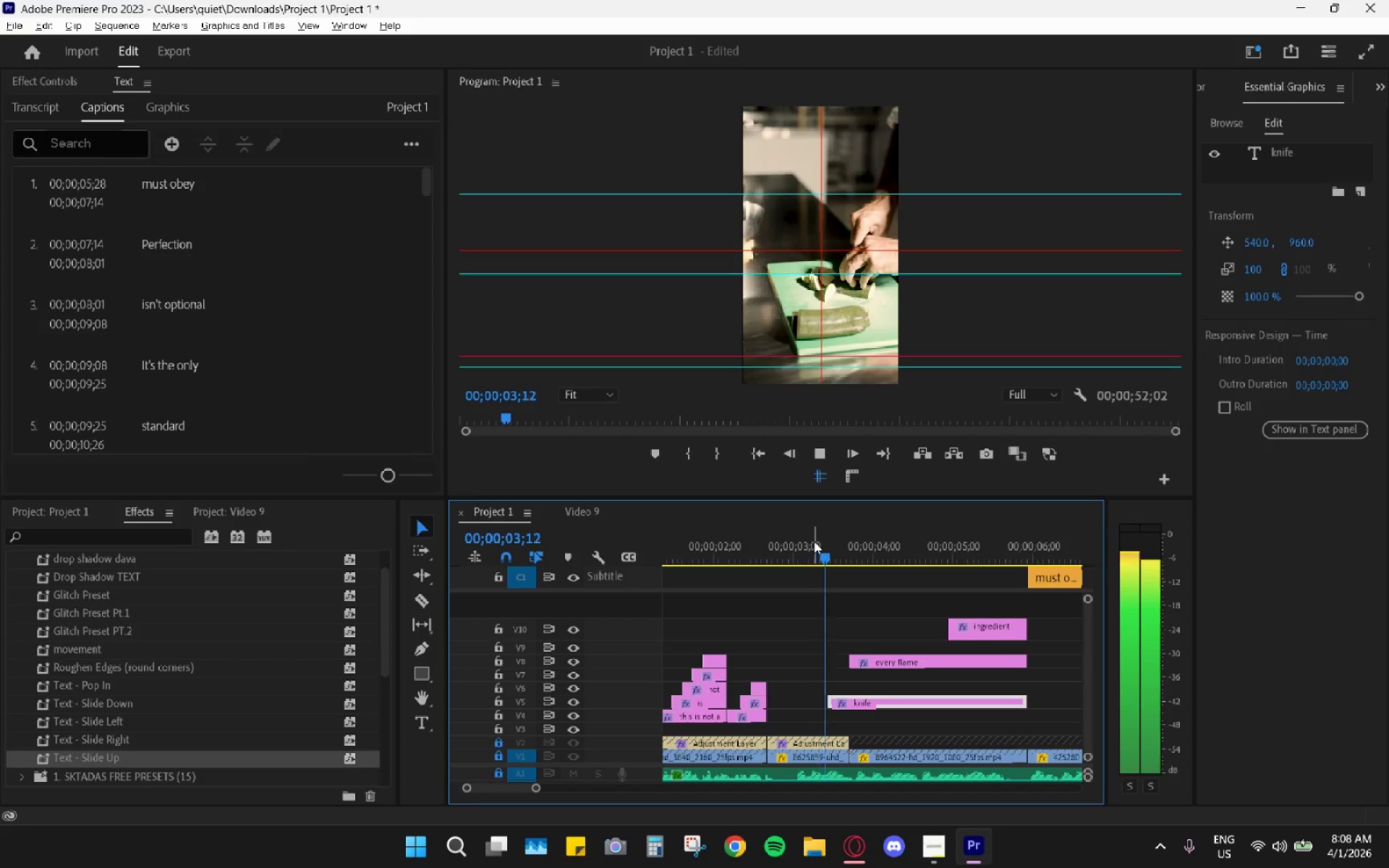 
key(Space)
 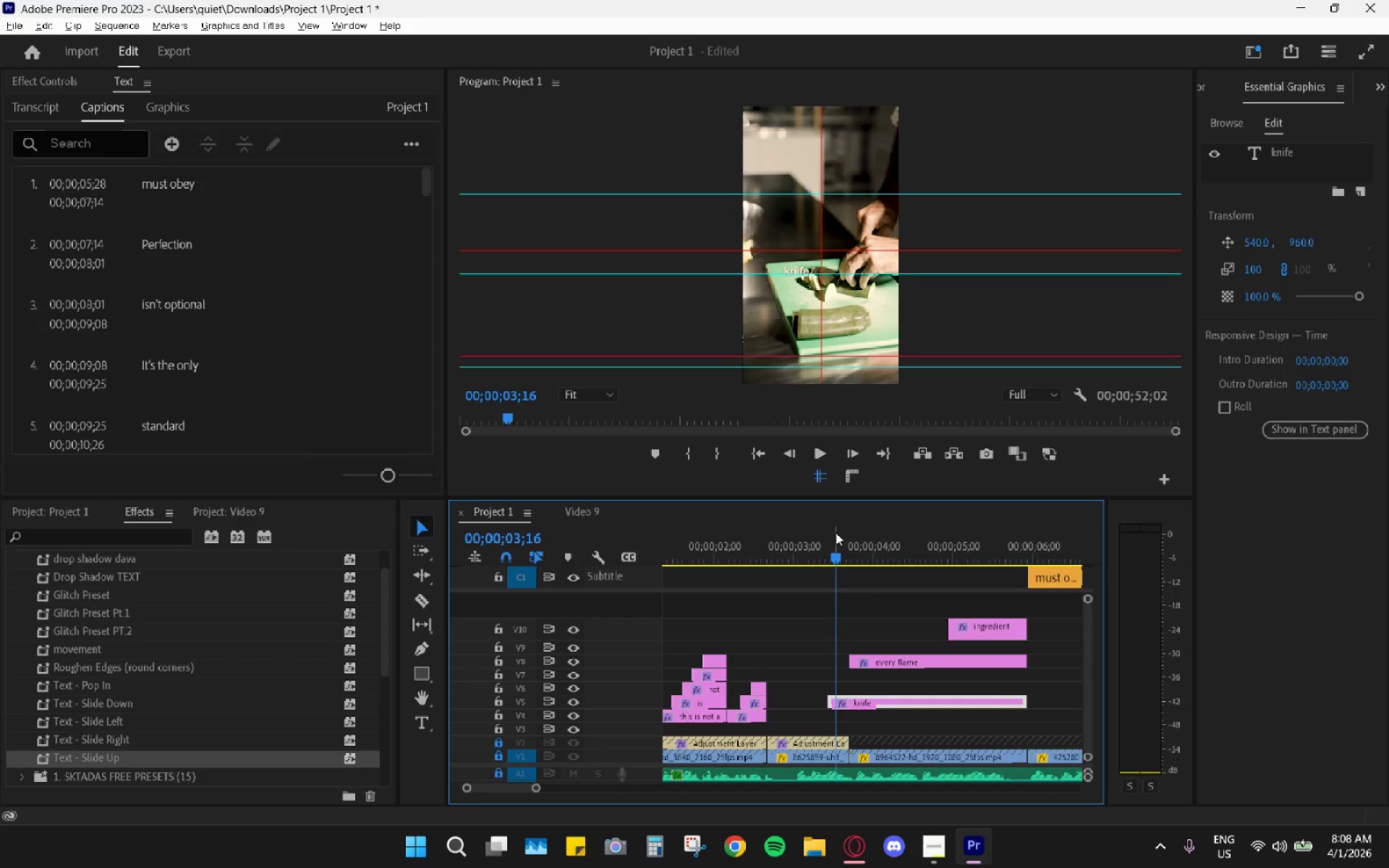 
left_click_drag(start_coordinate=[836, 547], to_coordinate=[828, 548])
 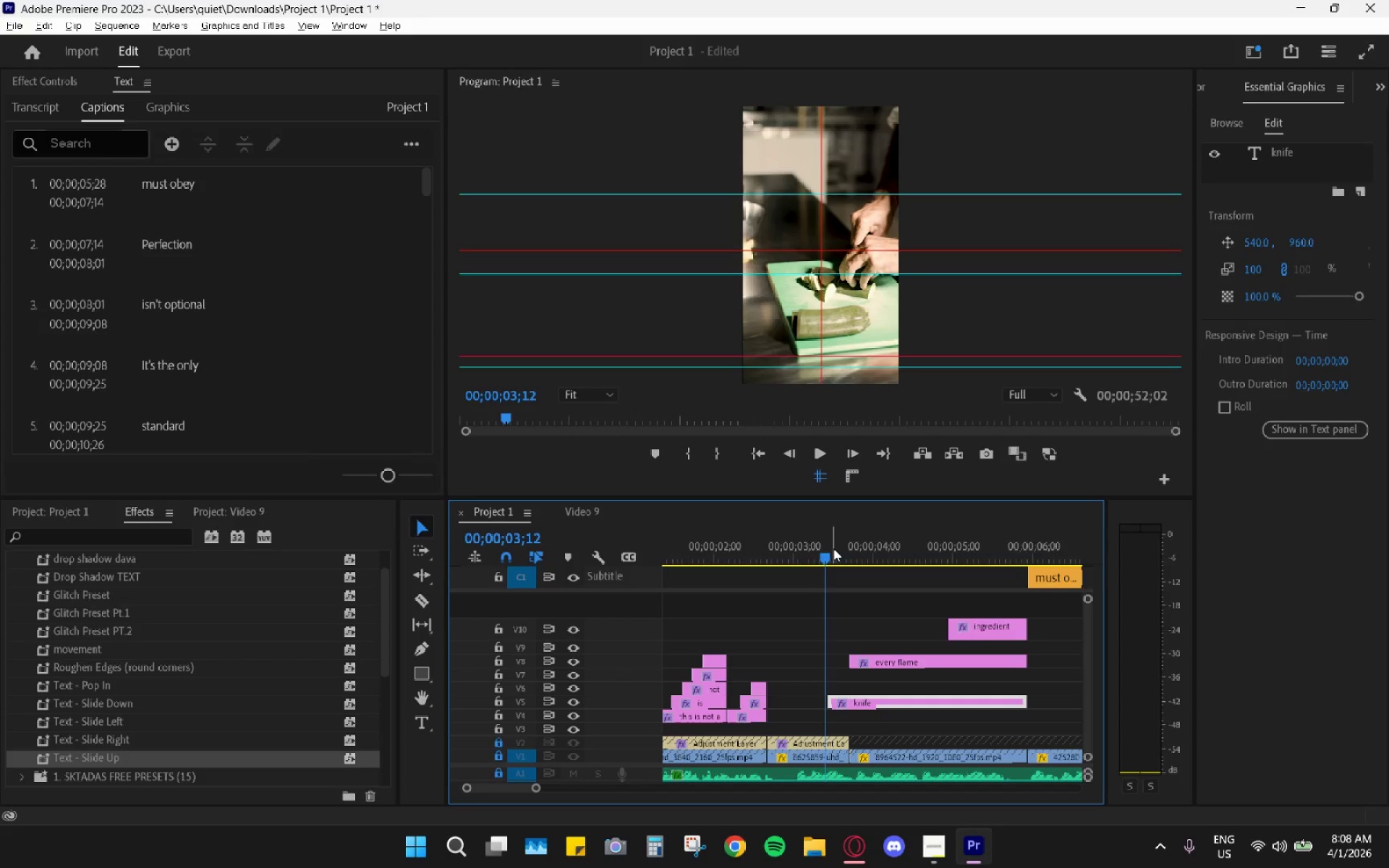 
key(Space)
 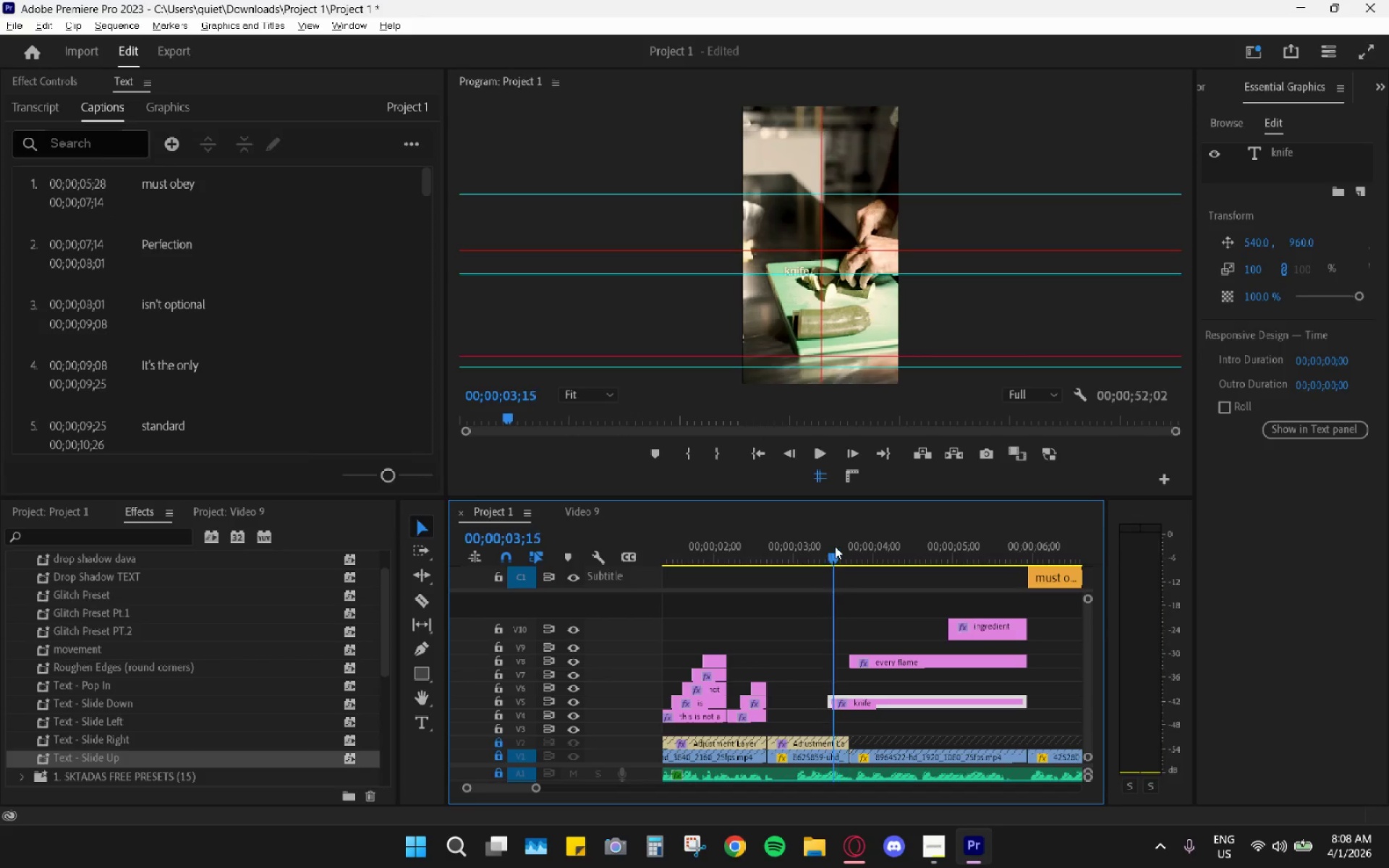 
left_click_drag(start_coordinate=[835, 546], to_coordinate=[825, 545])
 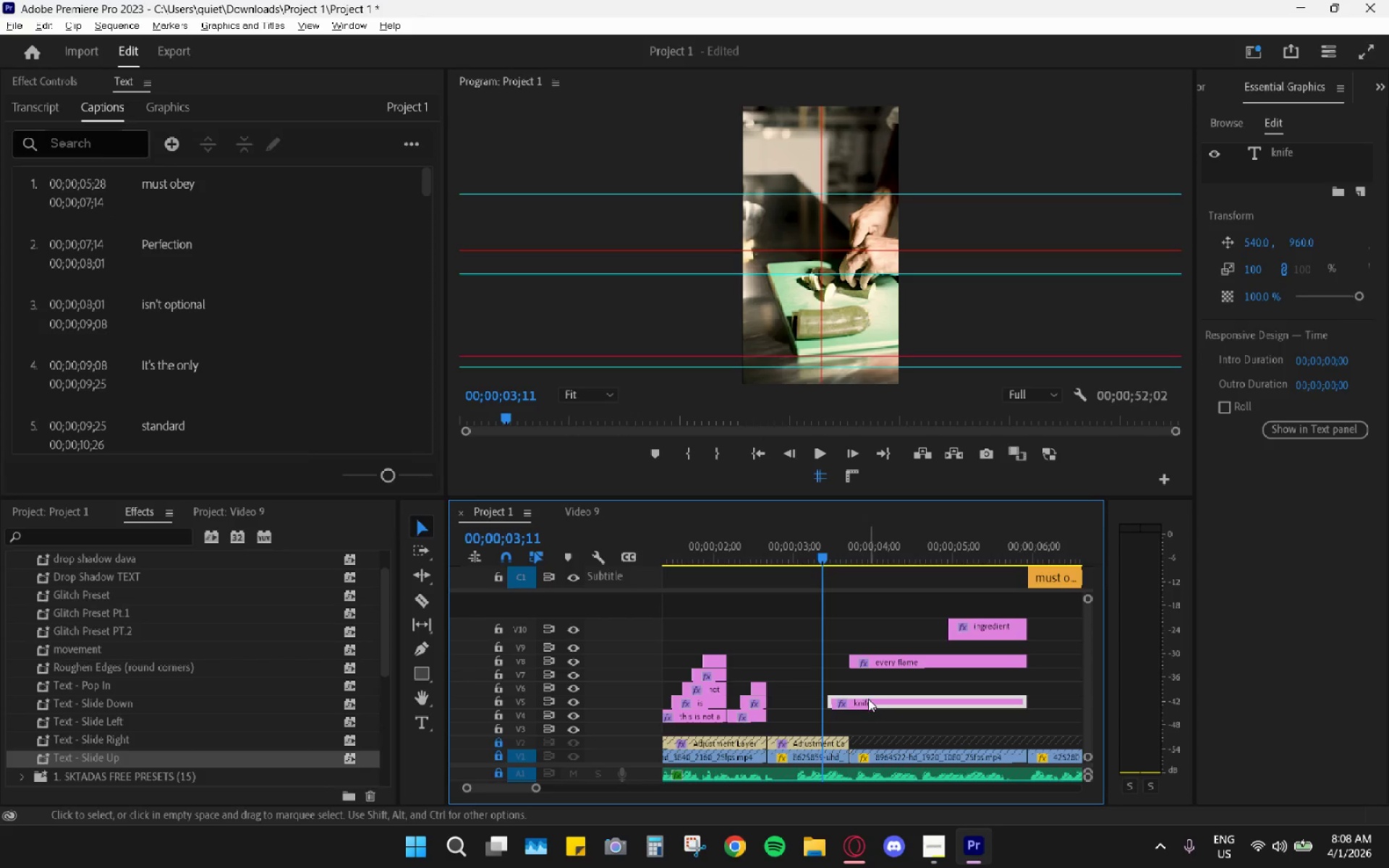 
left_click_drag(start_coordinate=[868, 699], to_coordinate=[863, 699])
 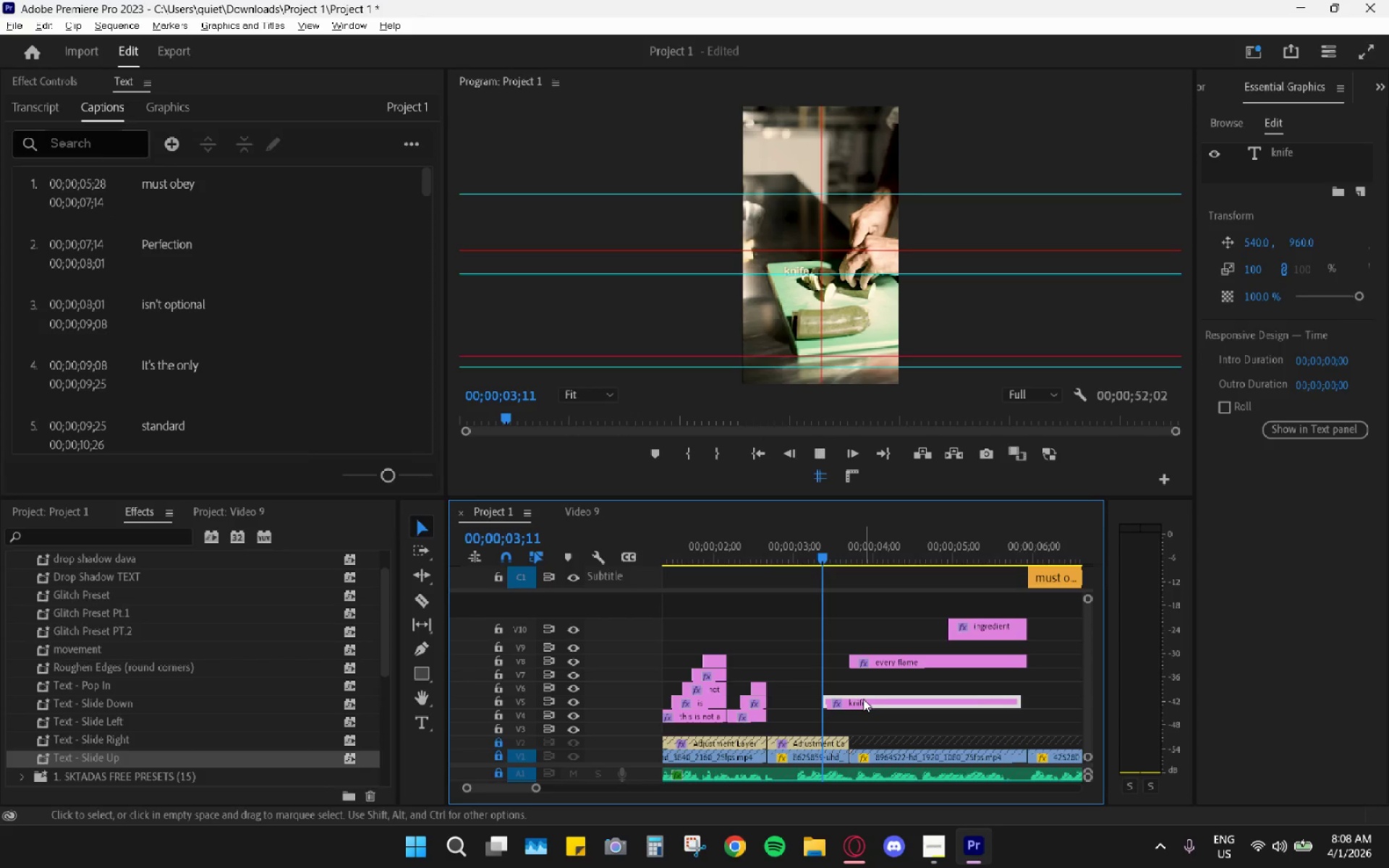 
key(Space)
 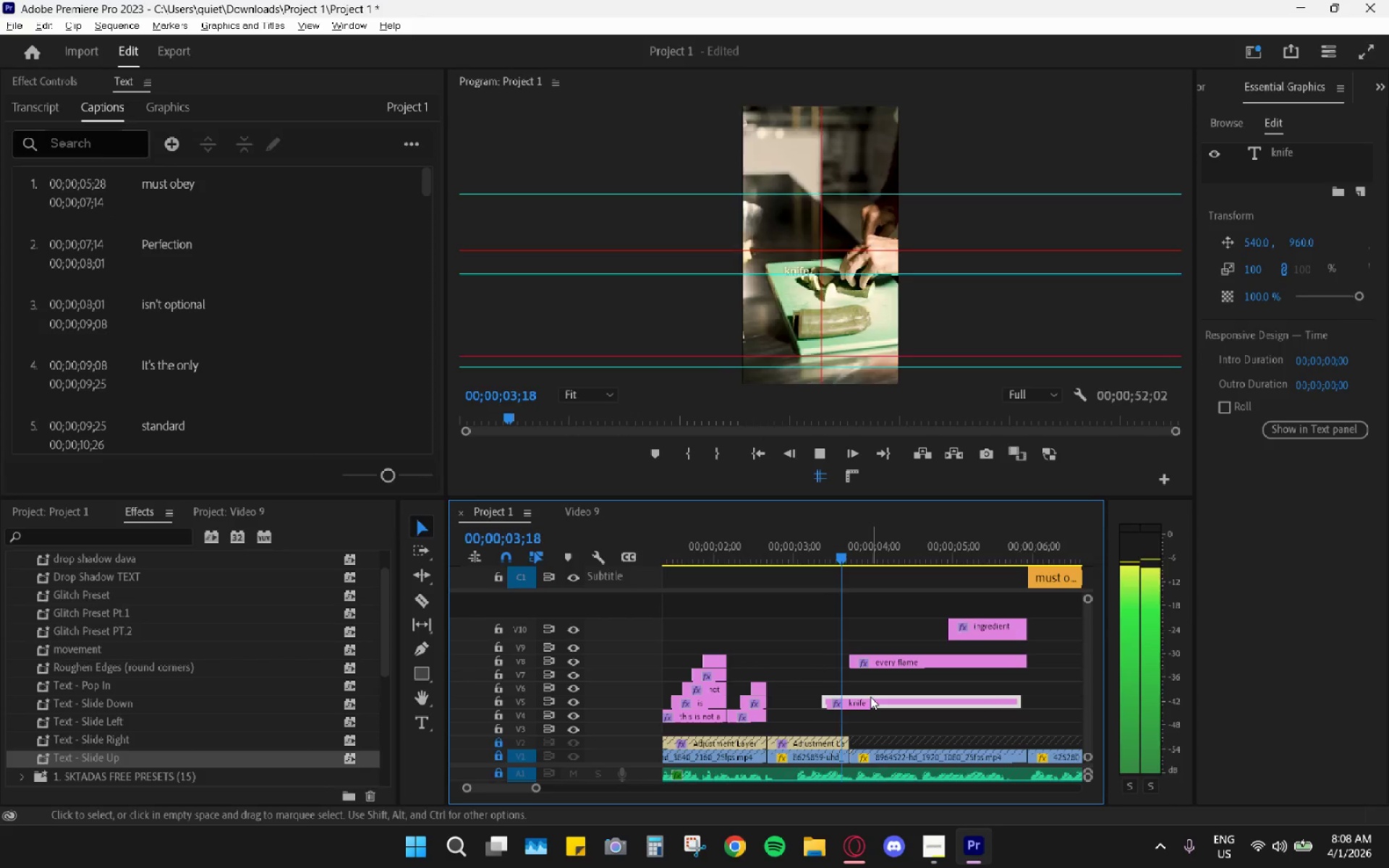 
key(Space)
 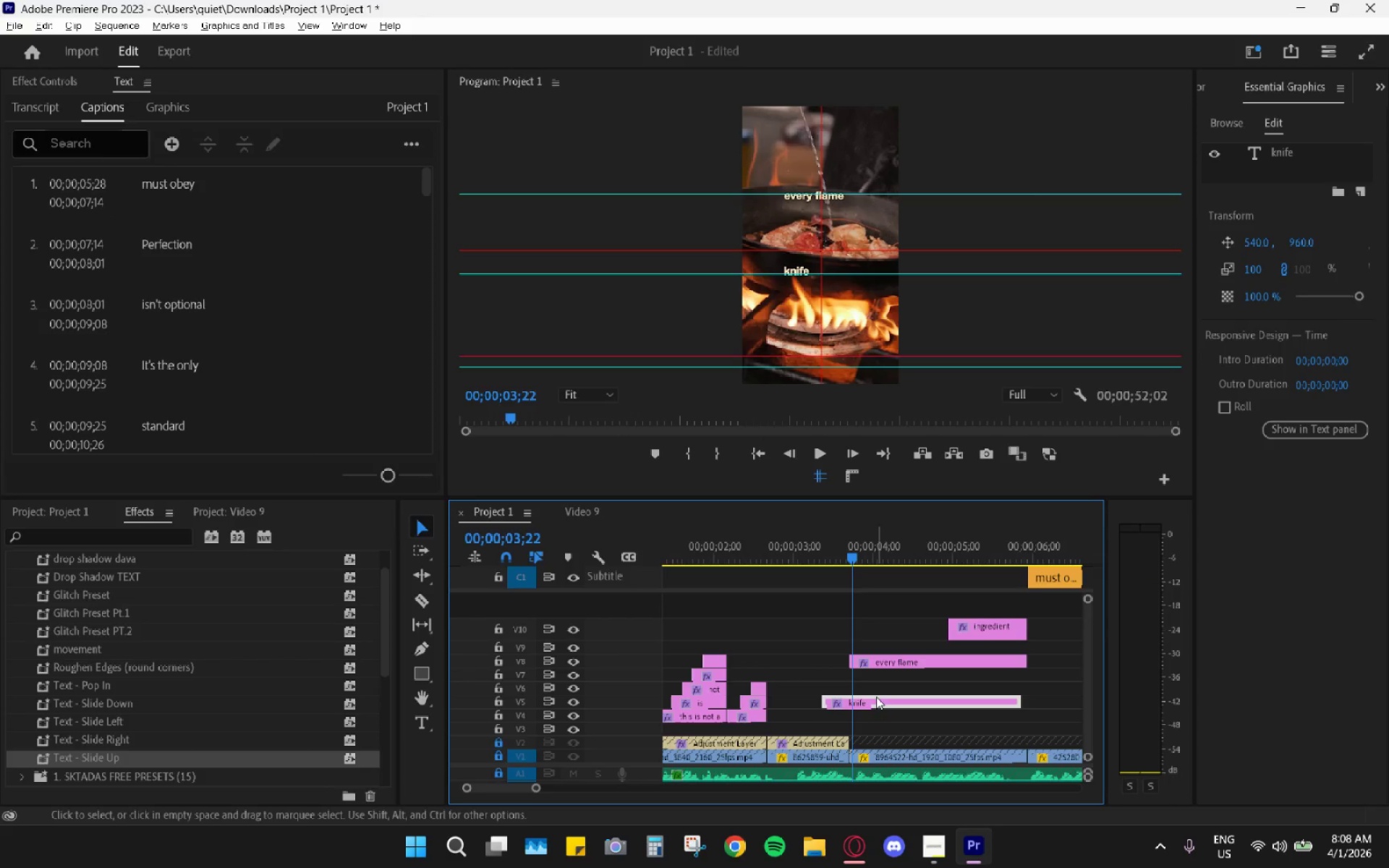 
key(Space)
 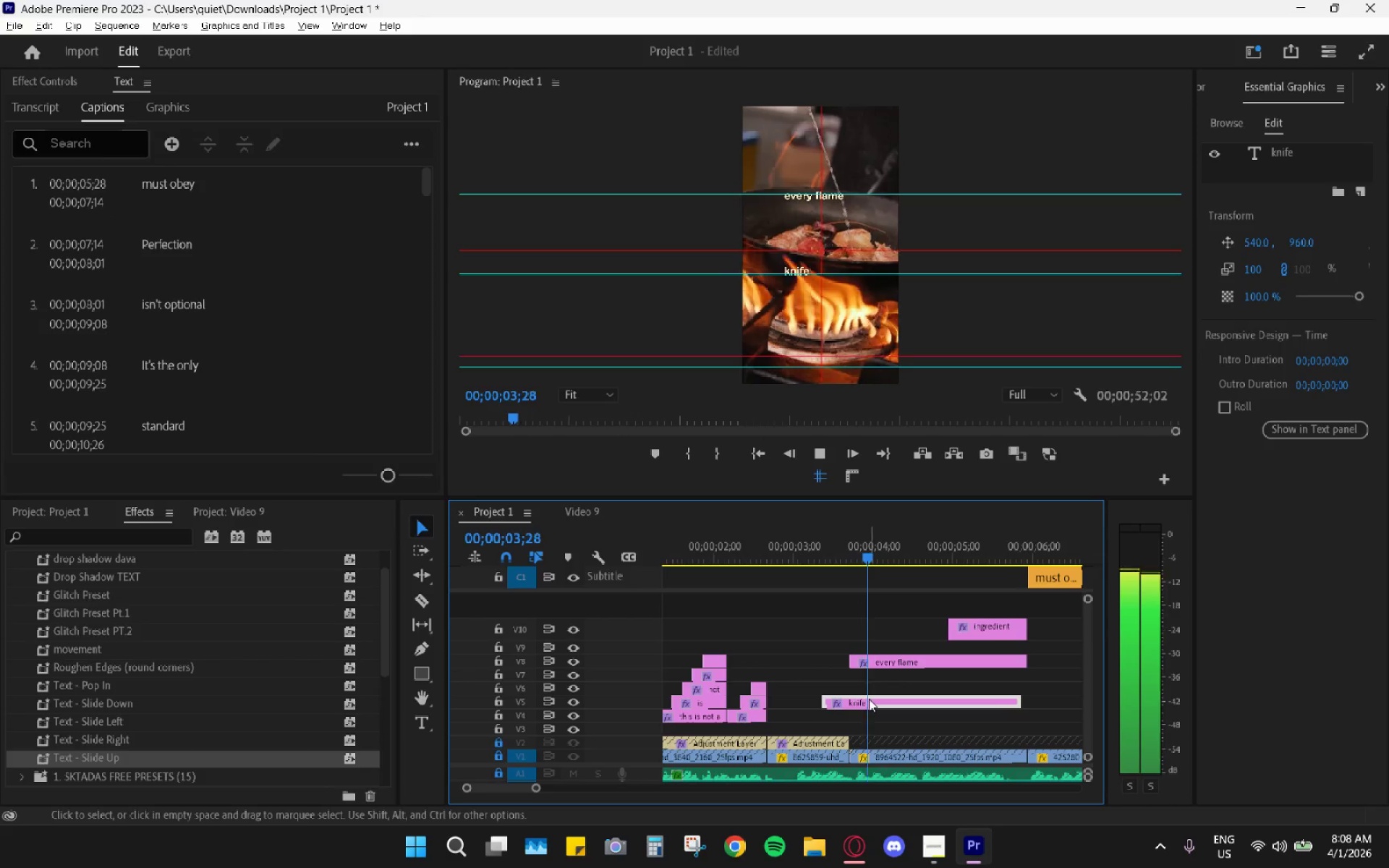 
key(Space)
 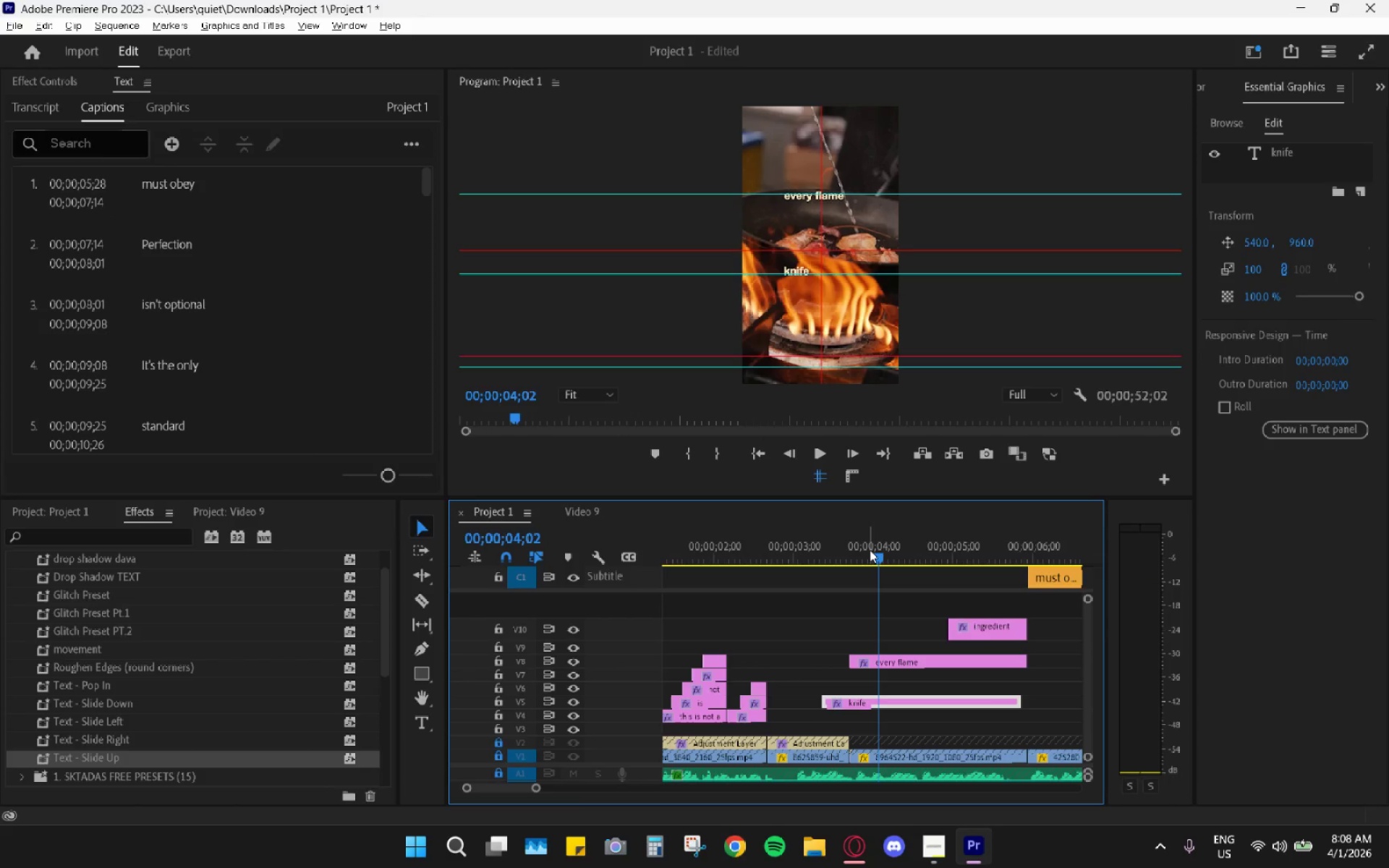 
left_click_drag(start_coordinate=[876, 554], to_coordinate=[885, 563])
 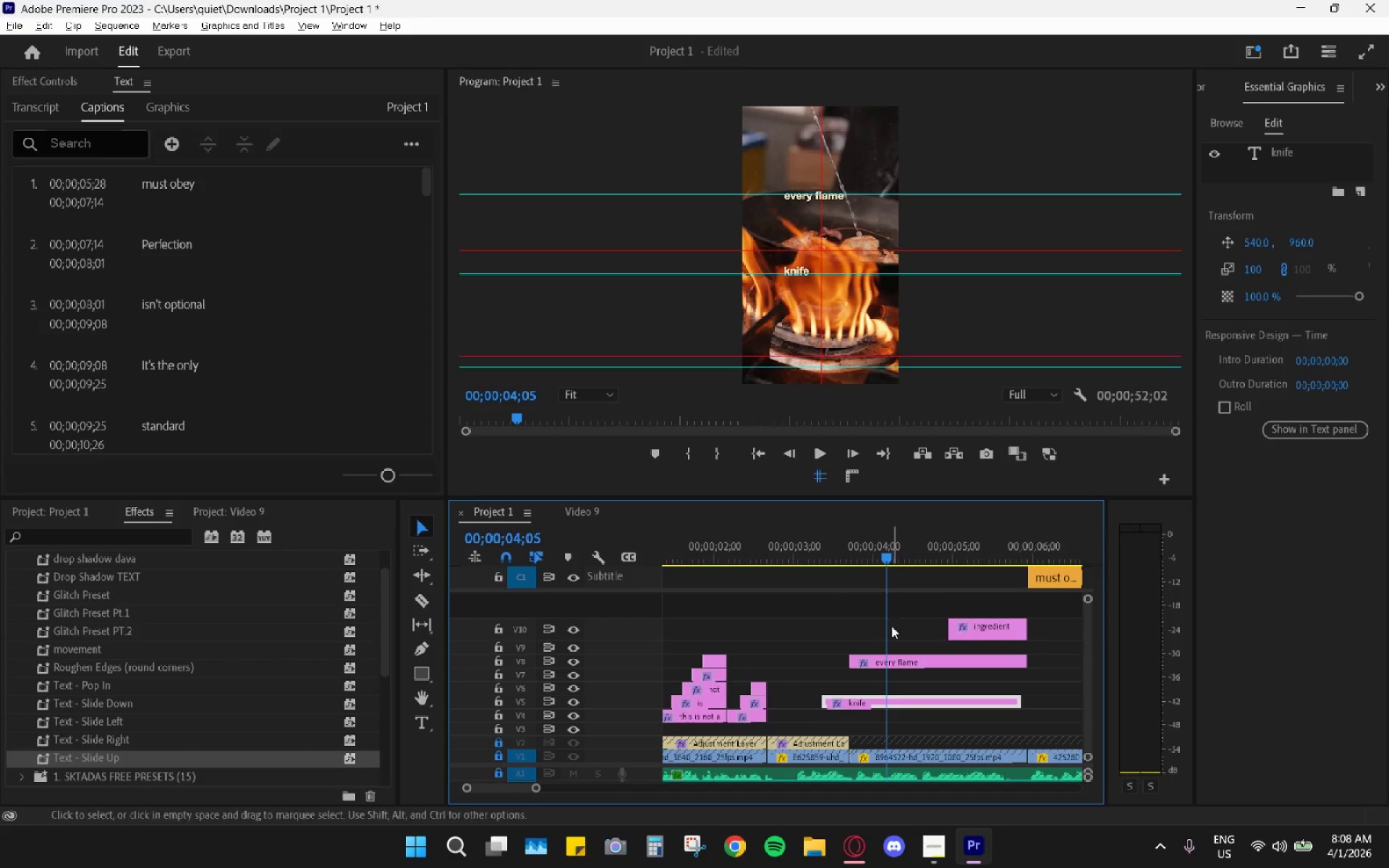 
key(Space)
 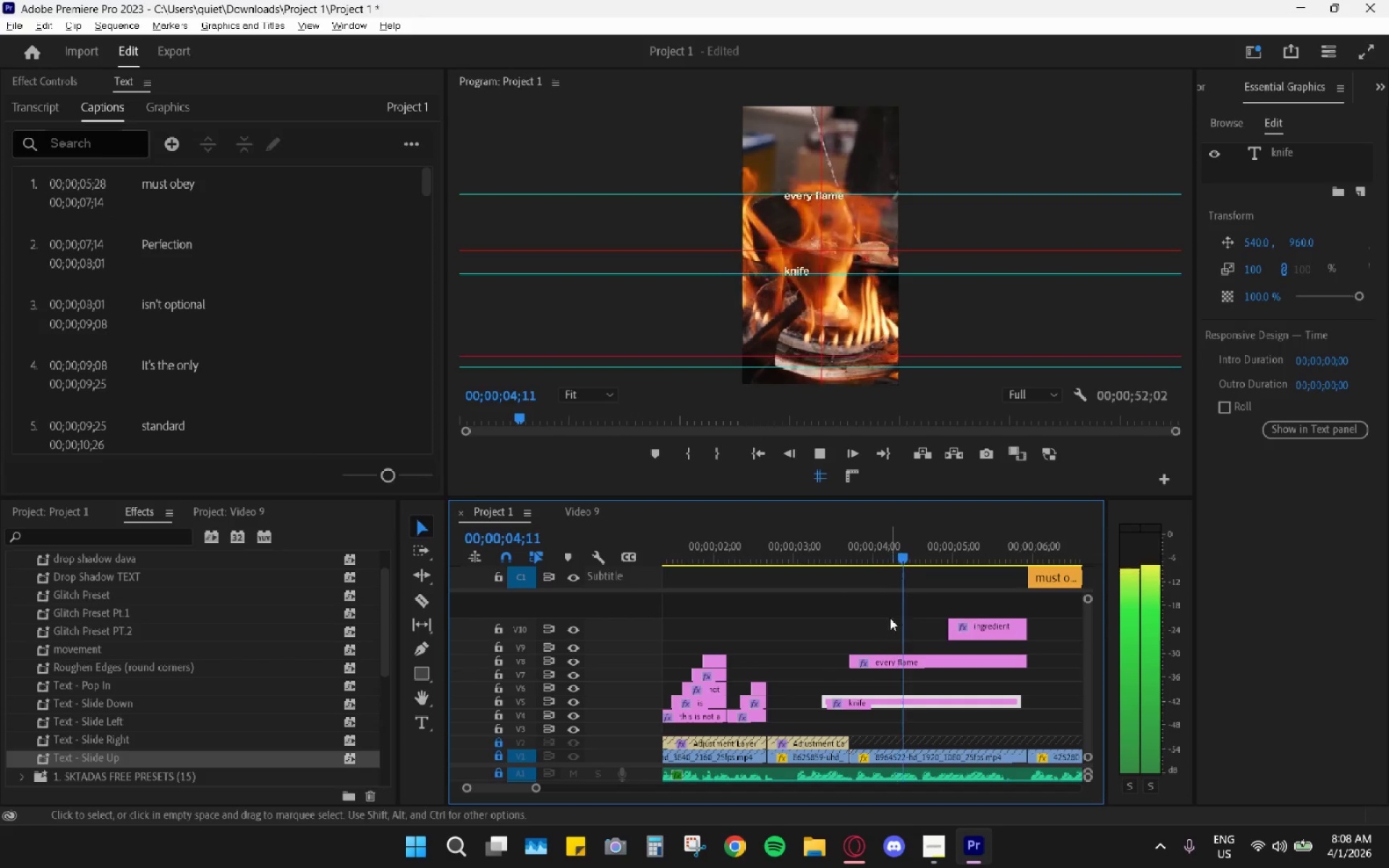 
key(Space)
 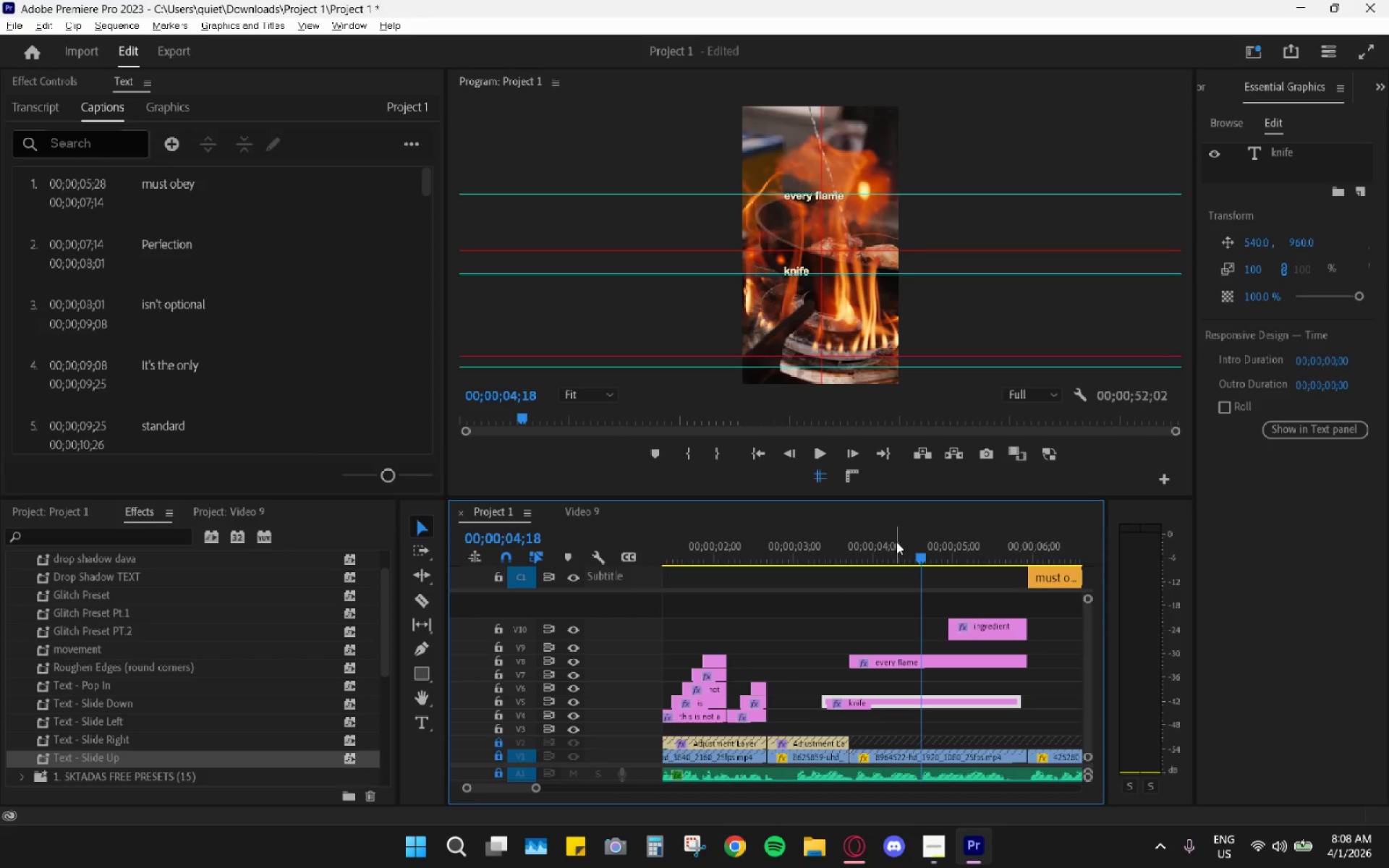 
left_click_drag(start_coordinate=[892, 545], to_coordinate=[850, 554])
 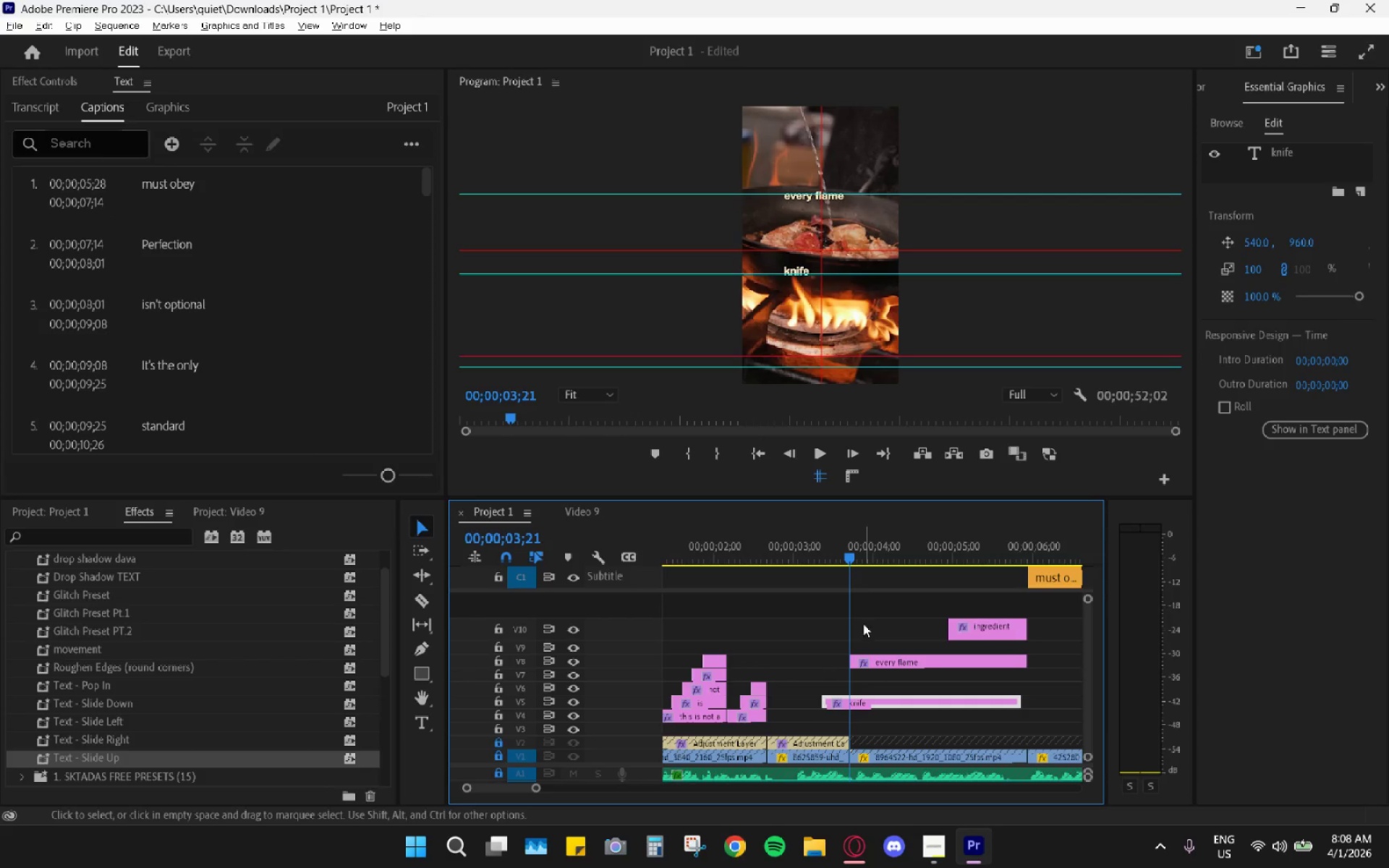 
key(C)
 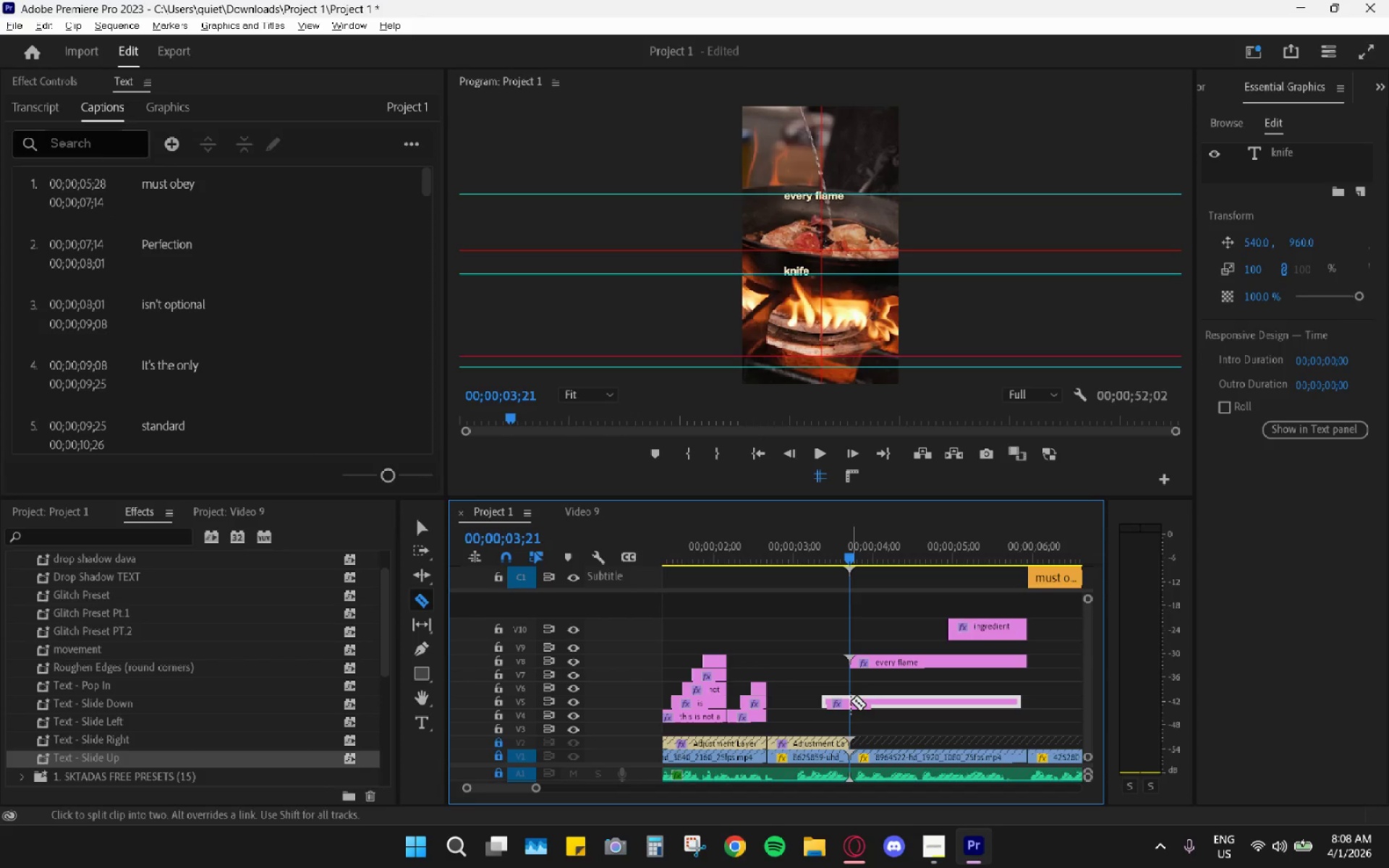 
left_click([851, 702])
 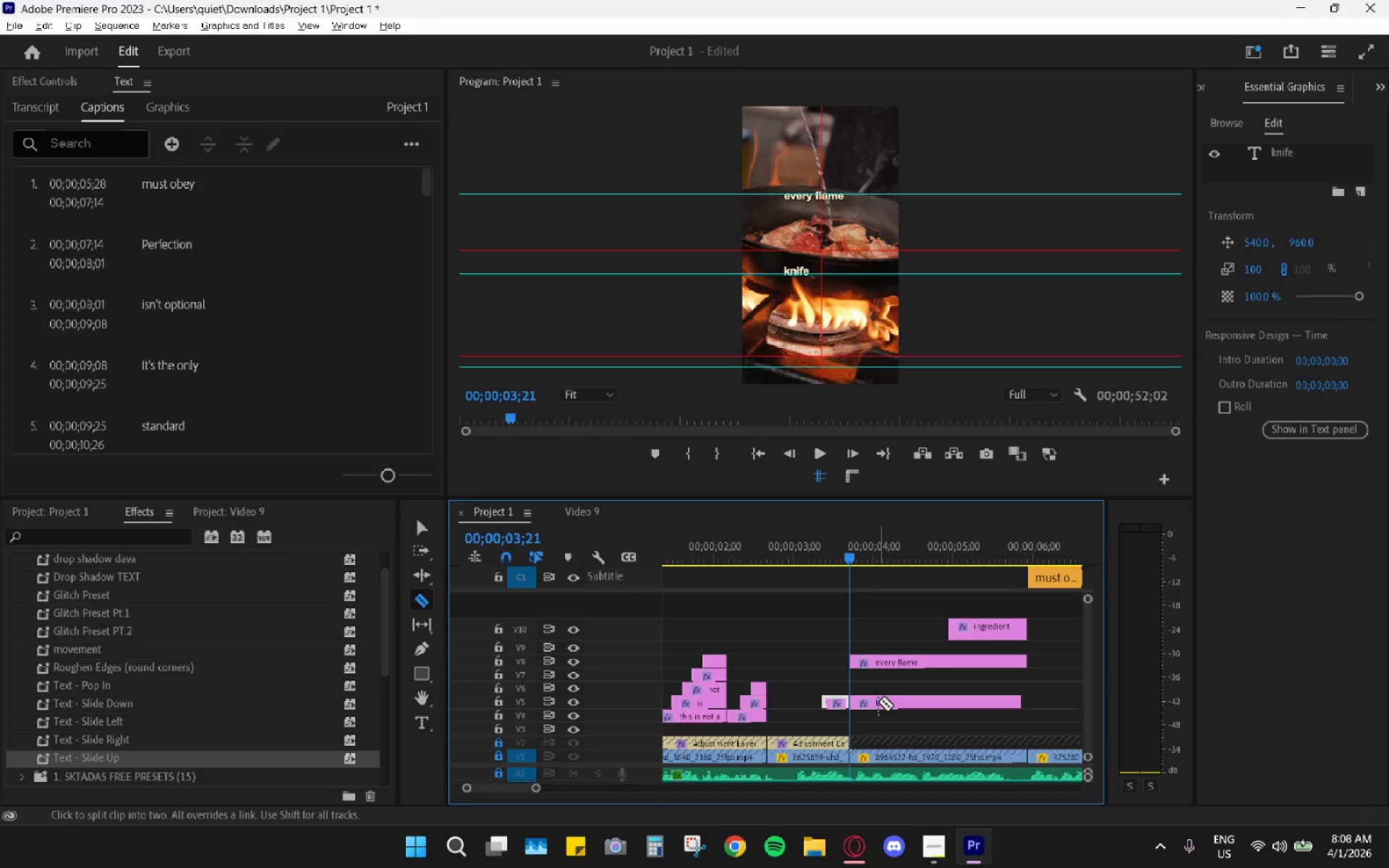 
key(V)
 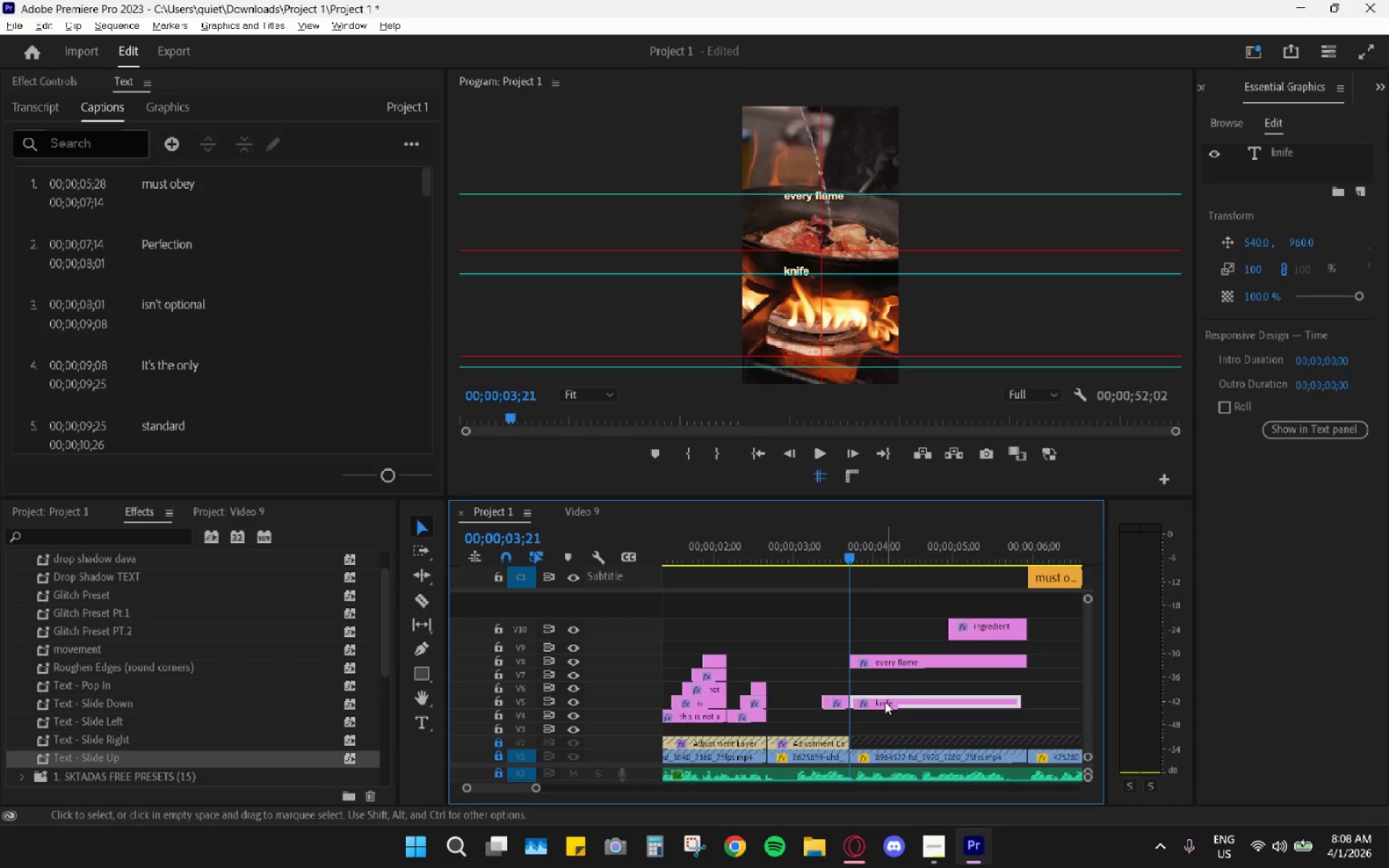 
left_click([885, 702])
 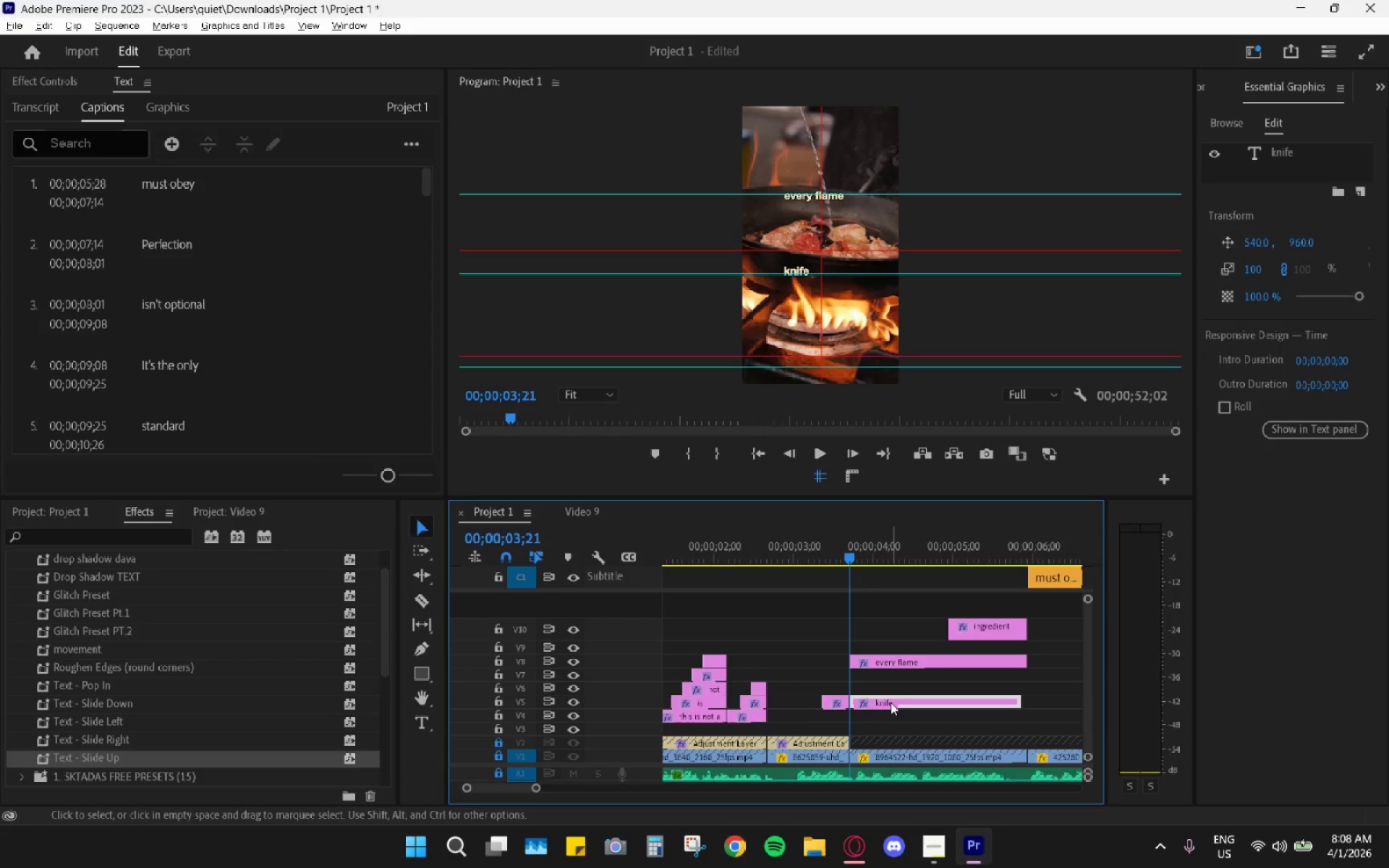 
key(H)
 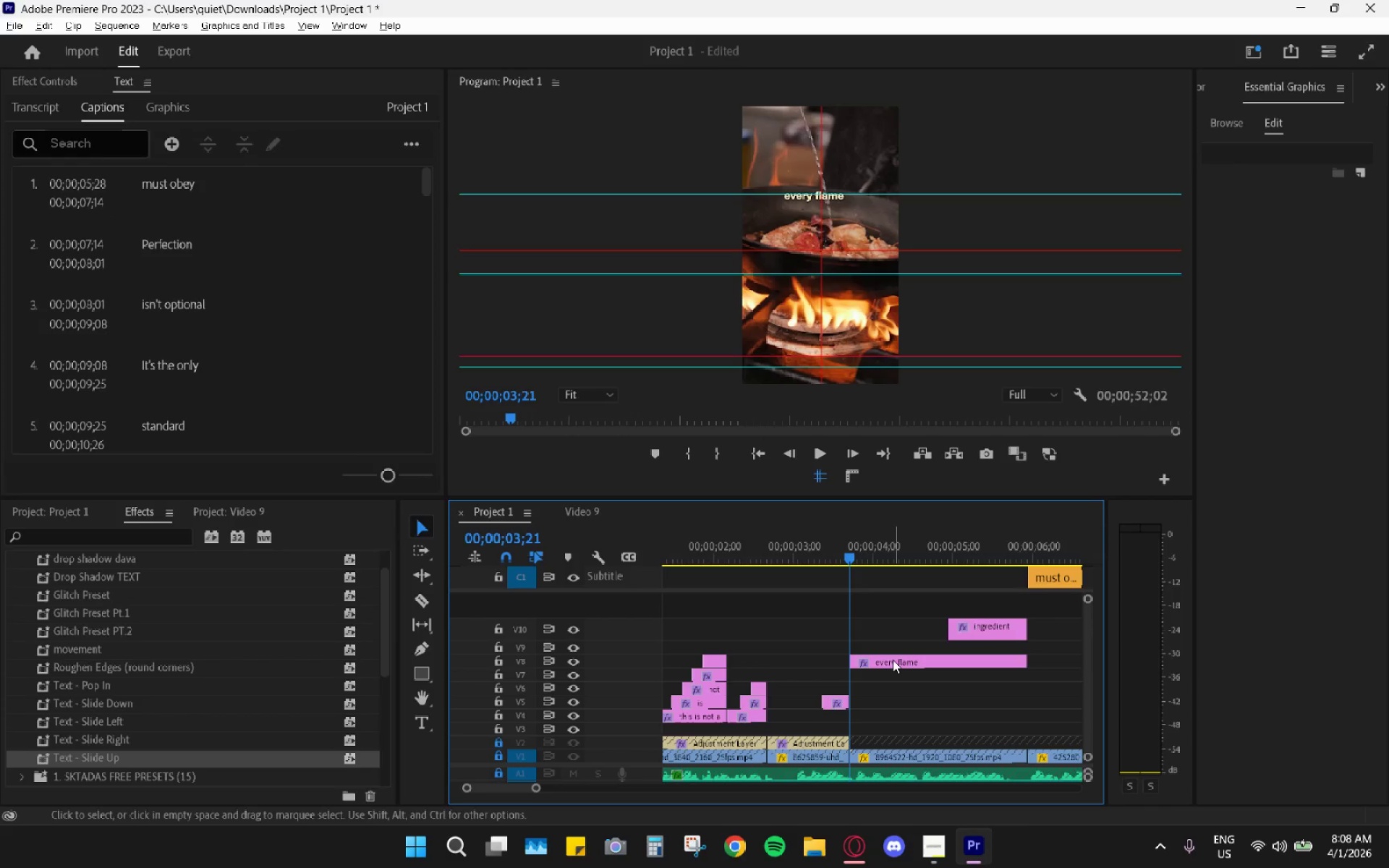 
left_click_drag(start_coordinate=[893, 658], to_coordinate=[893, 699])
 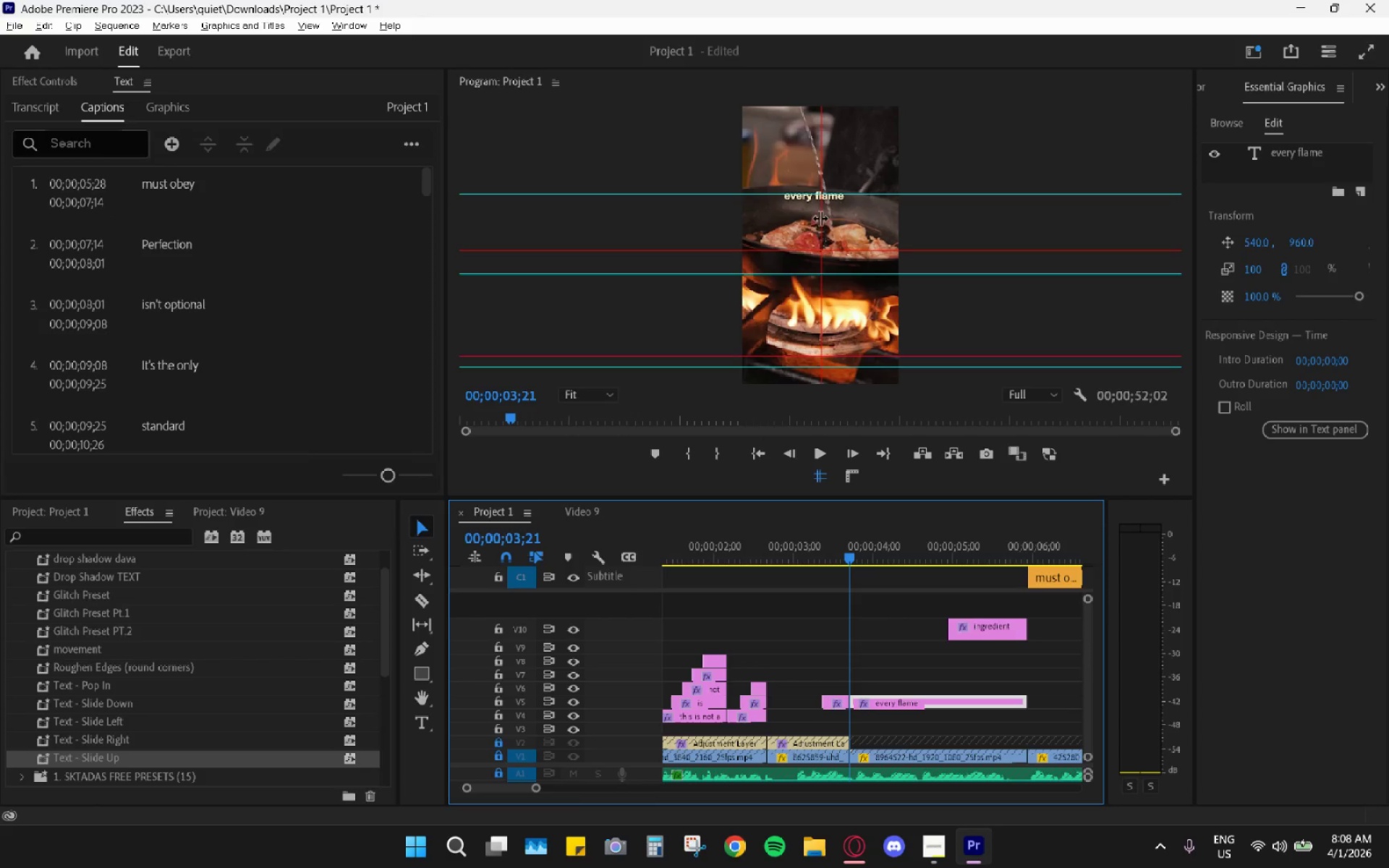 
double_click([838, 200])
 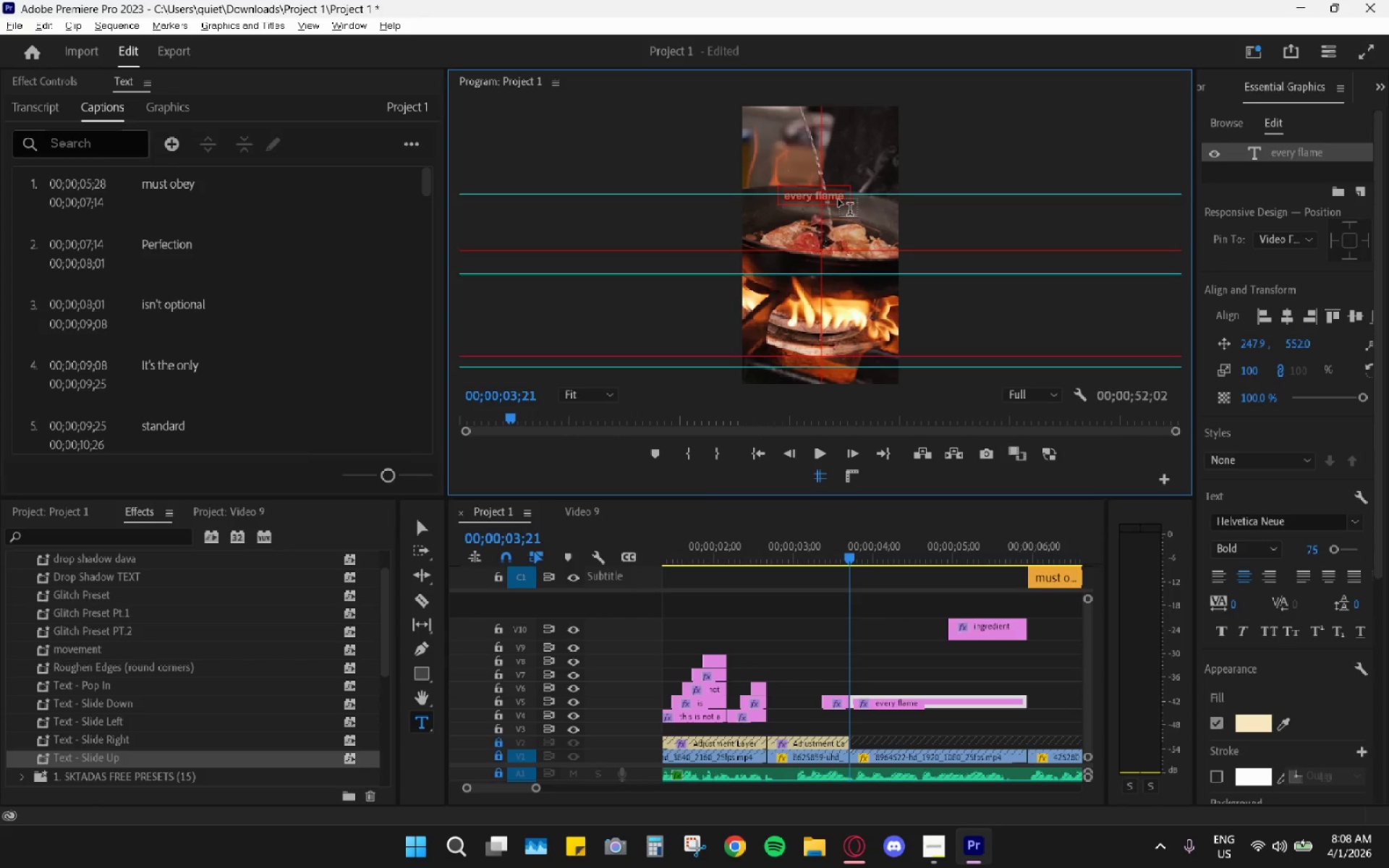 
type(flame)
 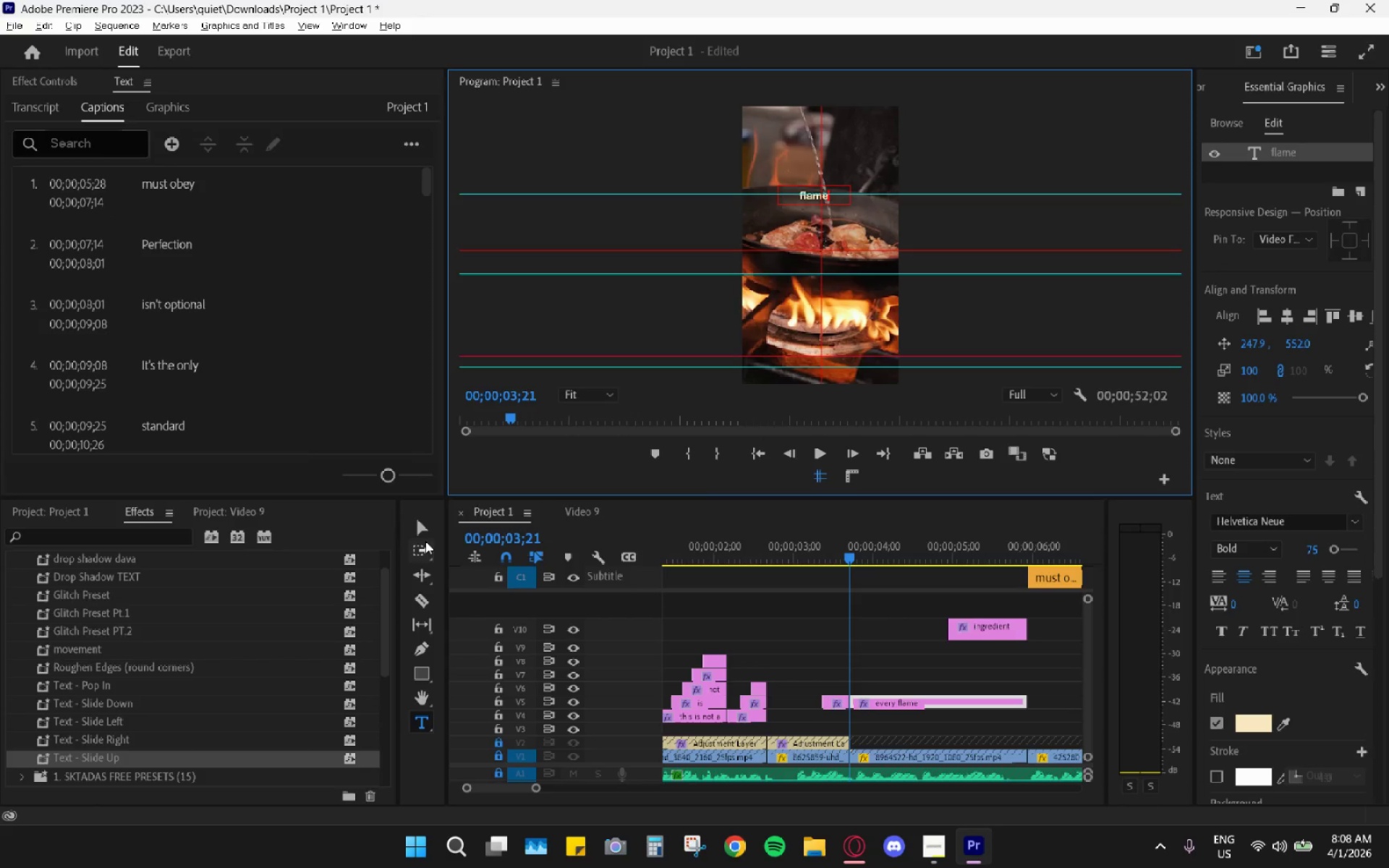 
left_click([425, 534])
 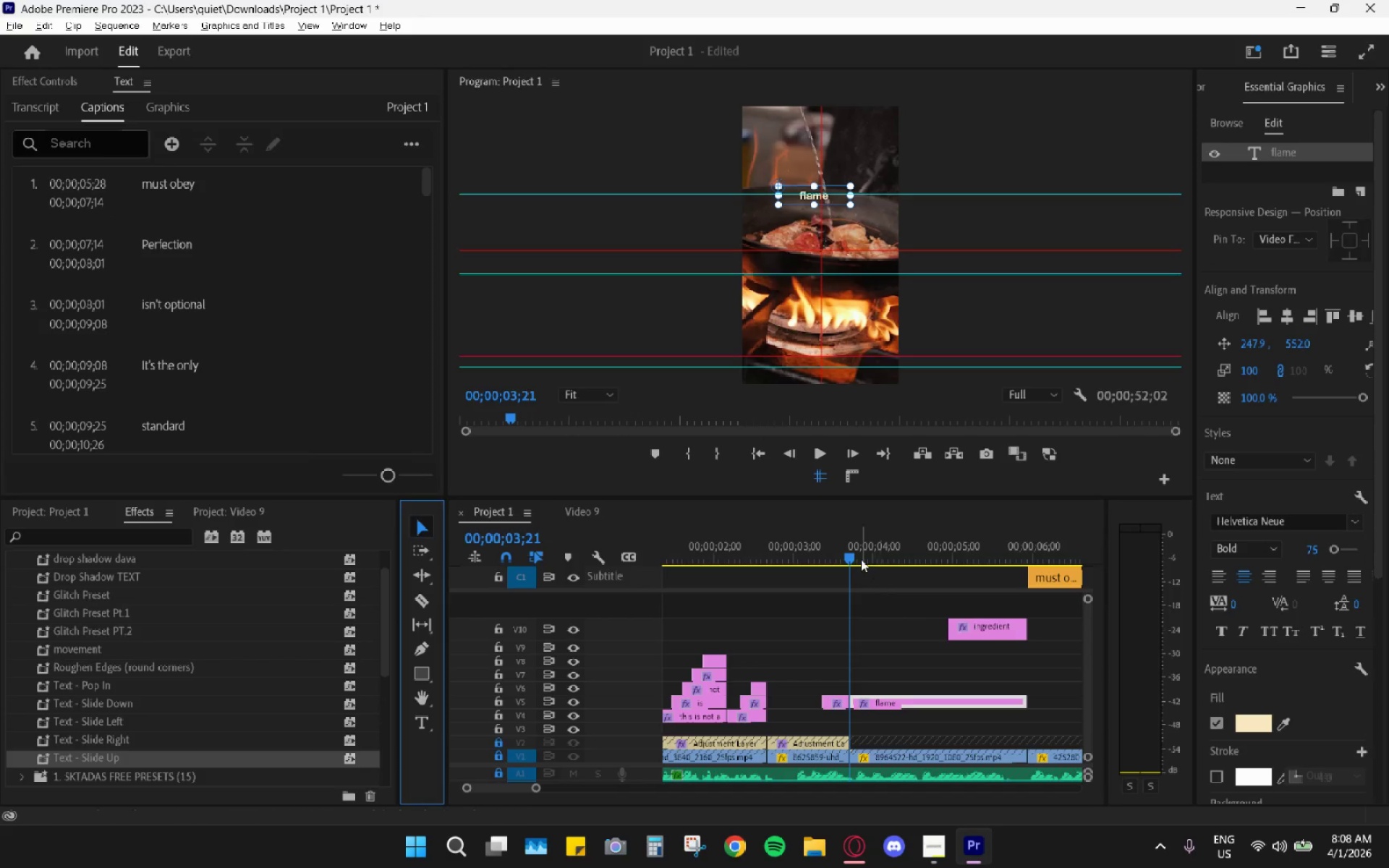 
left_click_drag(start_coordinate=[850, 551], to_coordinate=[922, 567])
 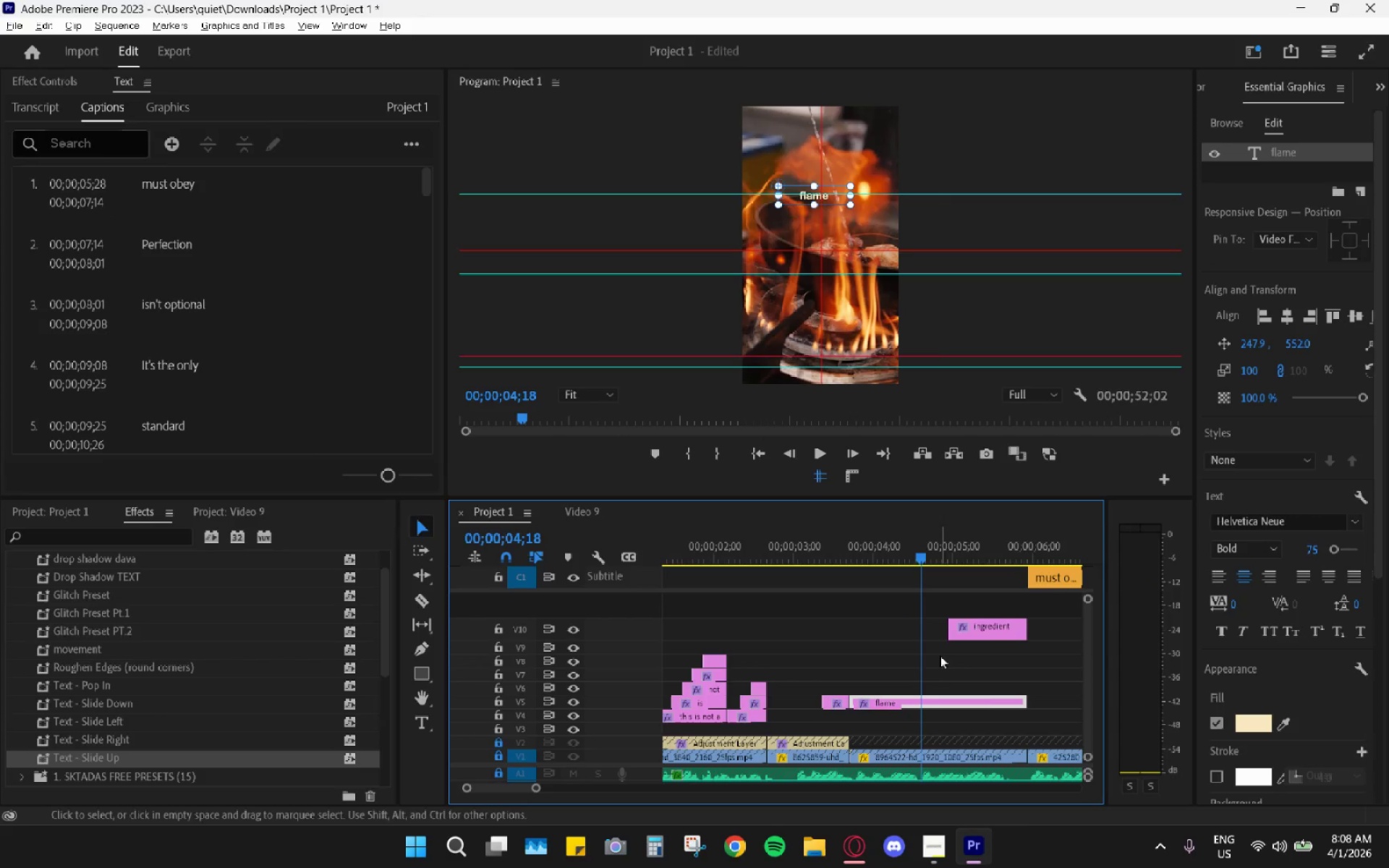 
key(C)
 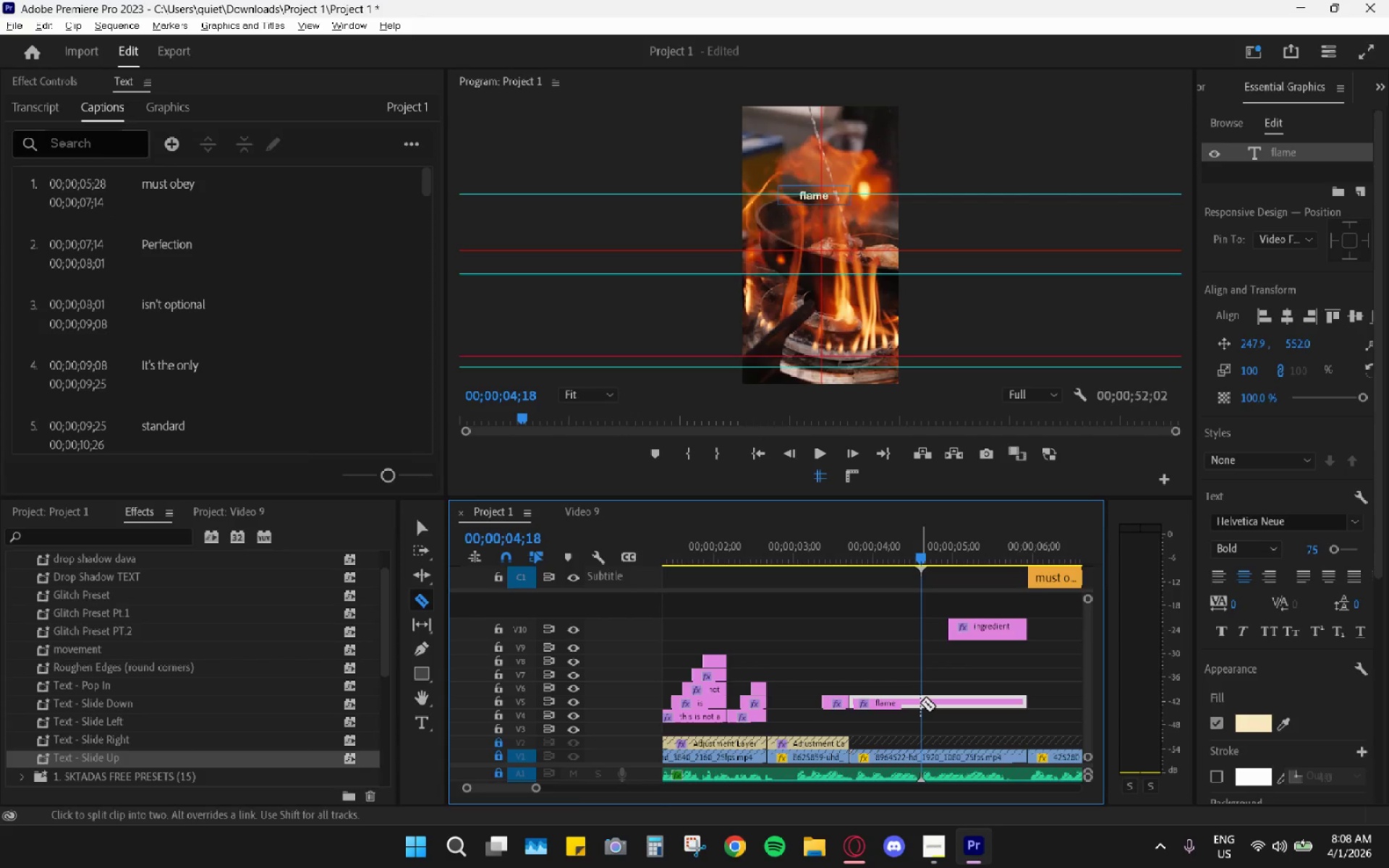 
left_click([920, 702])
 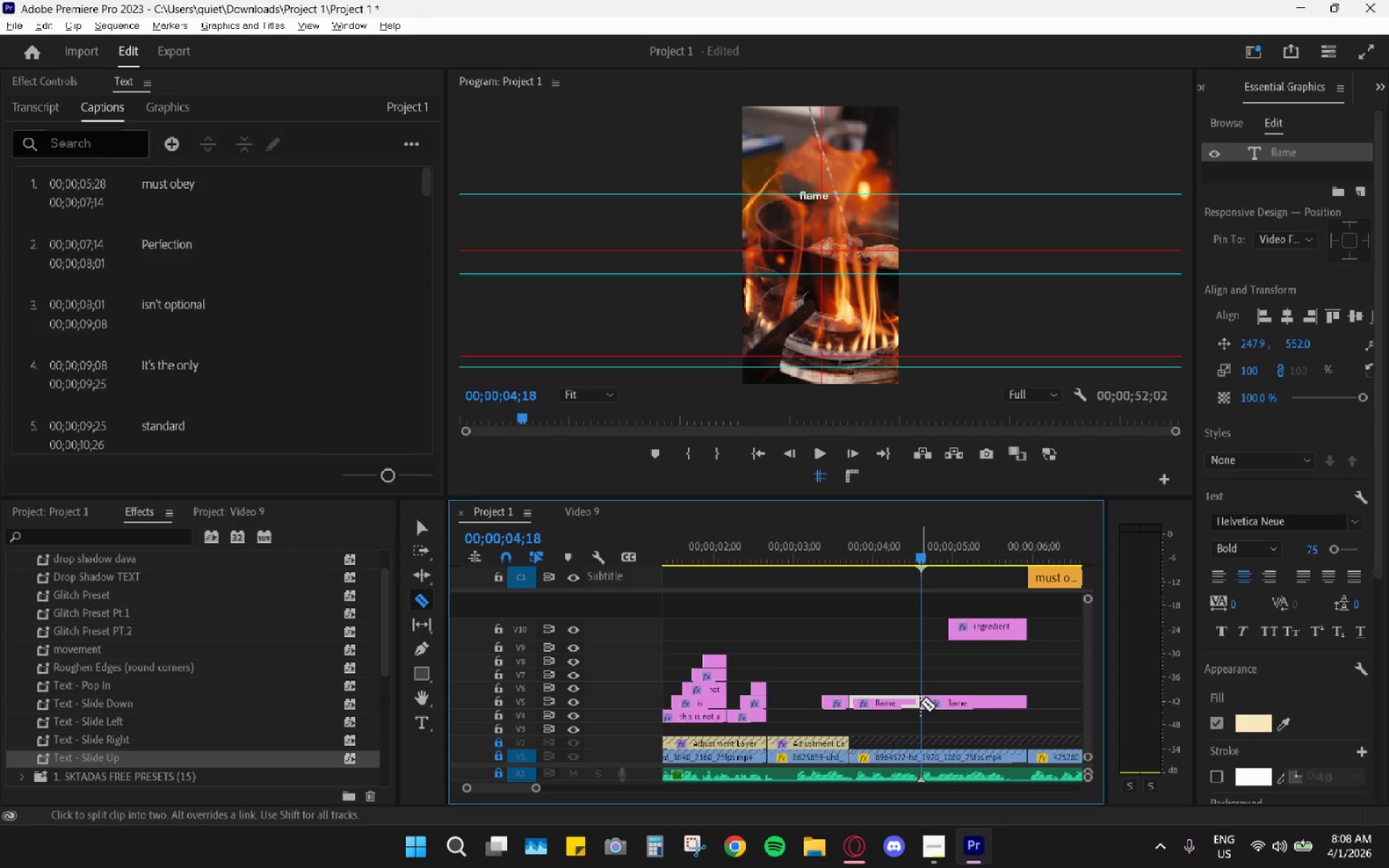 
type(vh )
 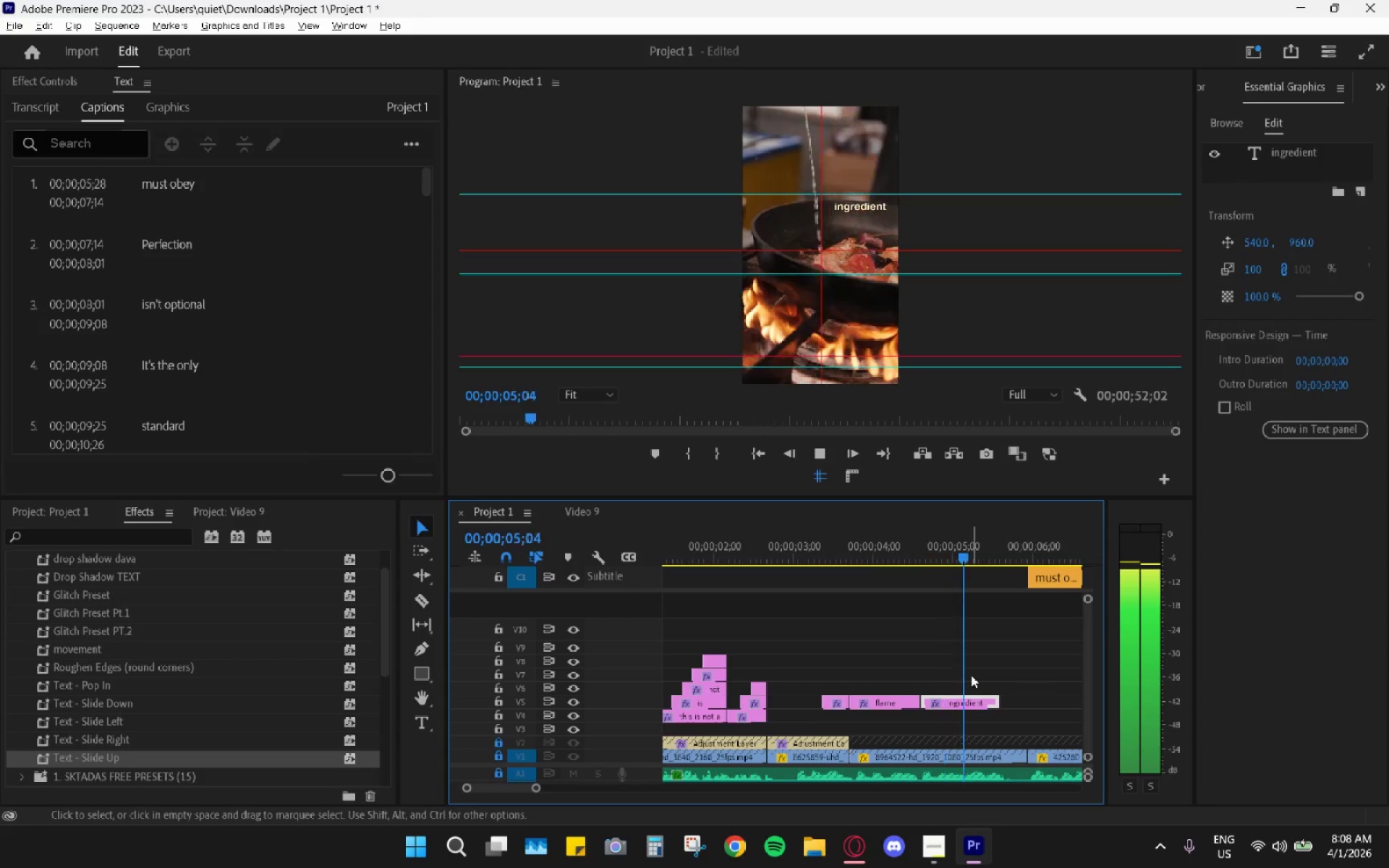 
left_click_drag(start_coordinate=[986, 625], to_coordinate=[966, 698])
 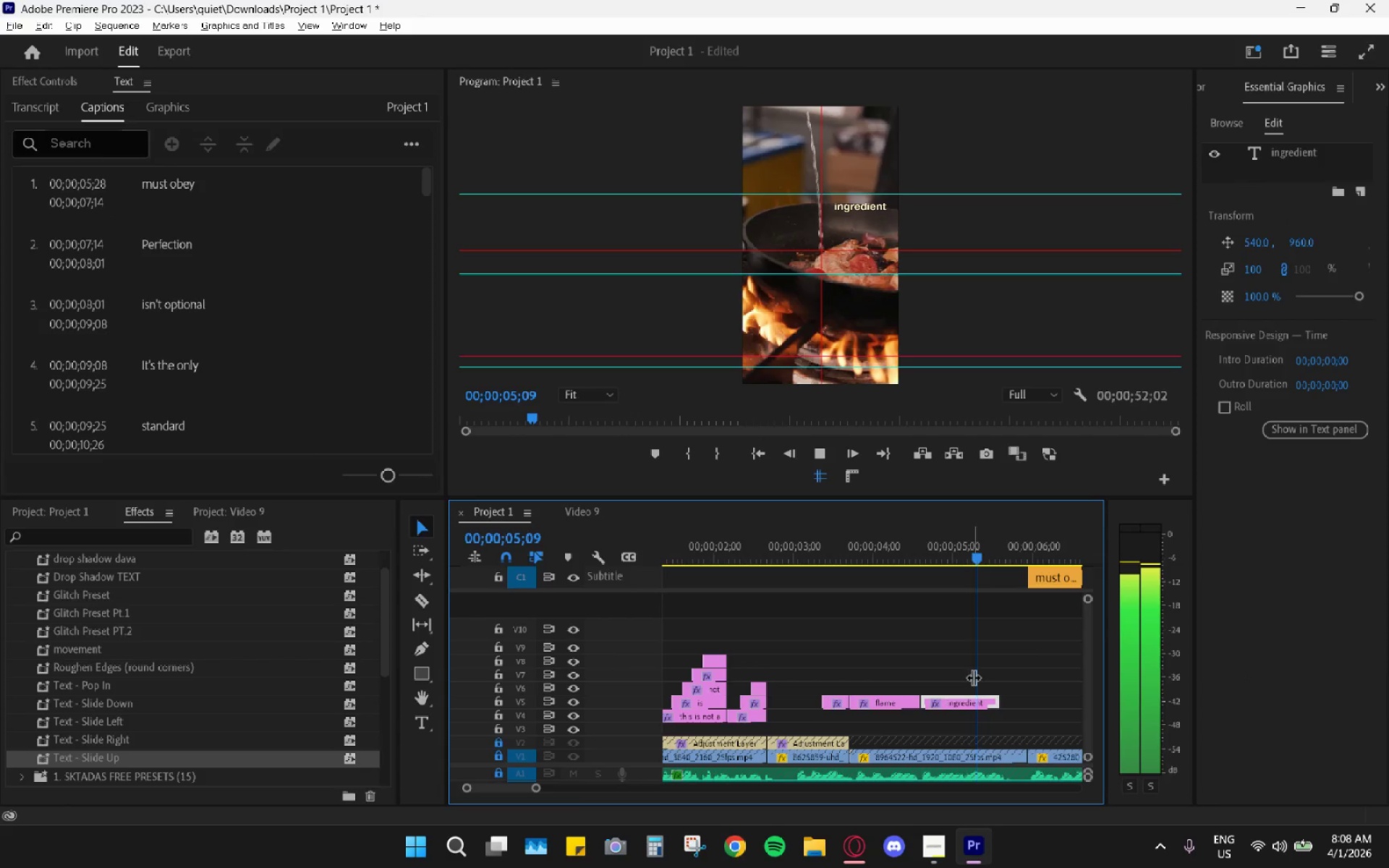 
key(Space)
 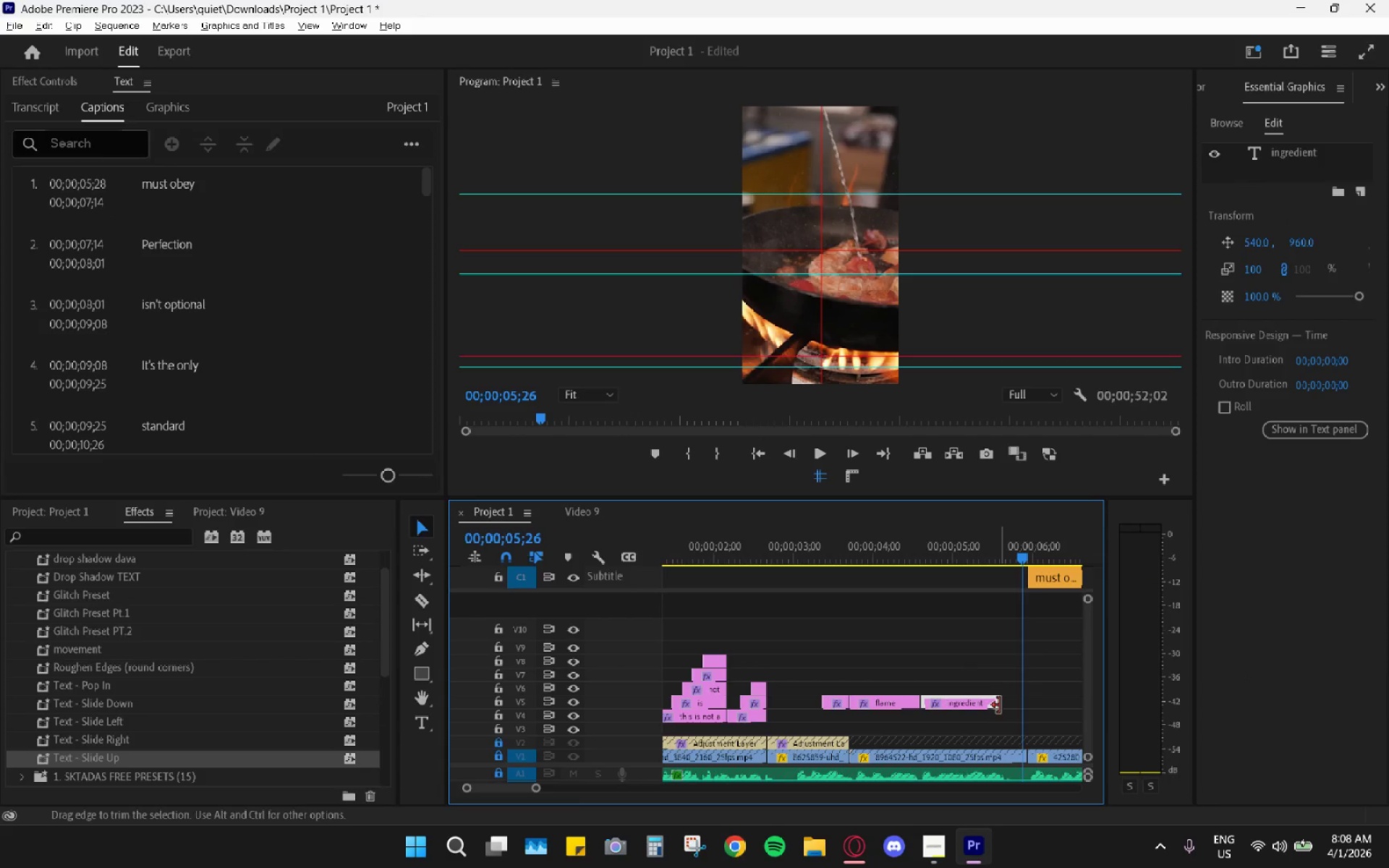 
left_click_drag(start_coordinate=[999, 705], to_coordinate=[1024, 702])
 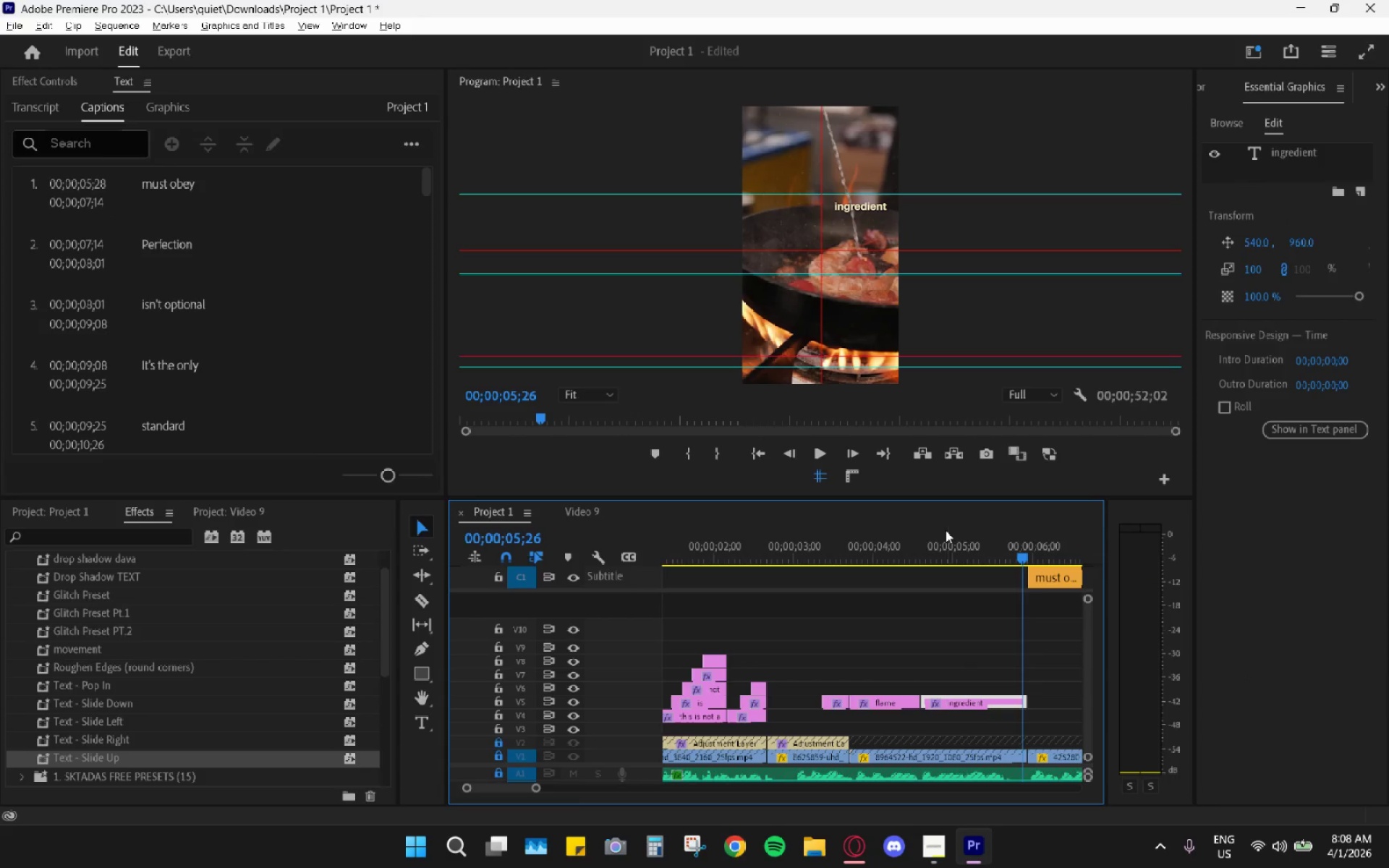 
left_click_drag(start_coordinate=[935, 527], to_coordinate=[824, 546])
 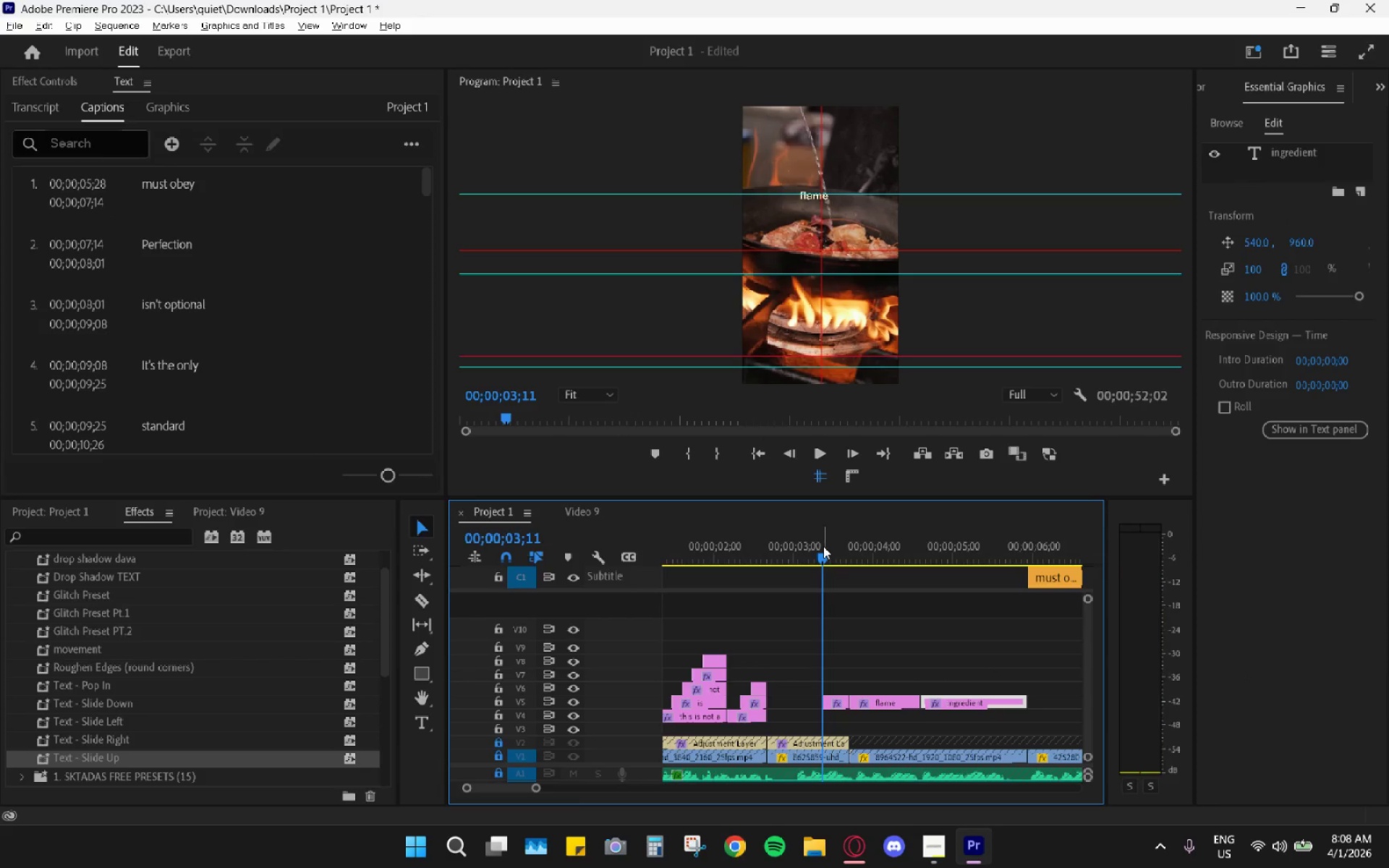 
key(Space)
 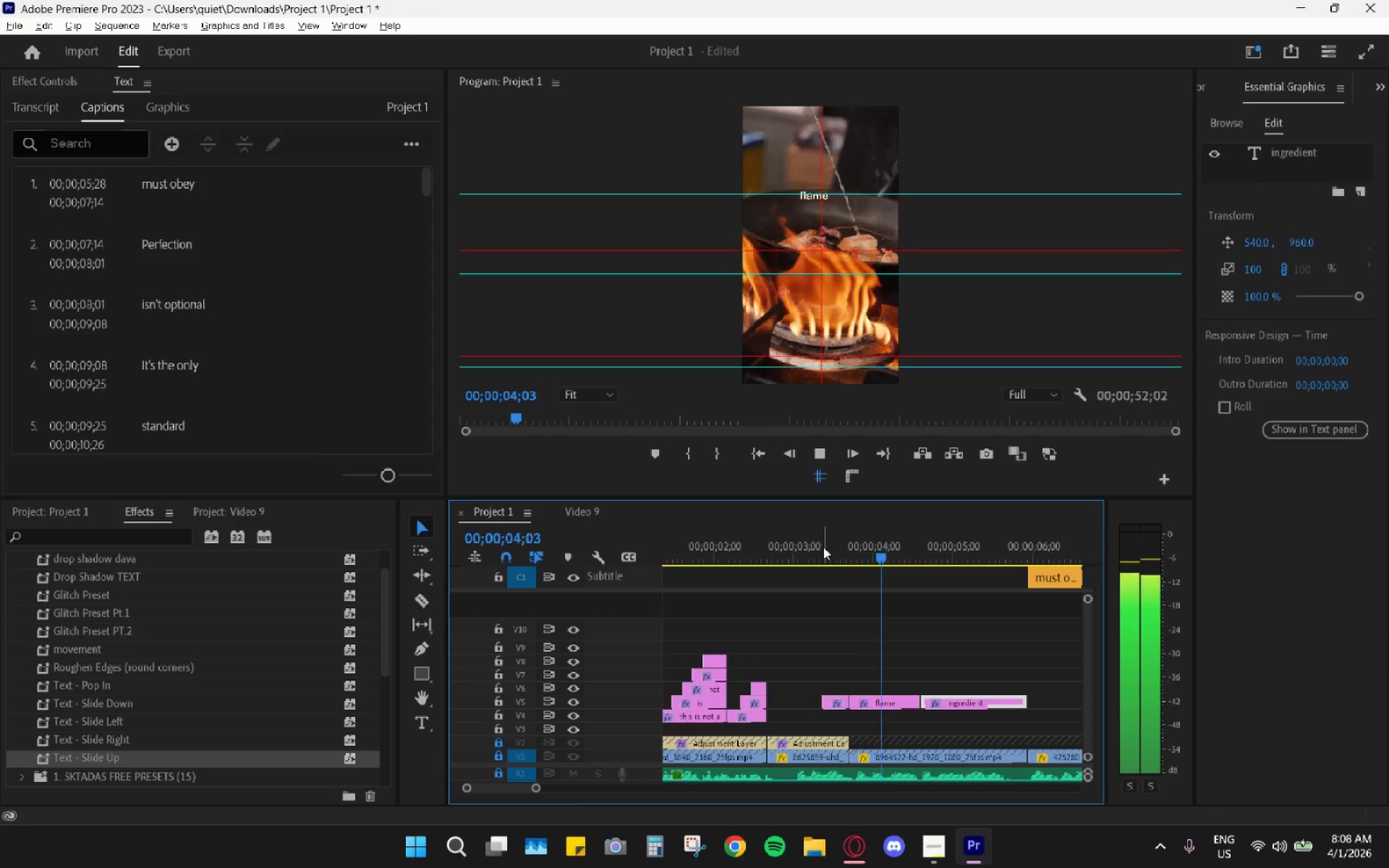 
left_click_drag(start_coordinate=[815, 547], to_coordinate=[789, 544])
 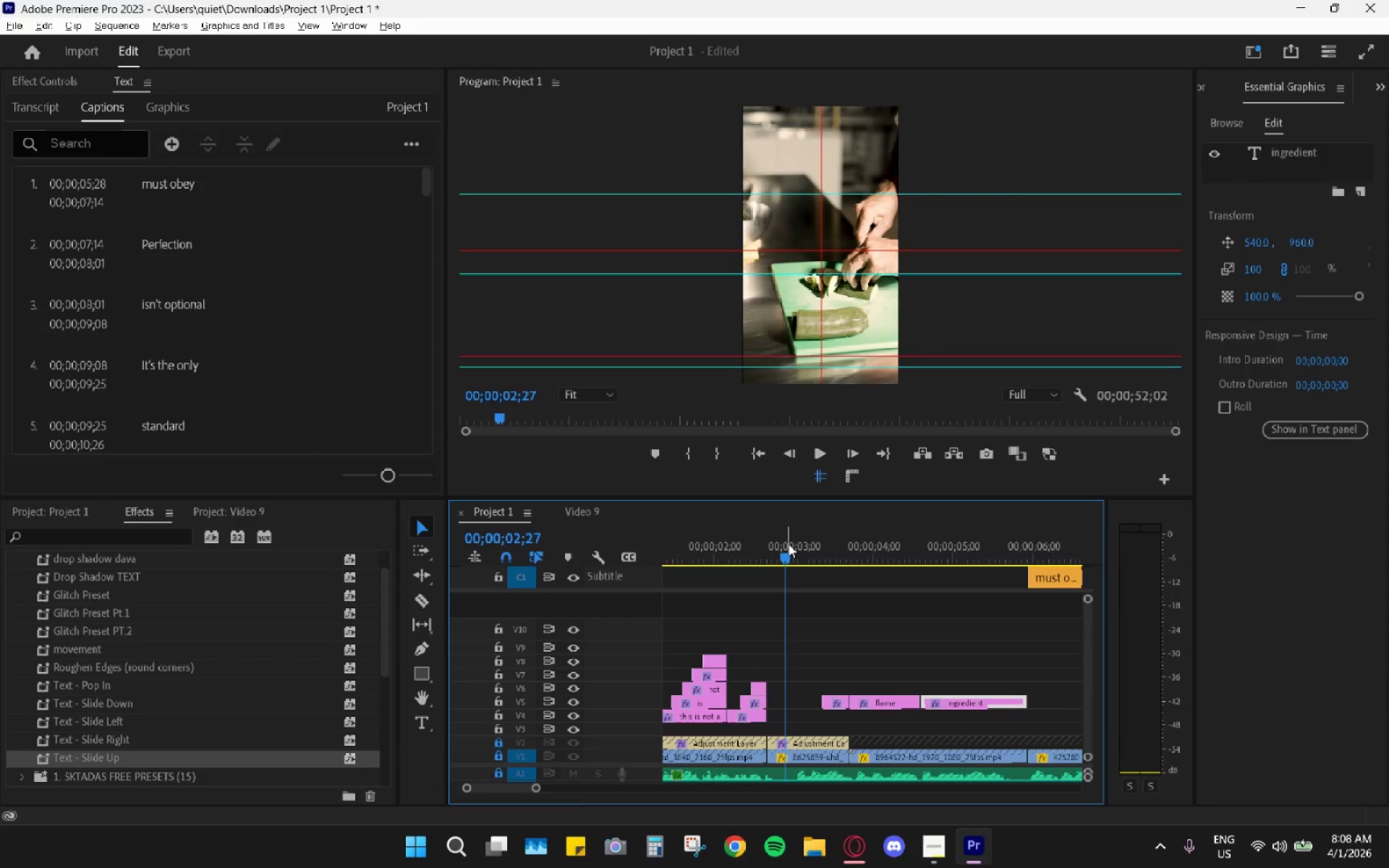 
key(Space)
 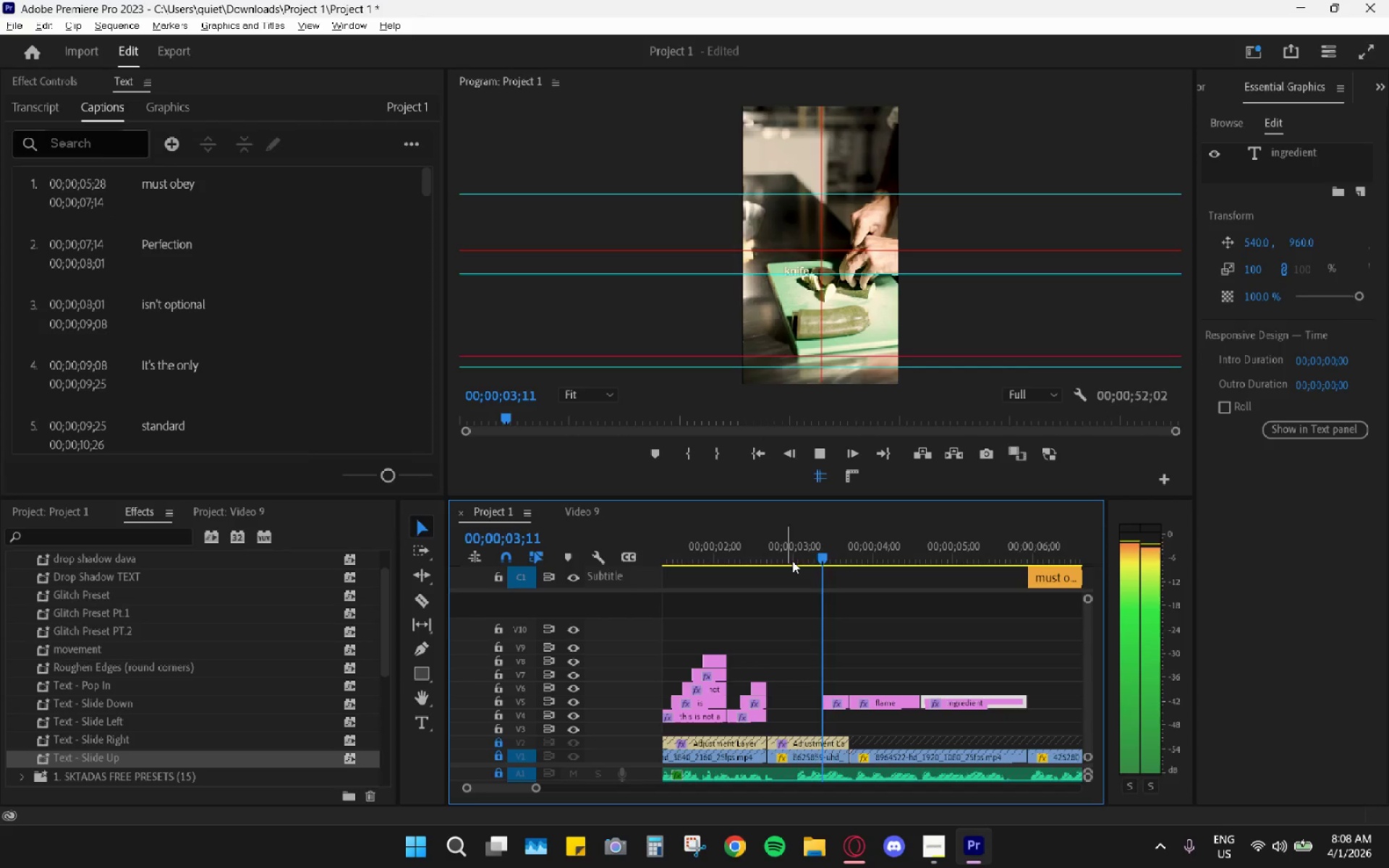 
key(Space)
 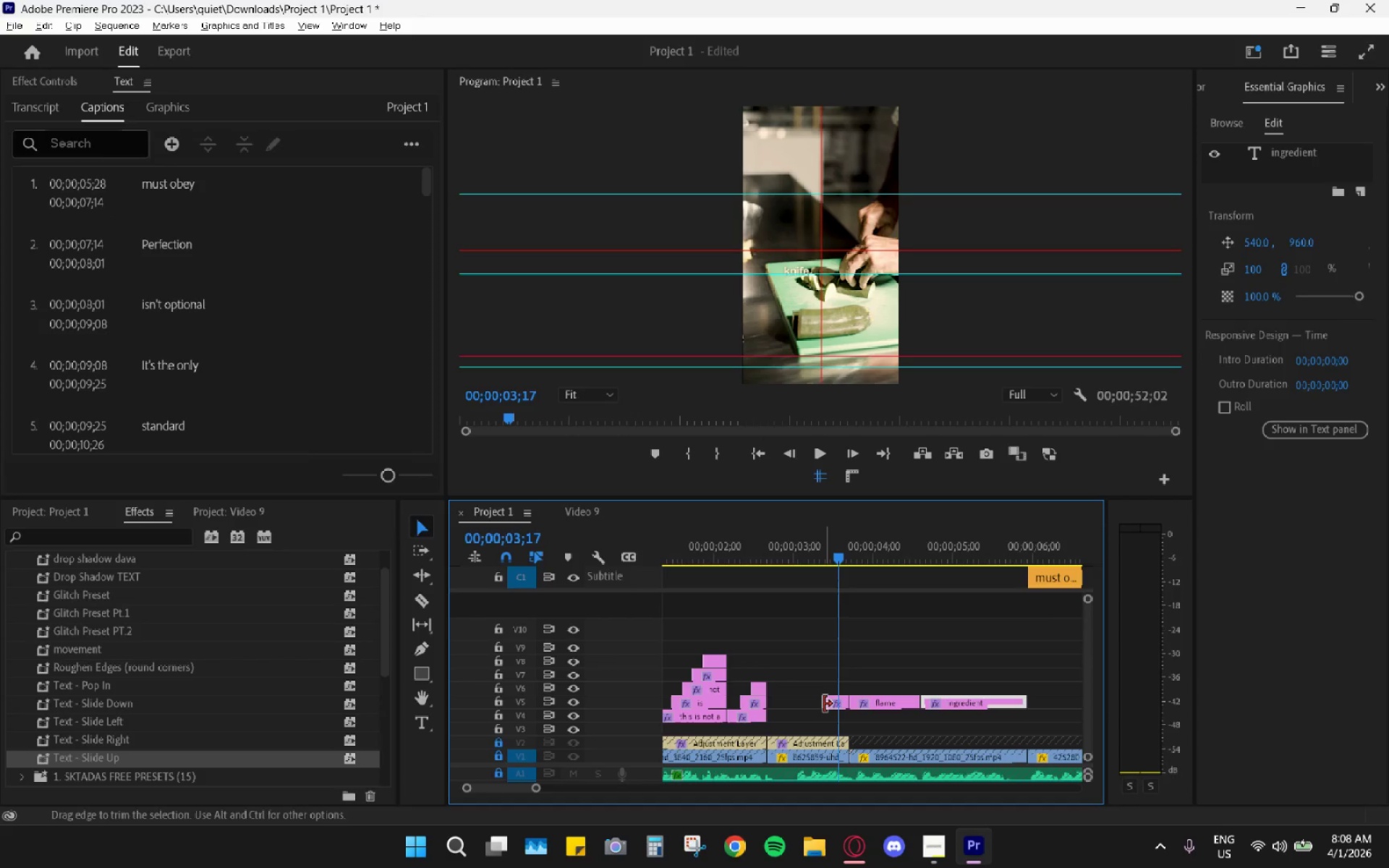 
left_click_drag(start_coordinate=[824, 704], to_coordinate=[770, 704])
 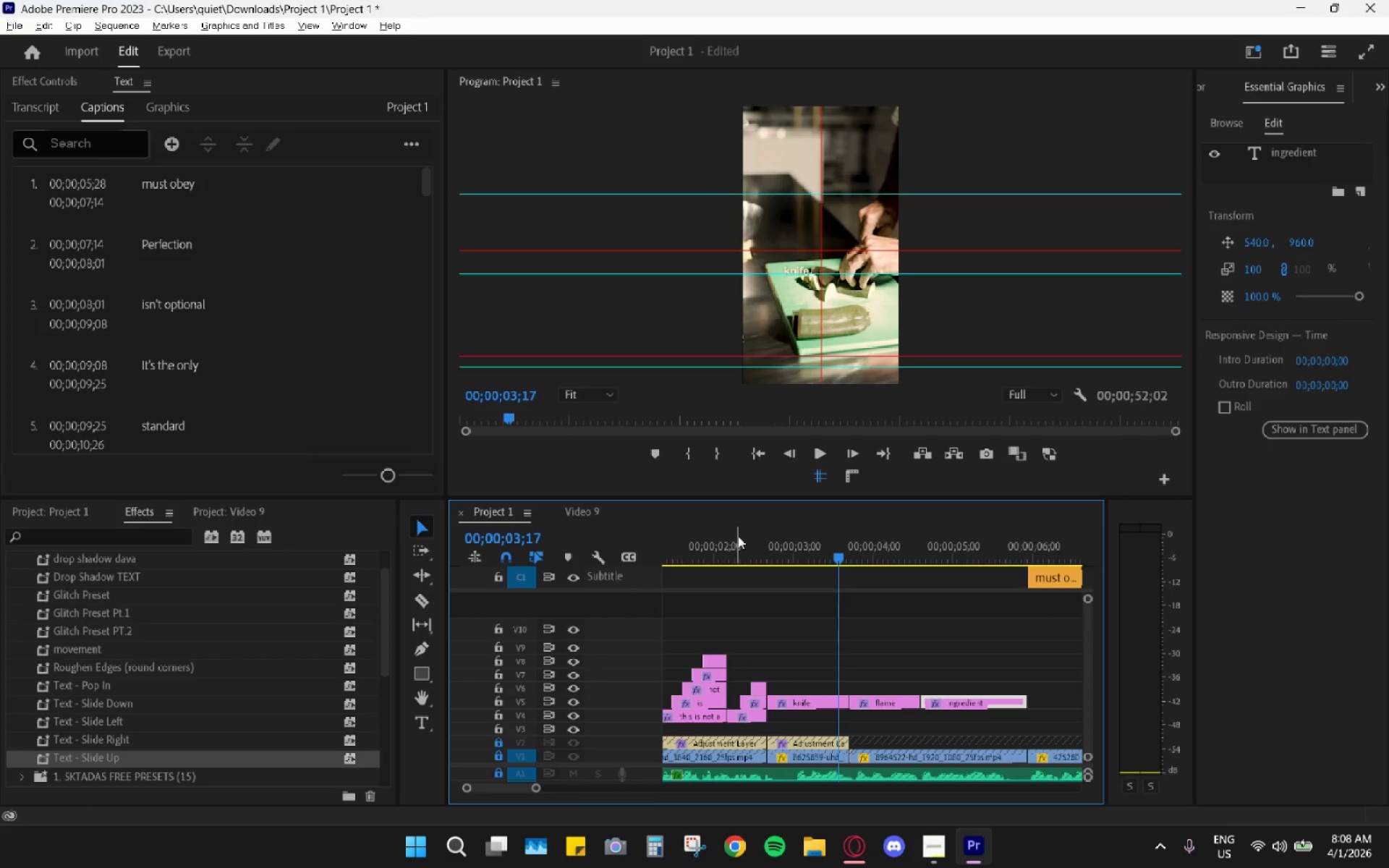 
left_click([740, 535])
 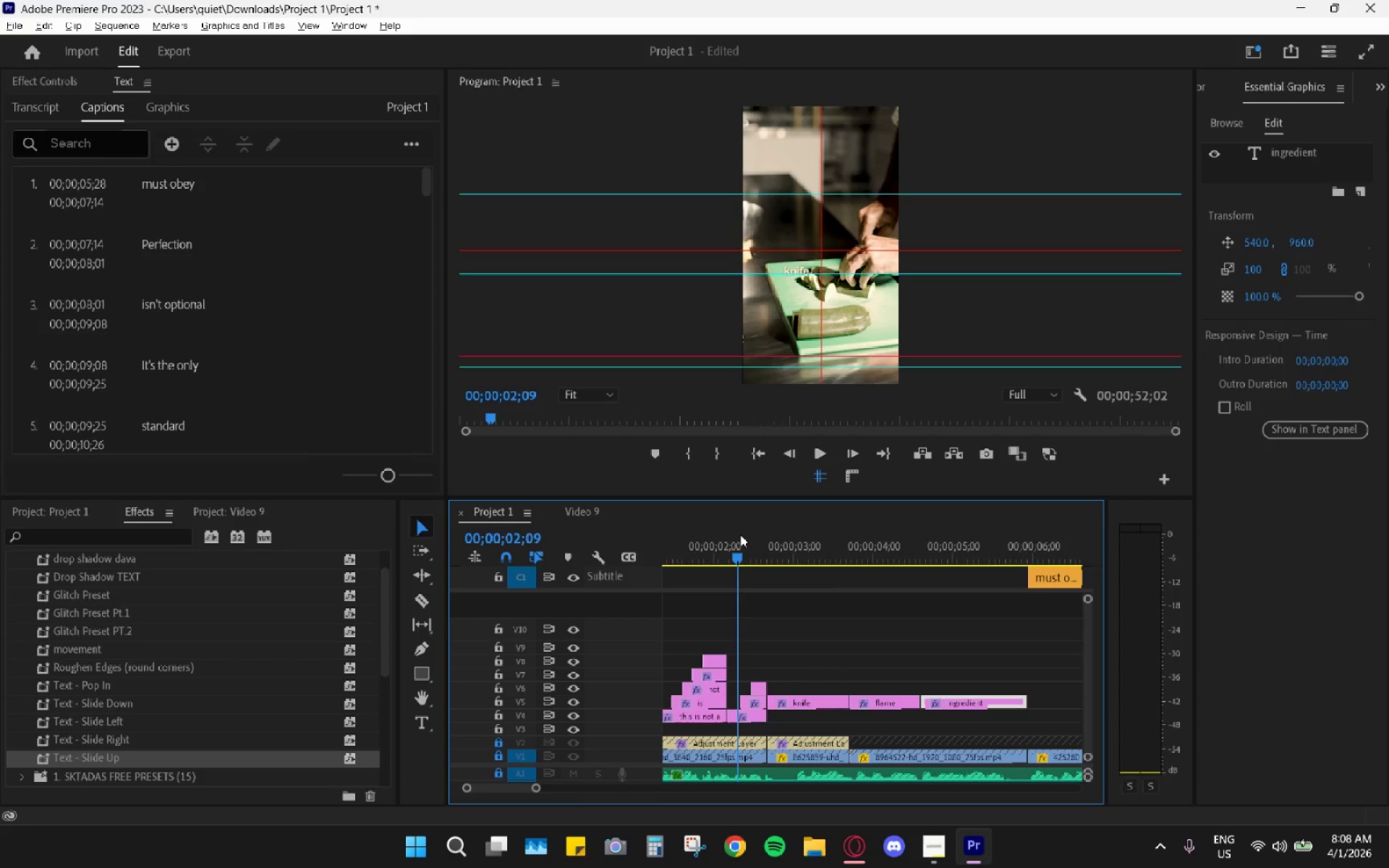 
key(Space)
 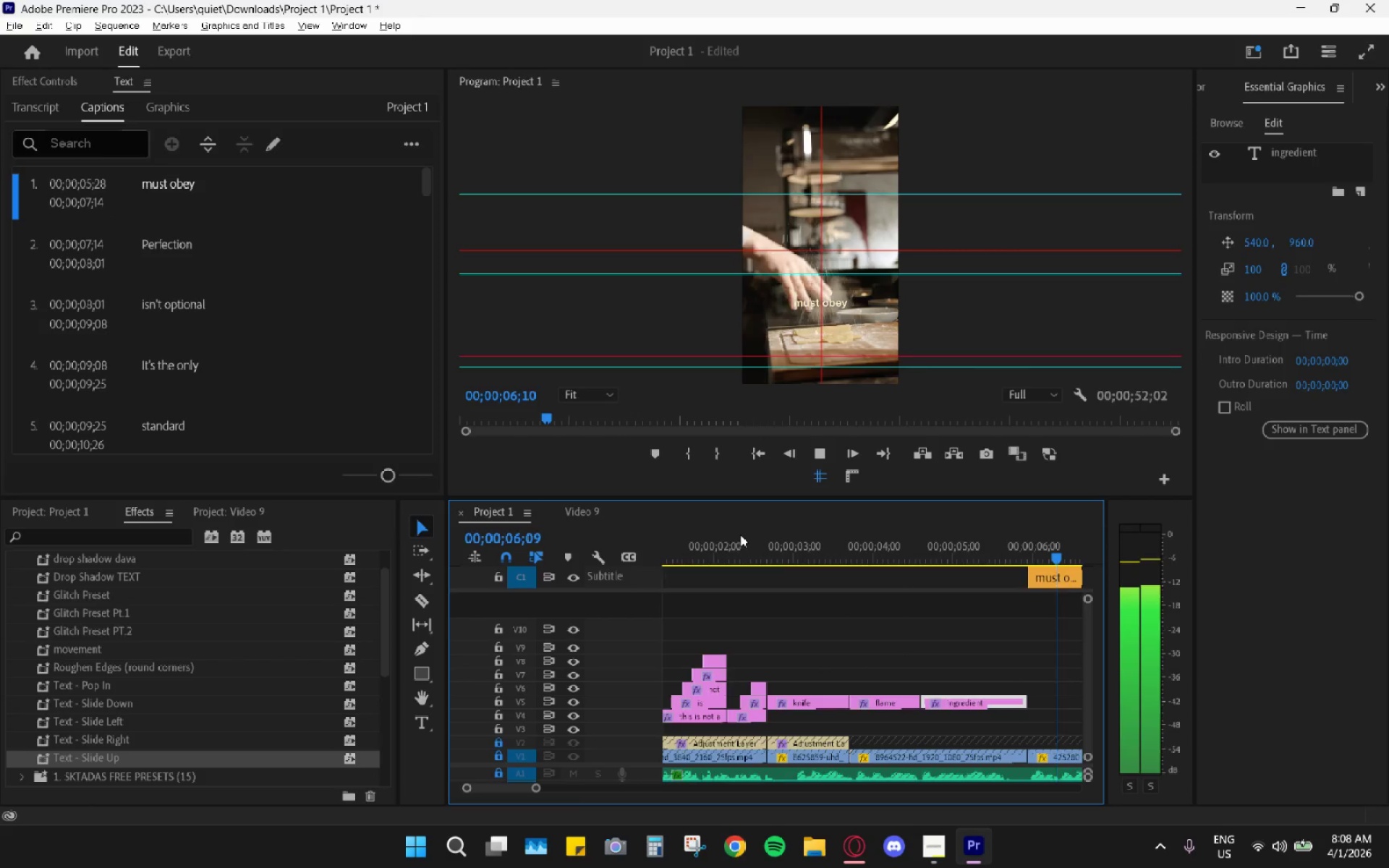 
wait(5.5)
 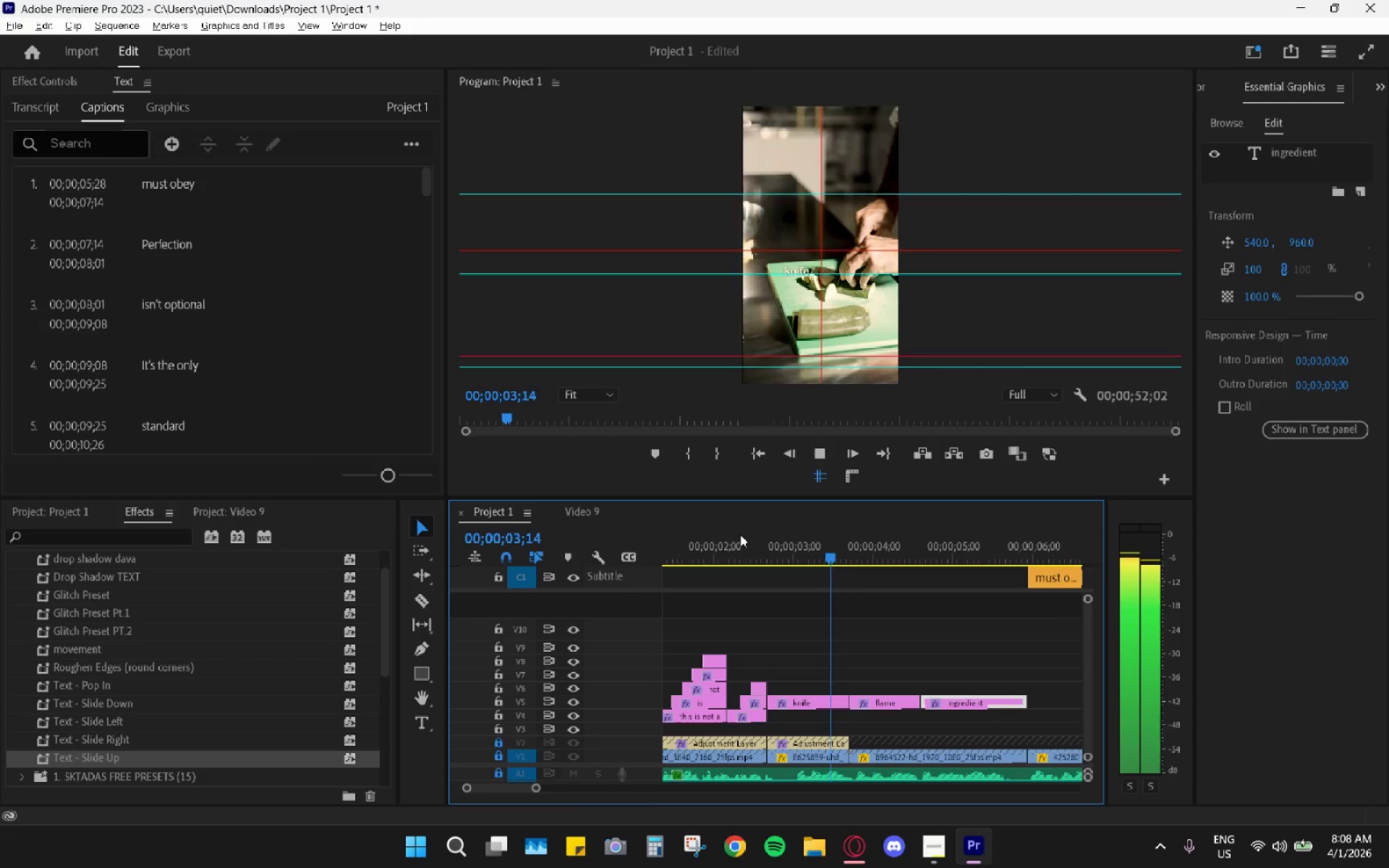 
key(Space)
 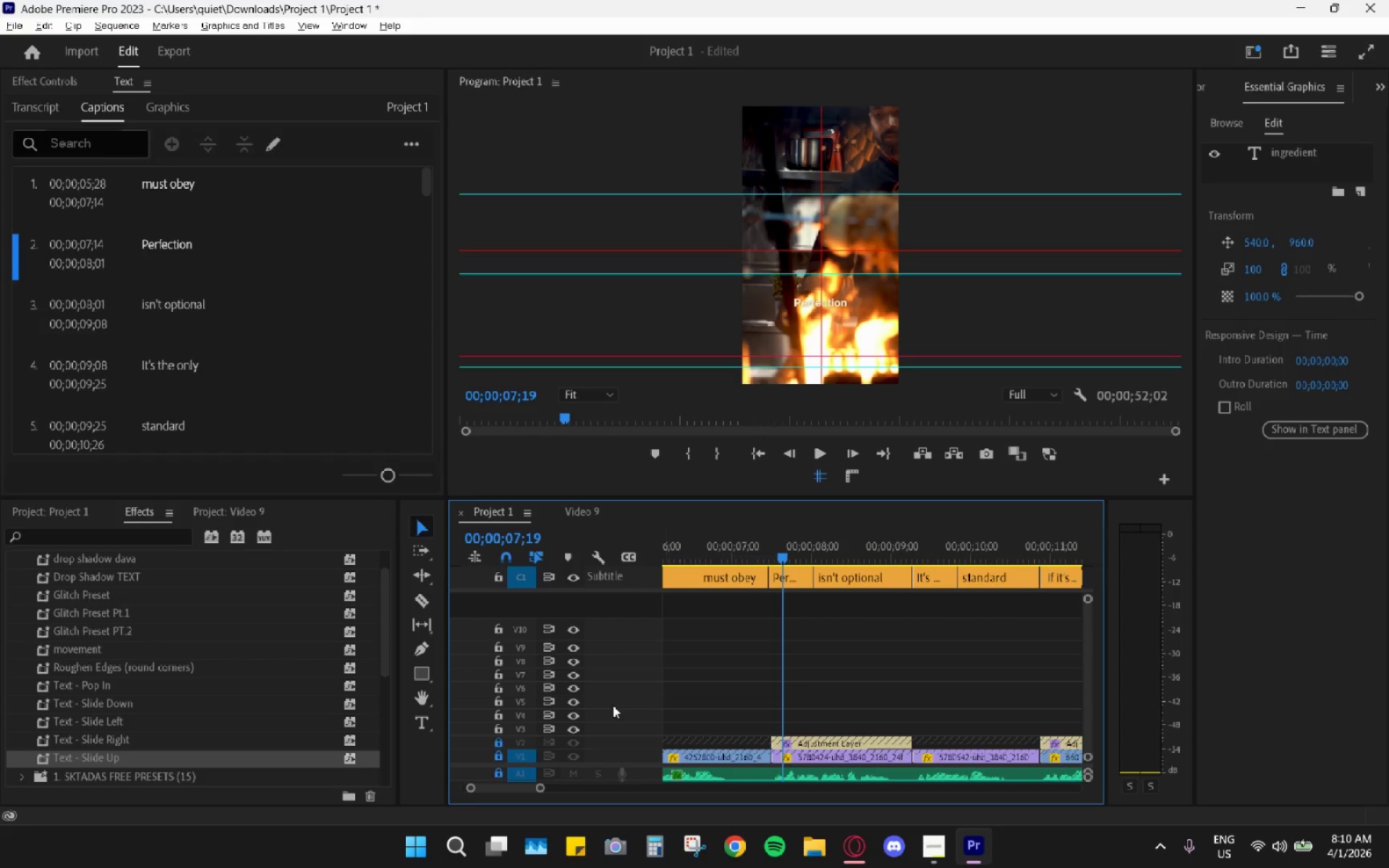 
wait(112.48)
 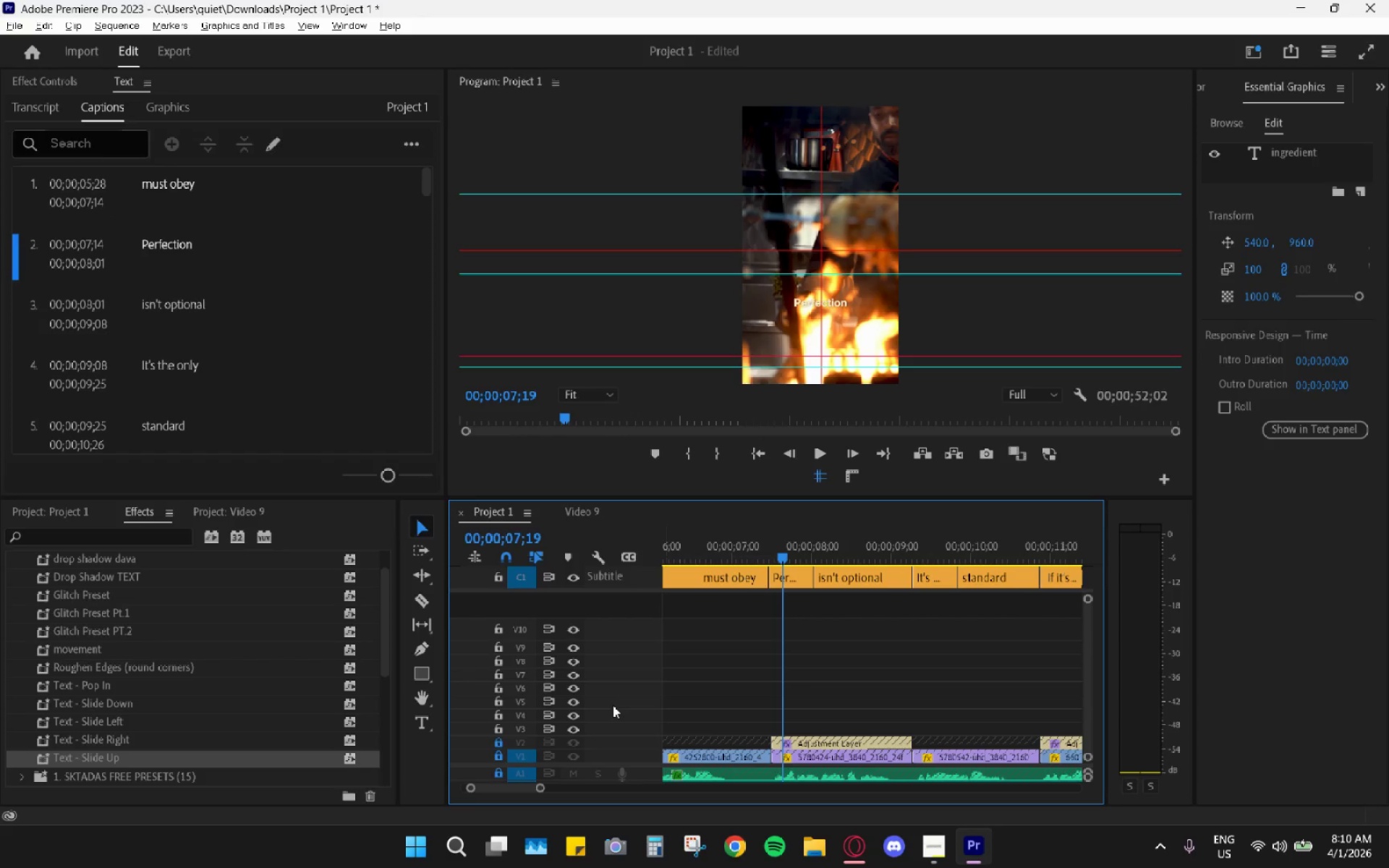 
scroll: coordinate [793, 675], scroll_direction: up, amount: 15.0
 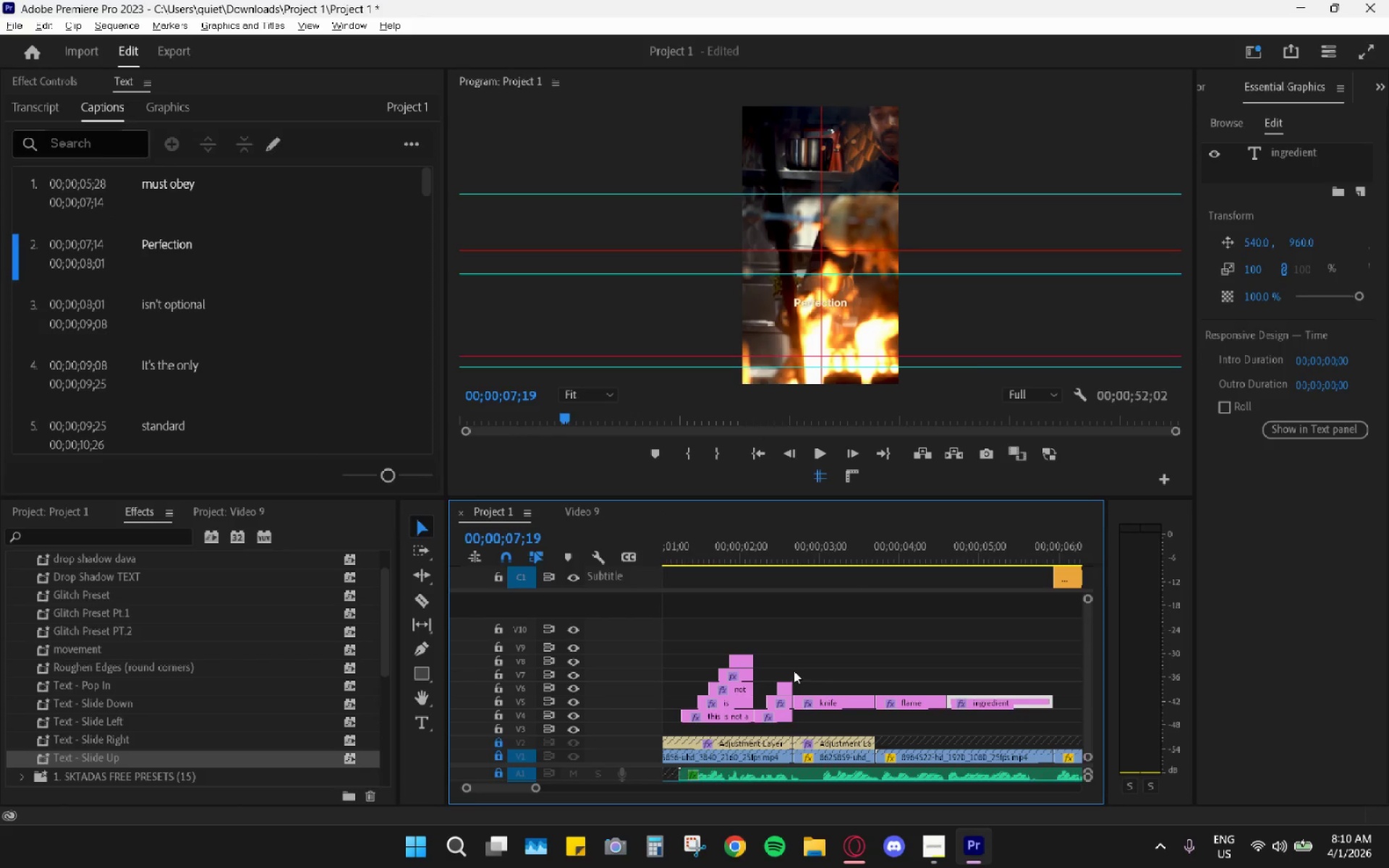 
key(Control+Z)
 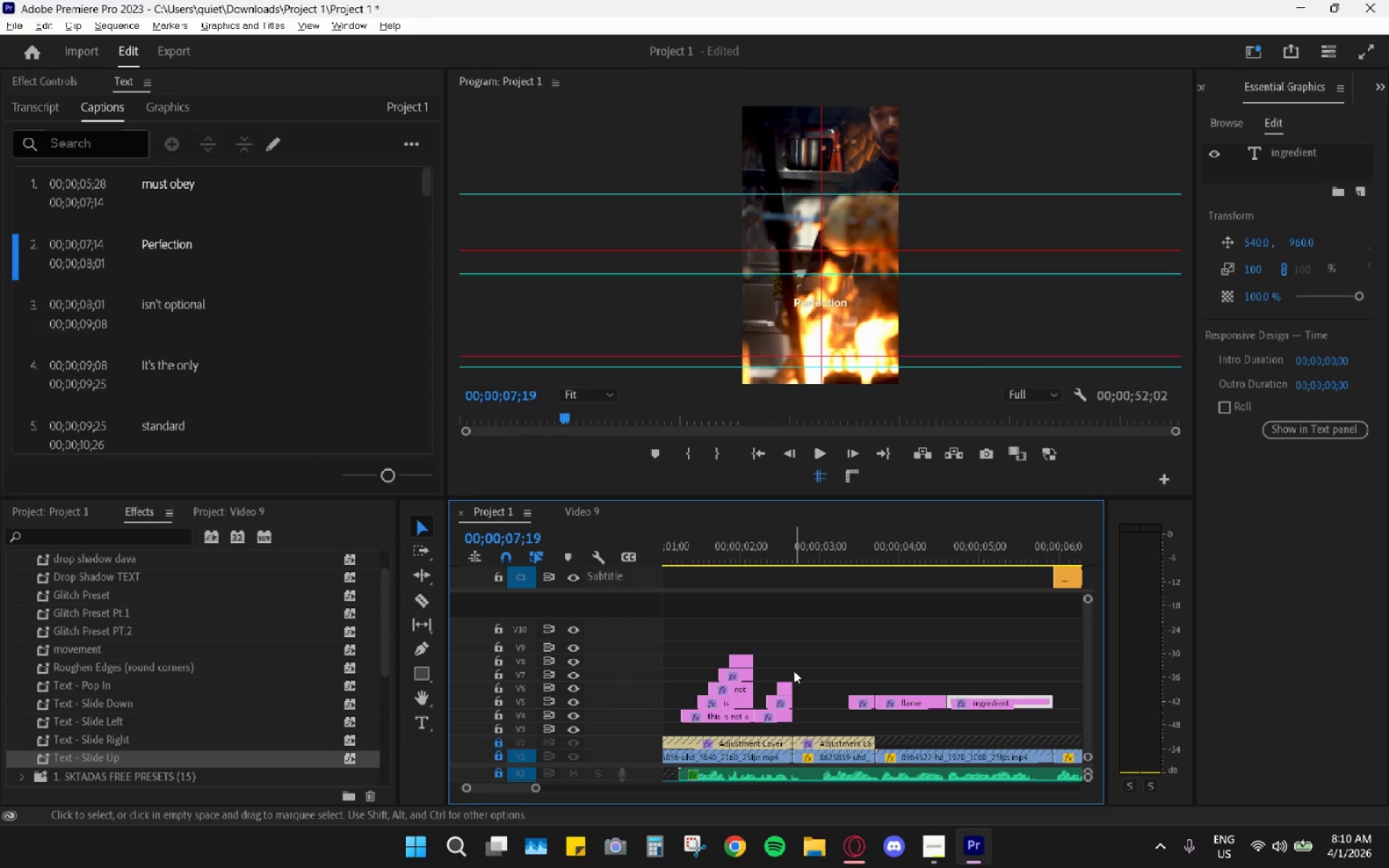 
key(Control+Z)
 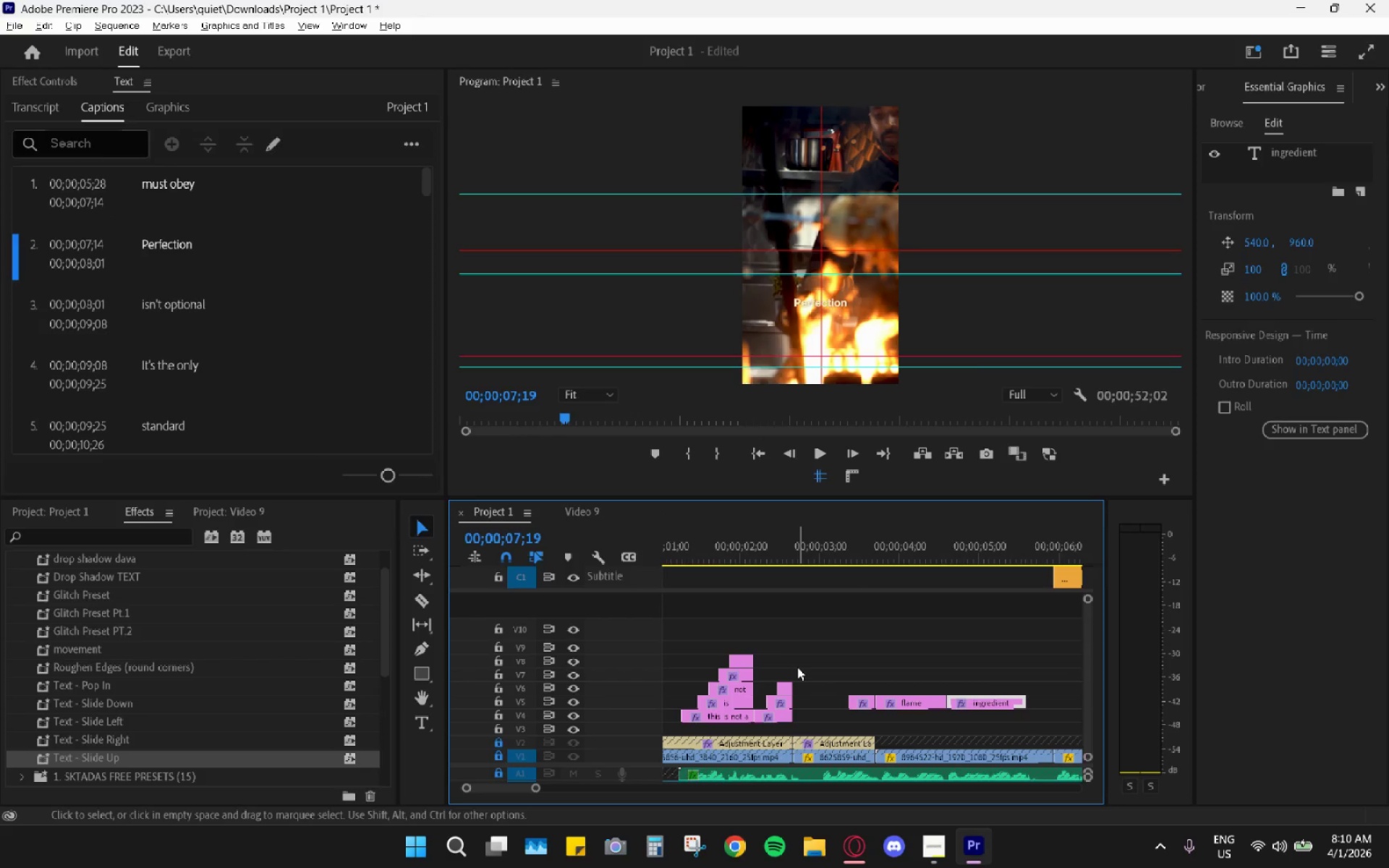 
key(Control+Z)
 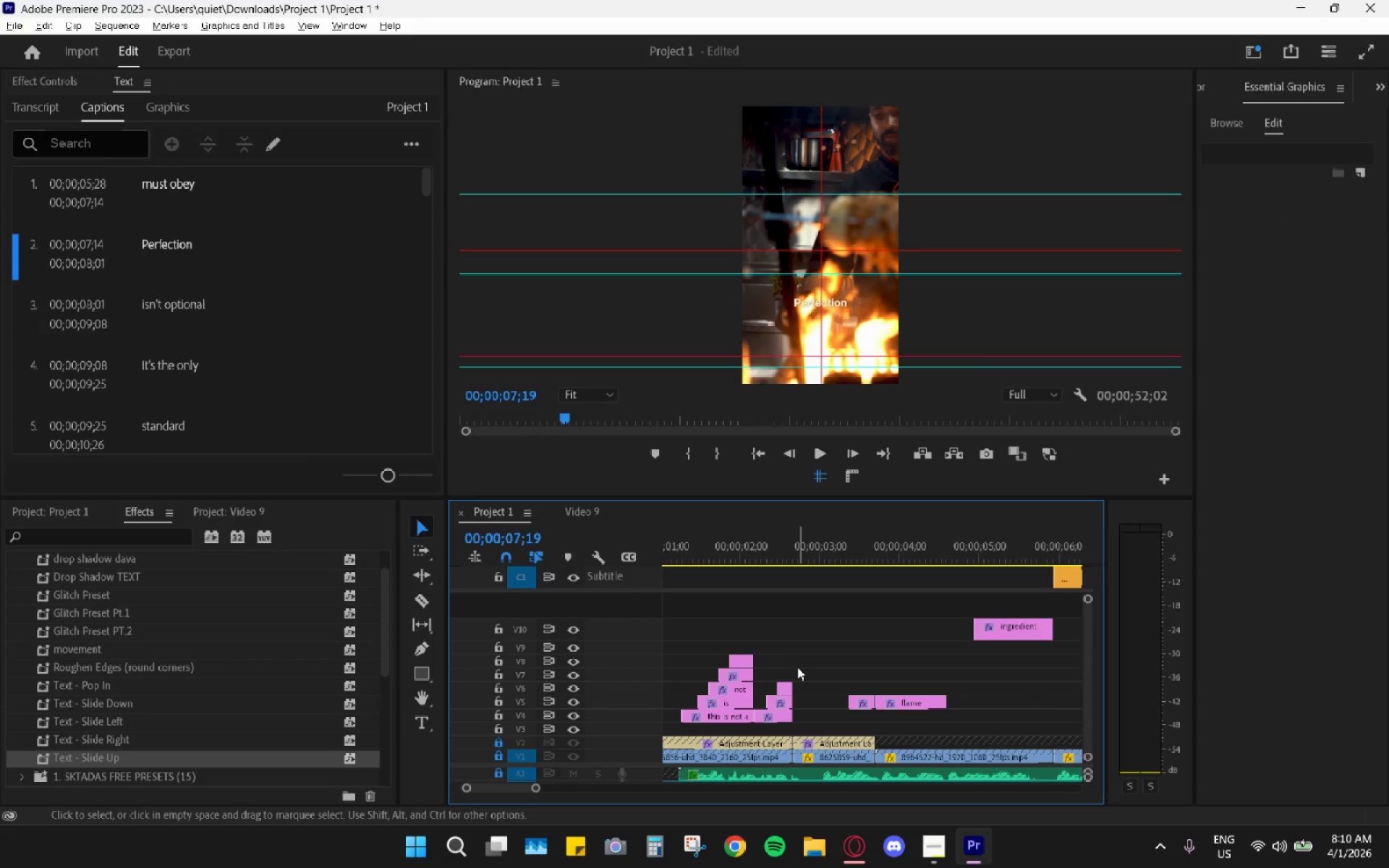 
key(Control+Z)
 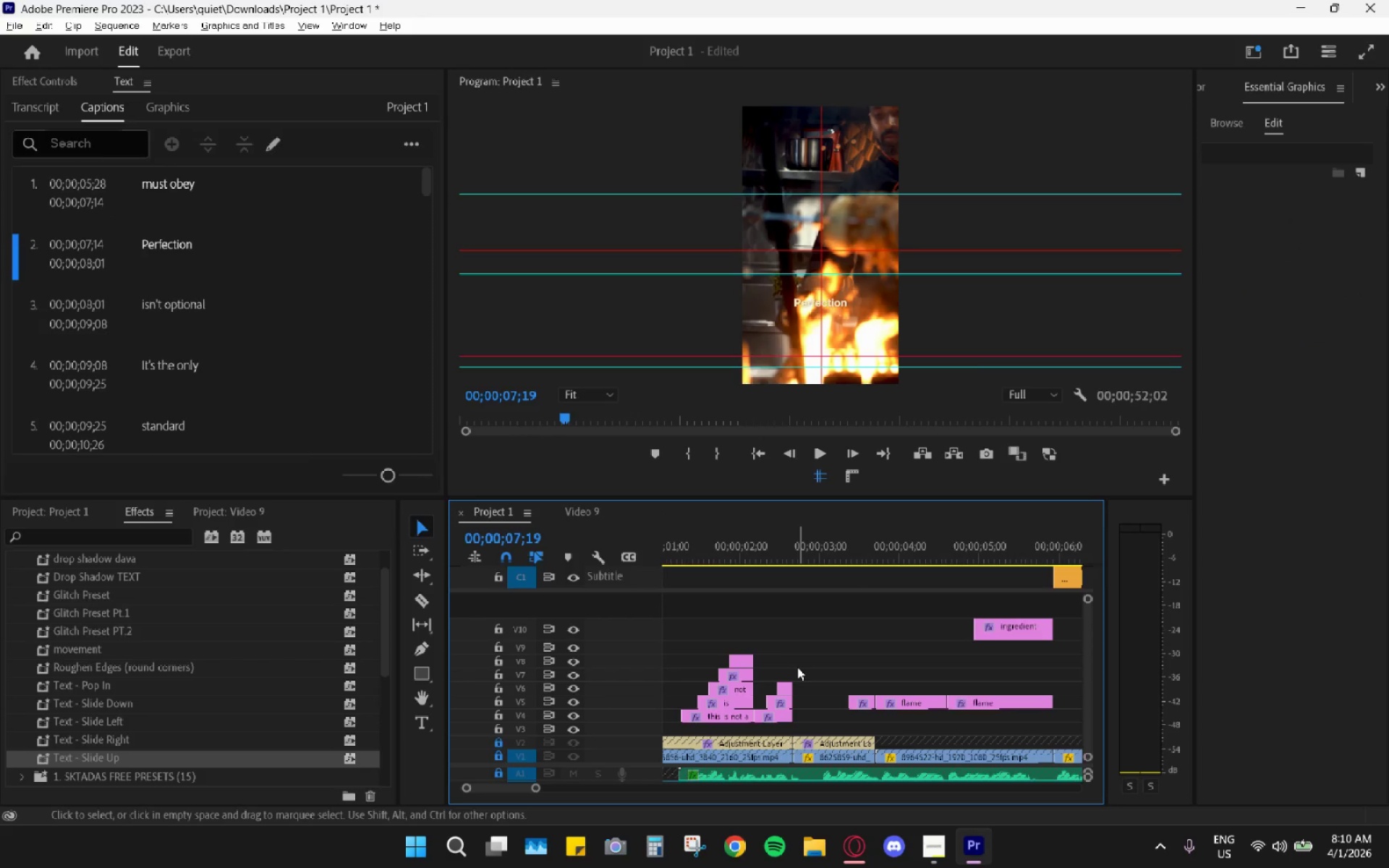 
key(Control+Z)
 